 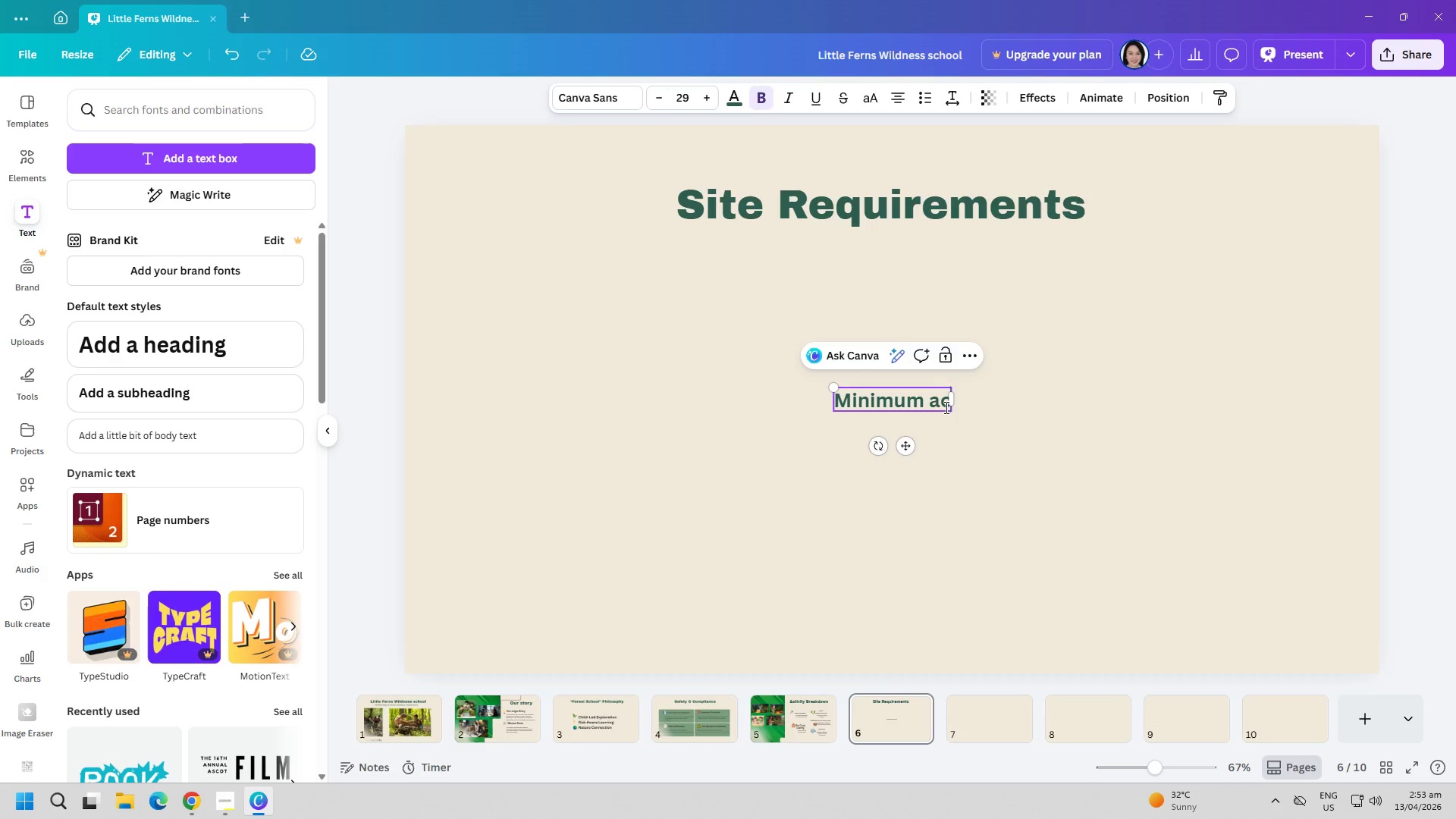 
key(Enter)
 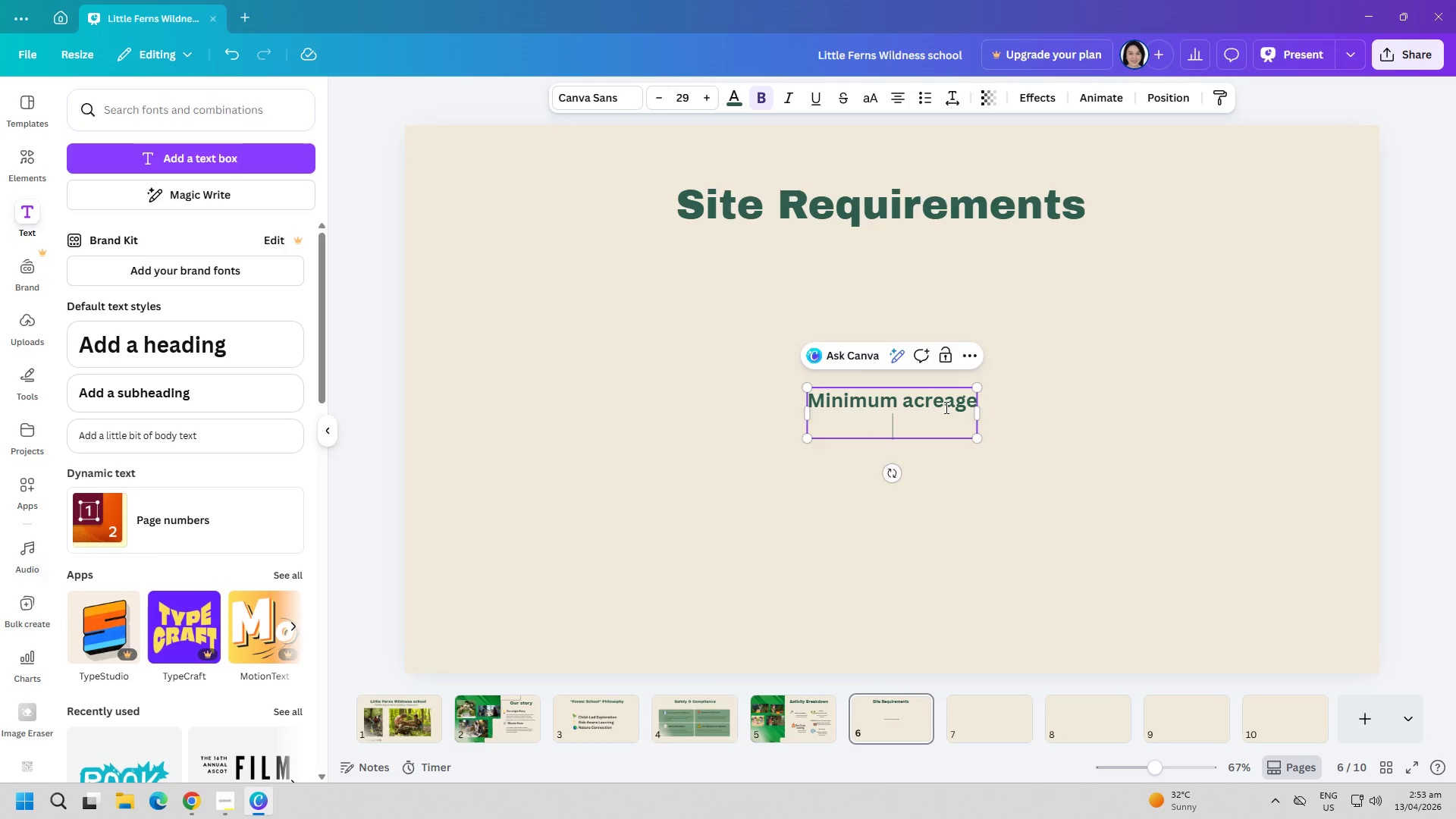 
key(Enter)
 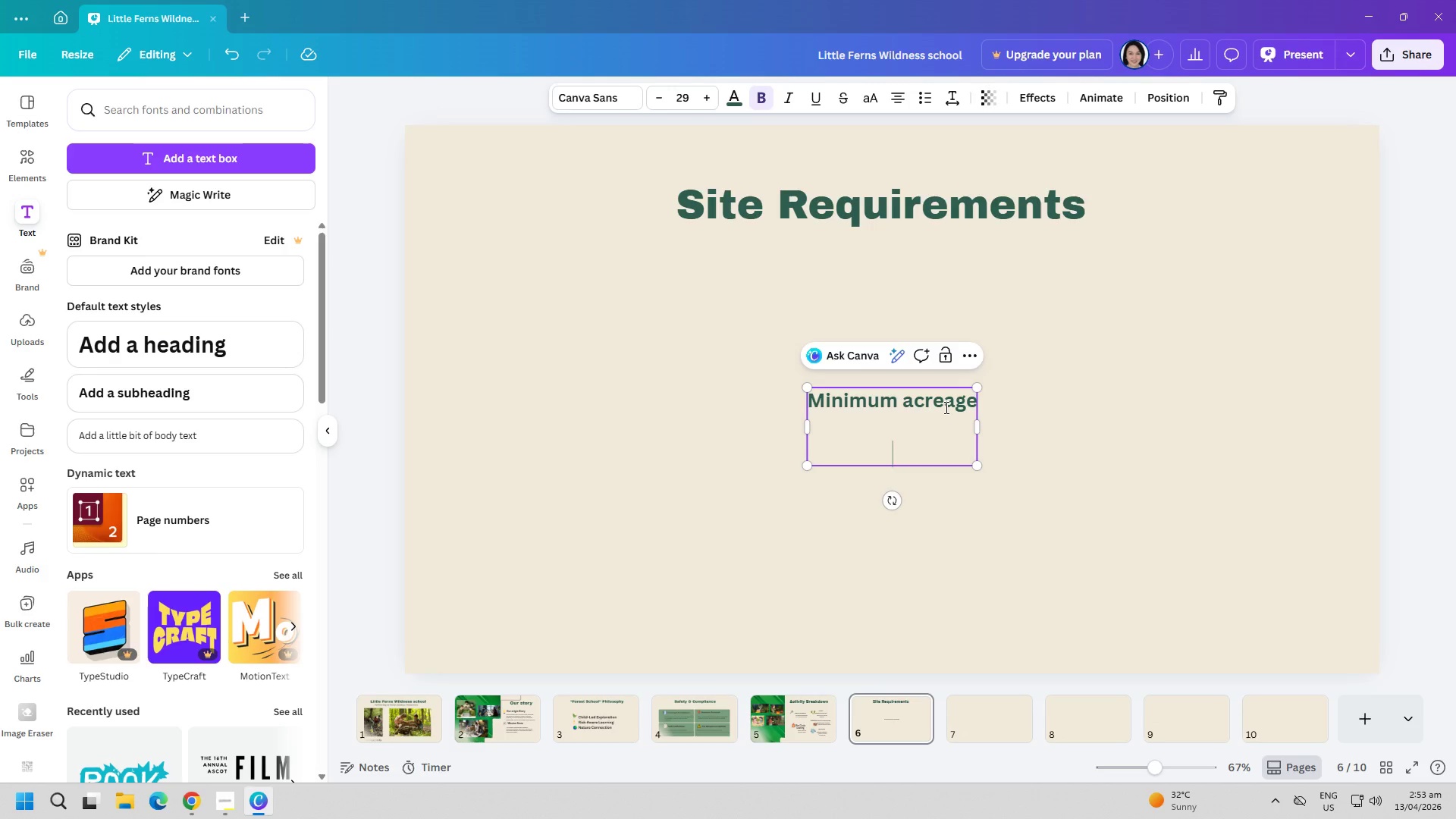 
type(N)
key(Backspace)
type(n)
key(Backspace)
type(Natureal sha)
key(Backspace)
key(Backspace)
key(Backspace)
key(Backspace)
key(Backspace)
key(Backspace)
key(Backspace)
type(al shade coverage)
 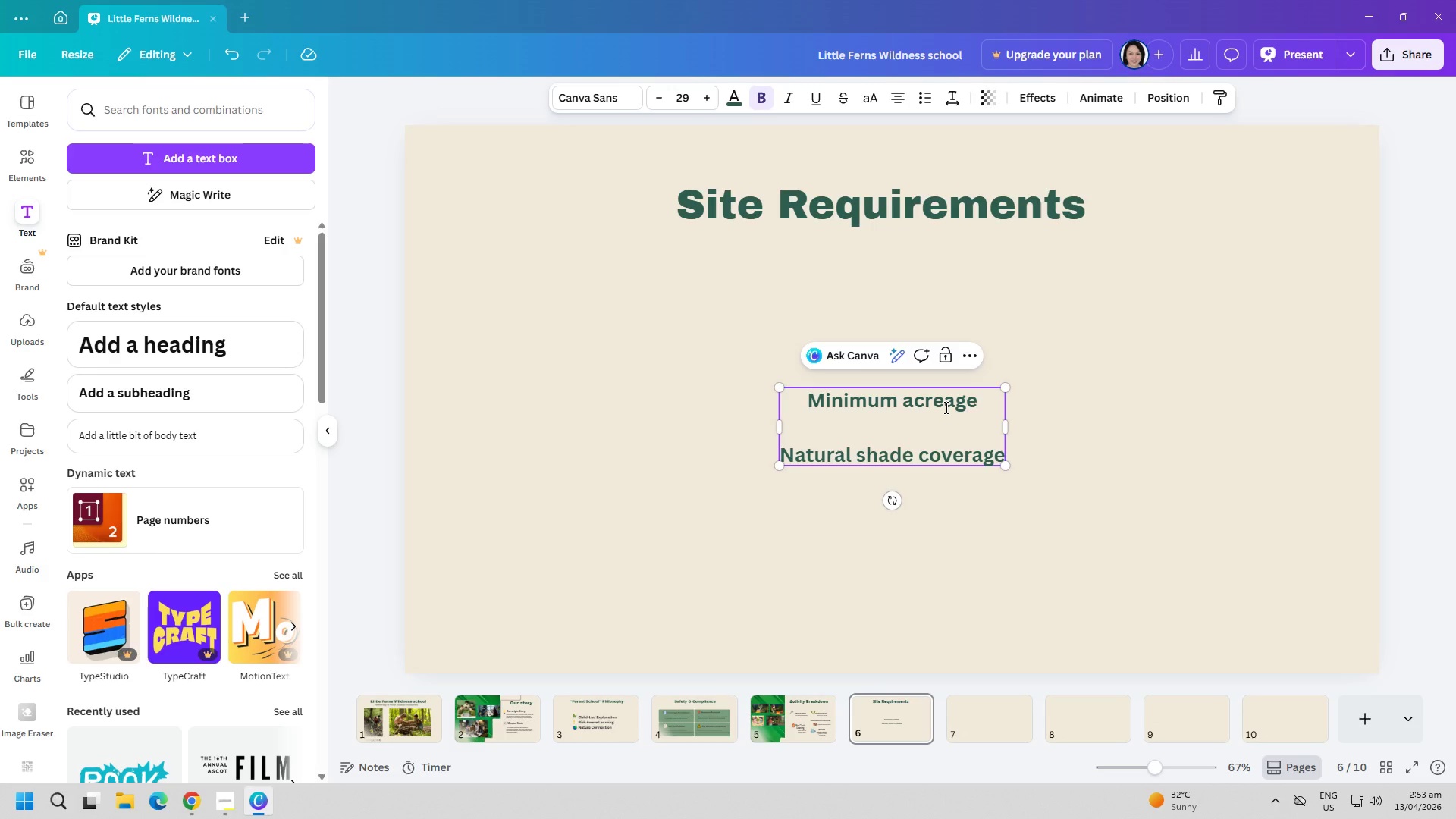 
key(Enter)
 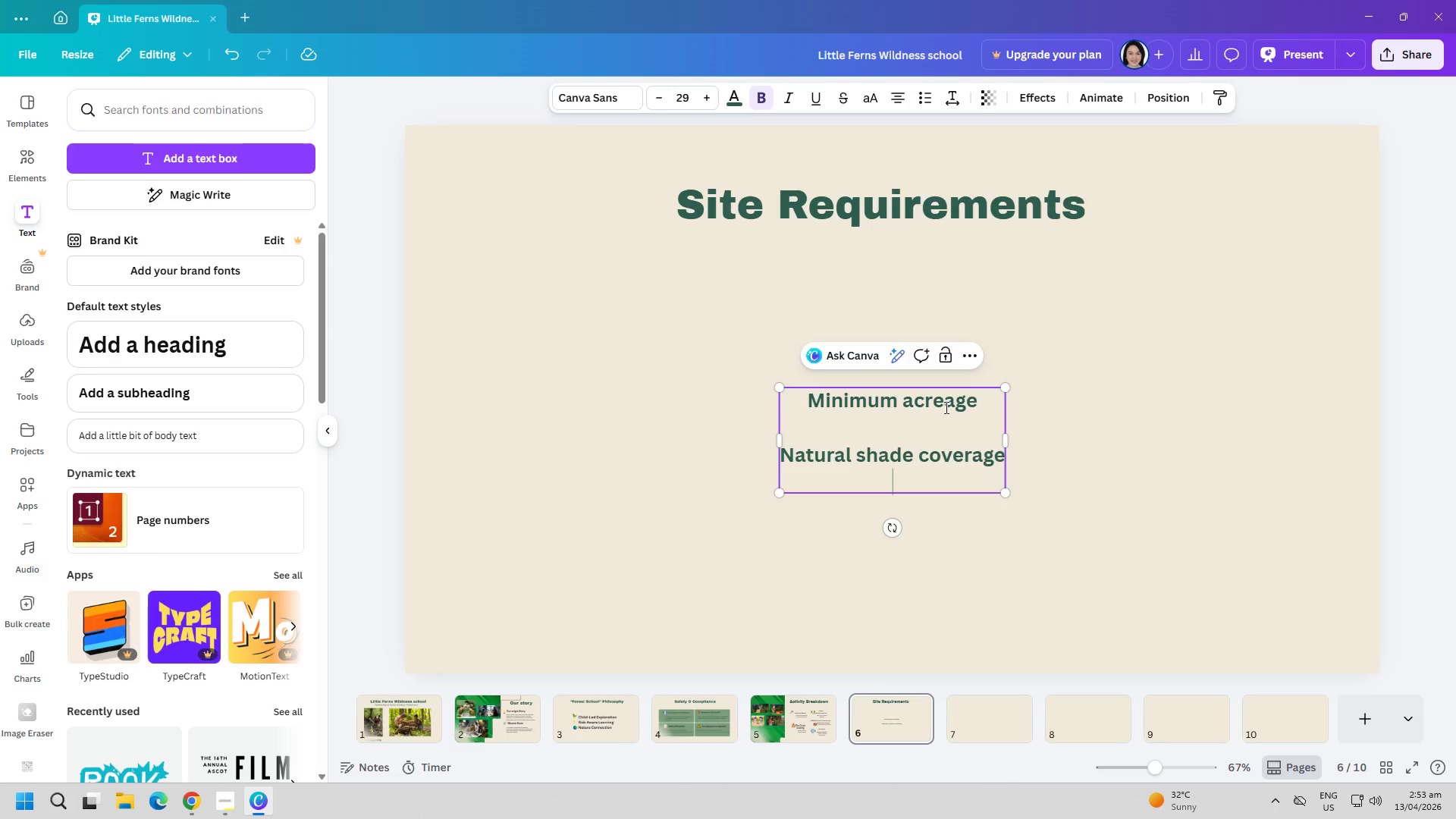 
key(Enter)
 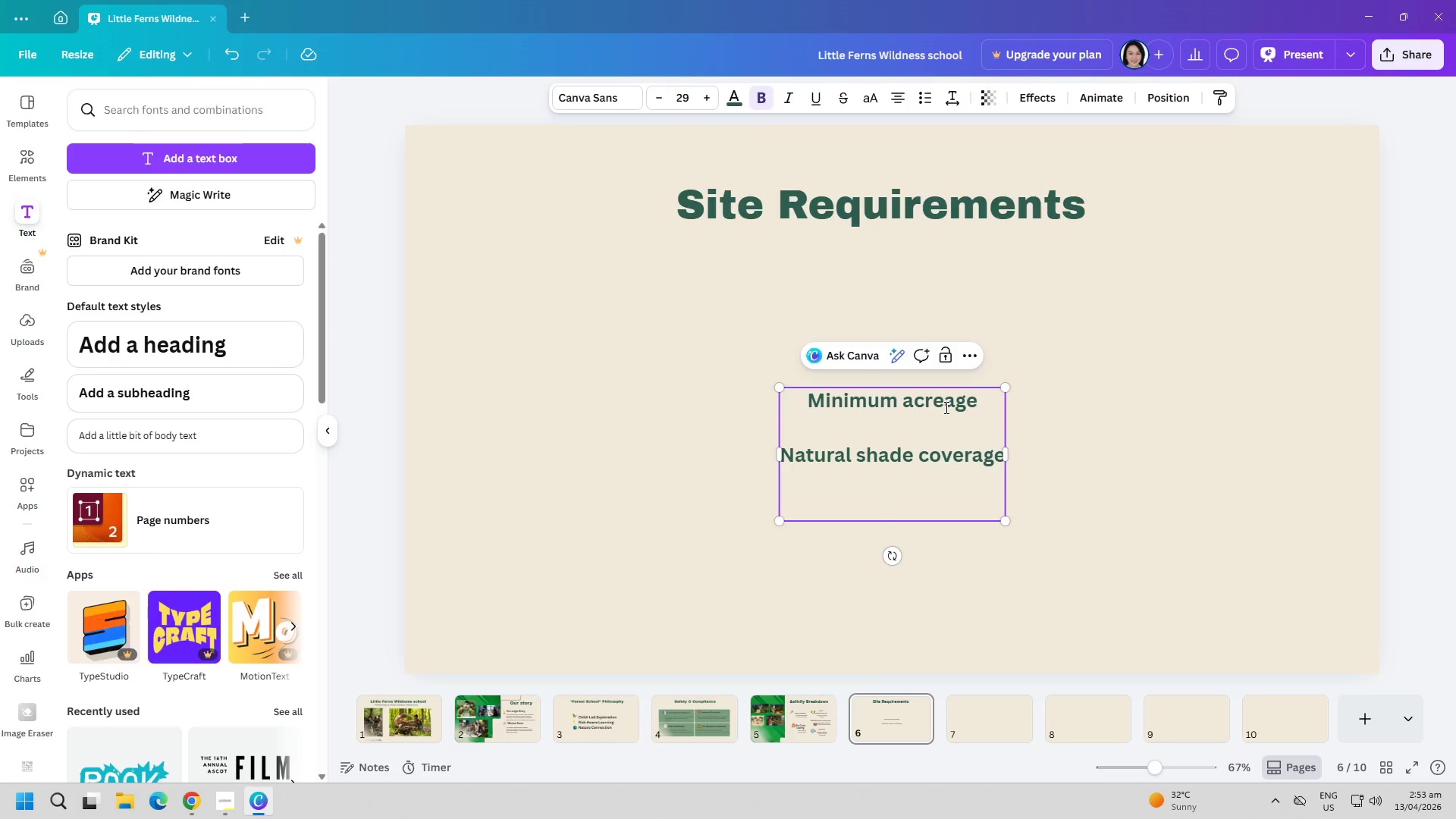 
type(bathroom access)
 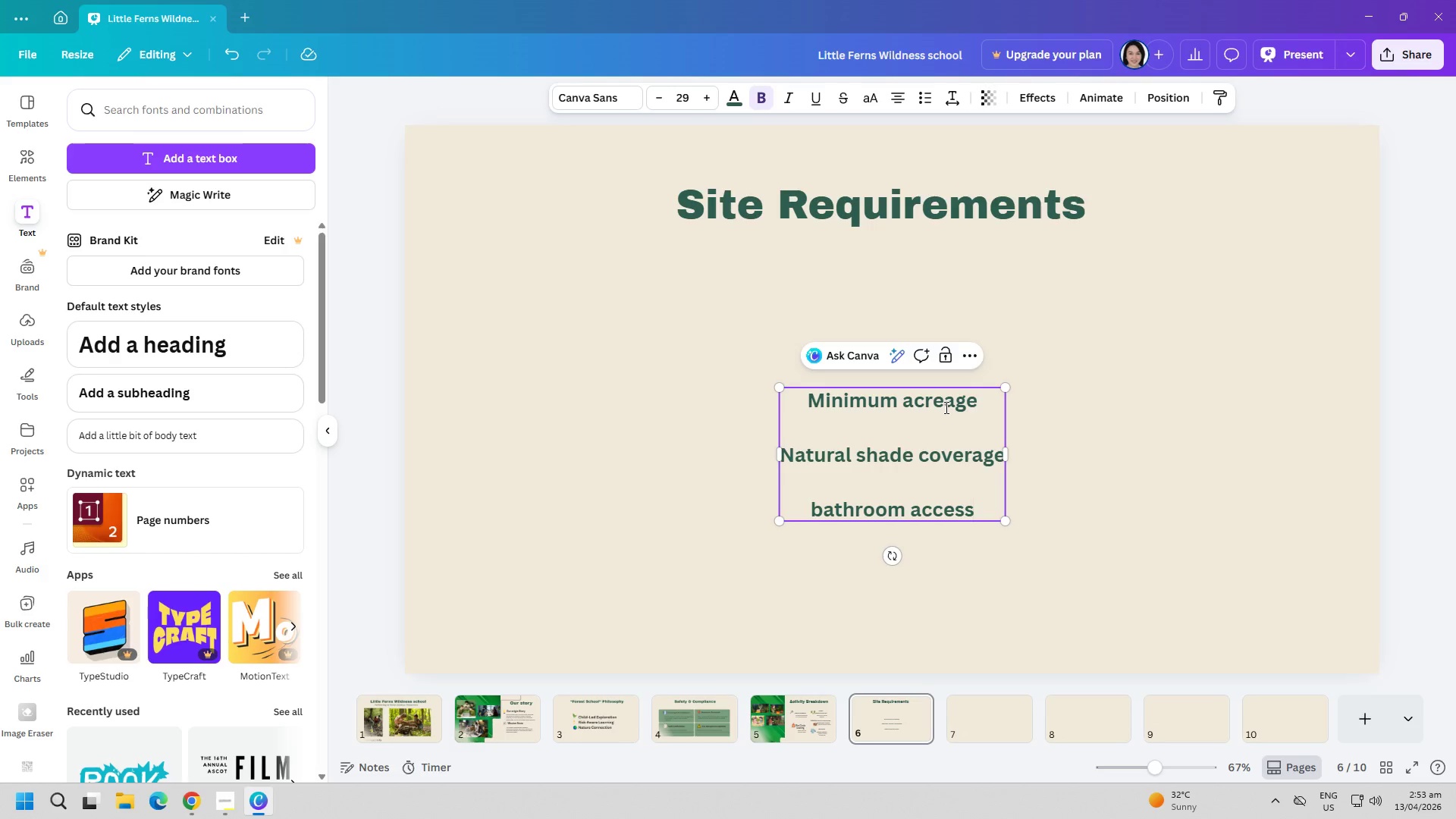 
key(Enter)
 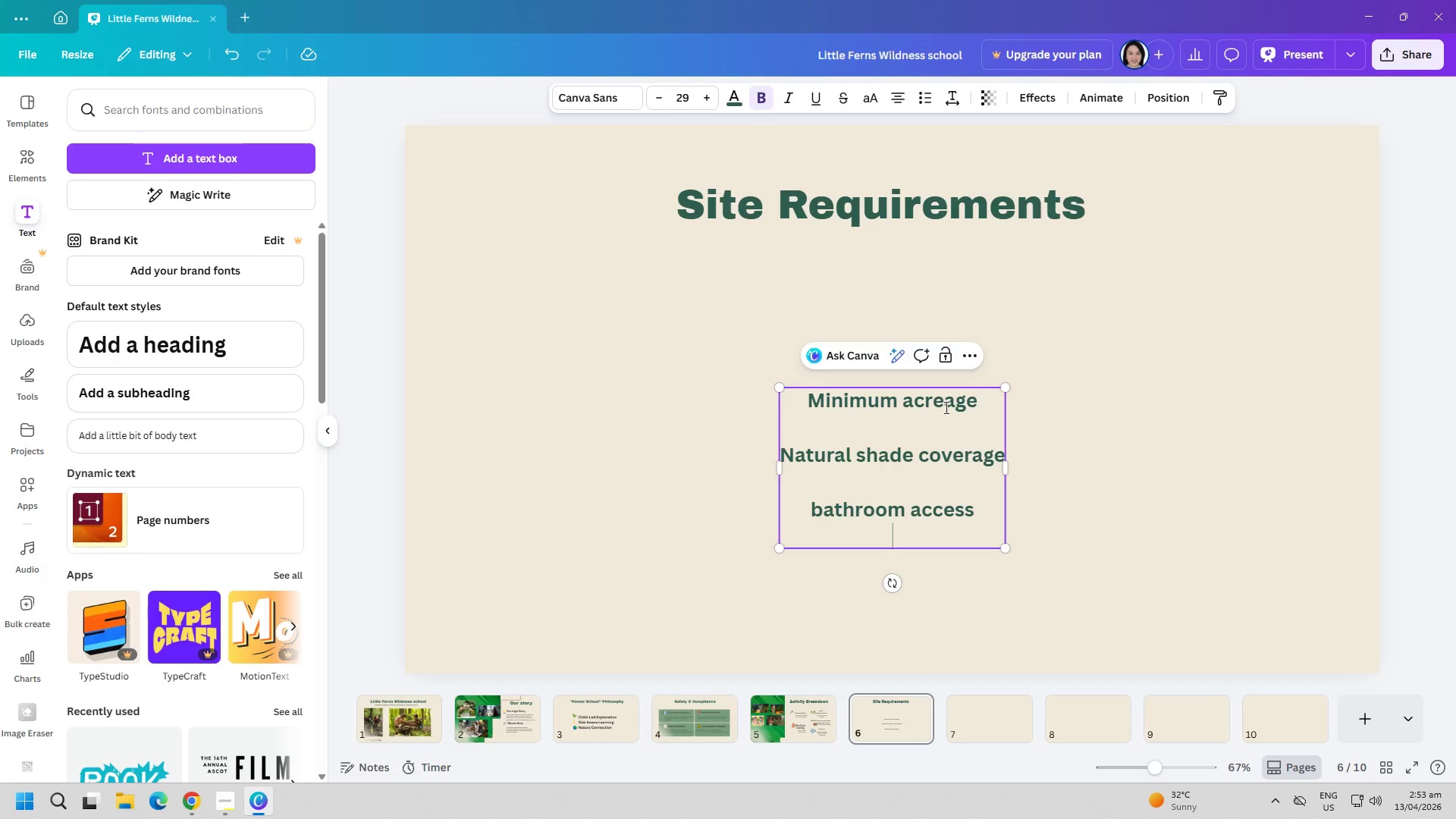 
key(CapsLock)
 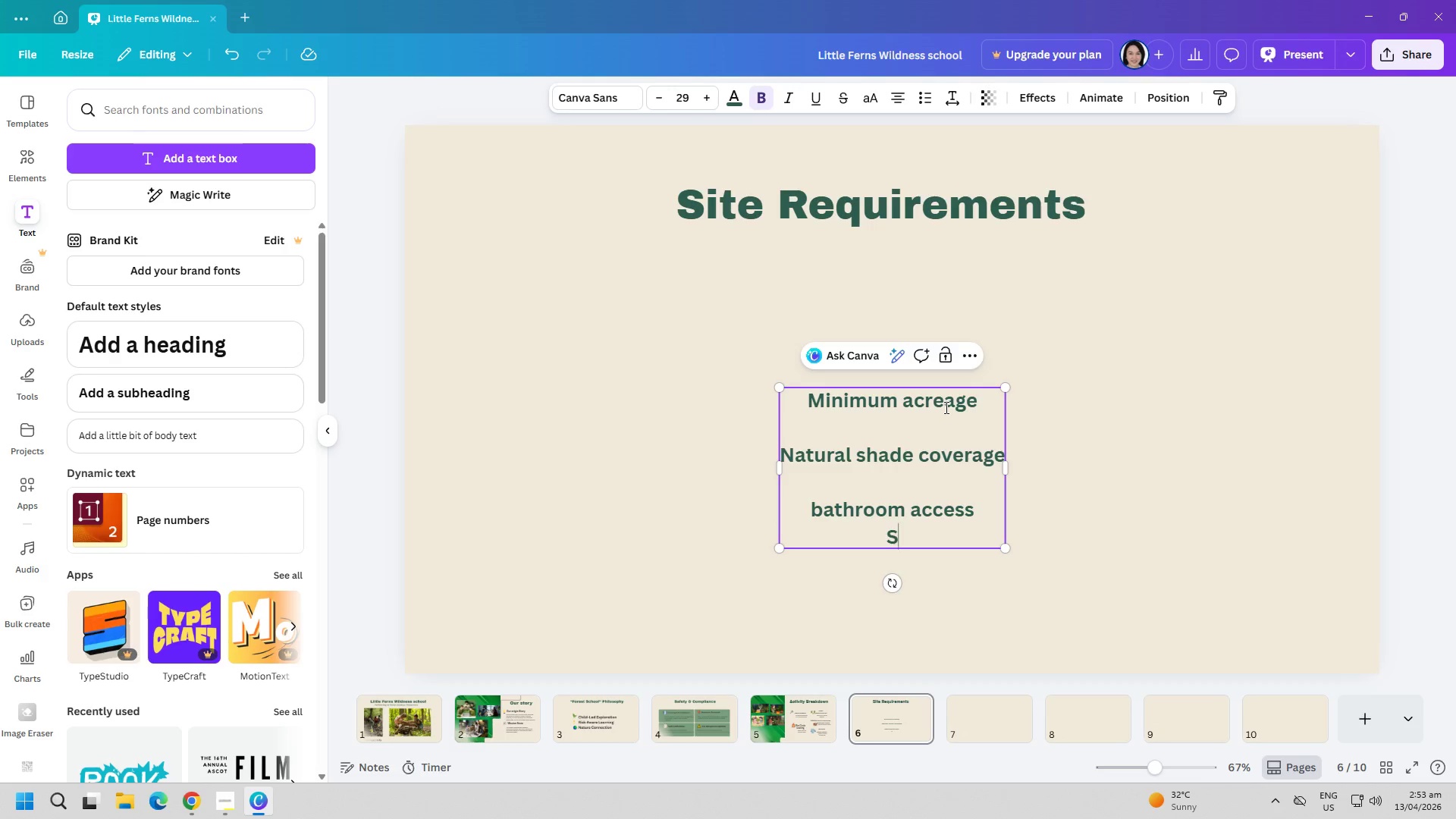 
key(S)
 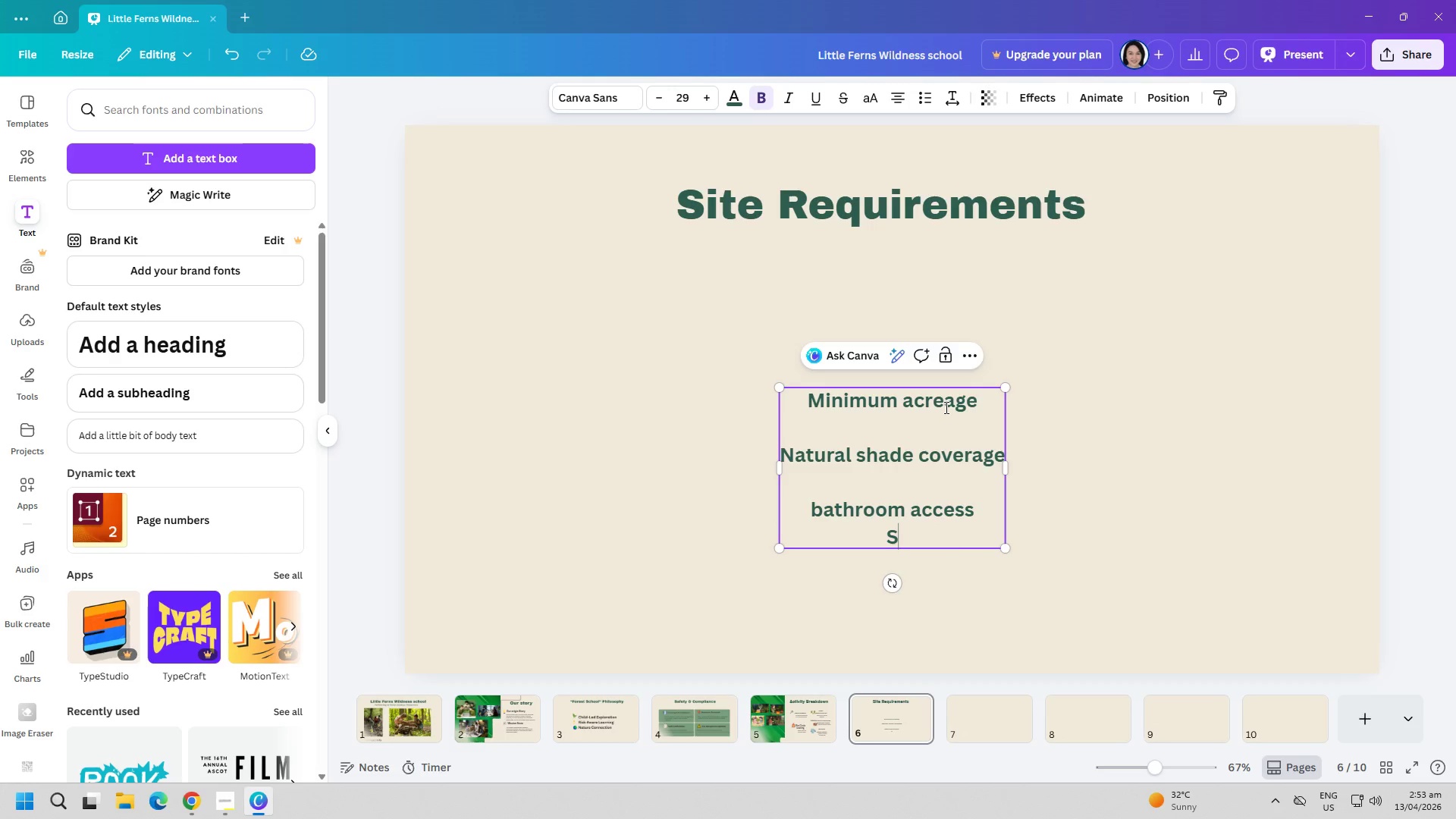 
key(CapsLock)
 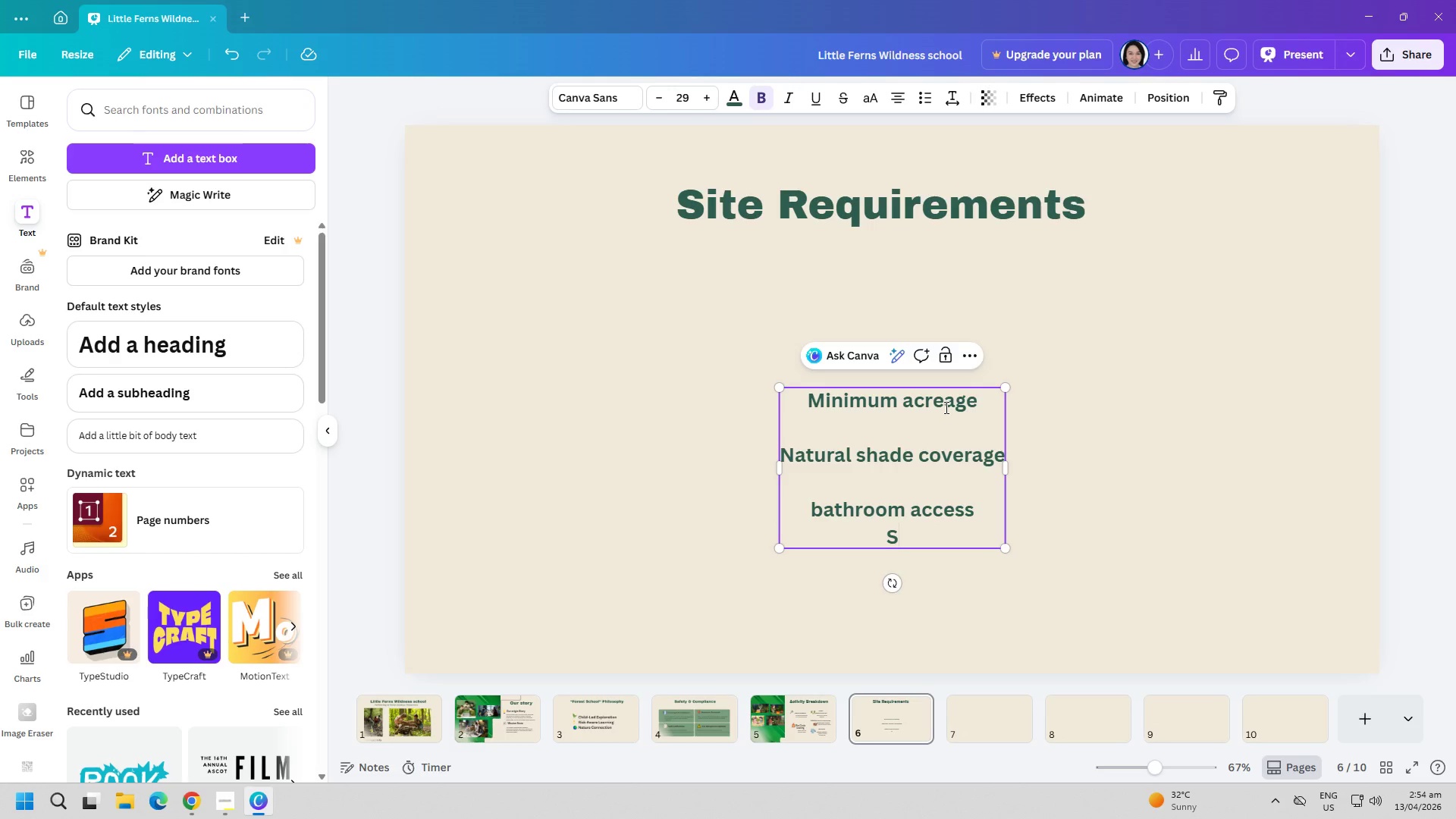 
key(ArrowLeft)
 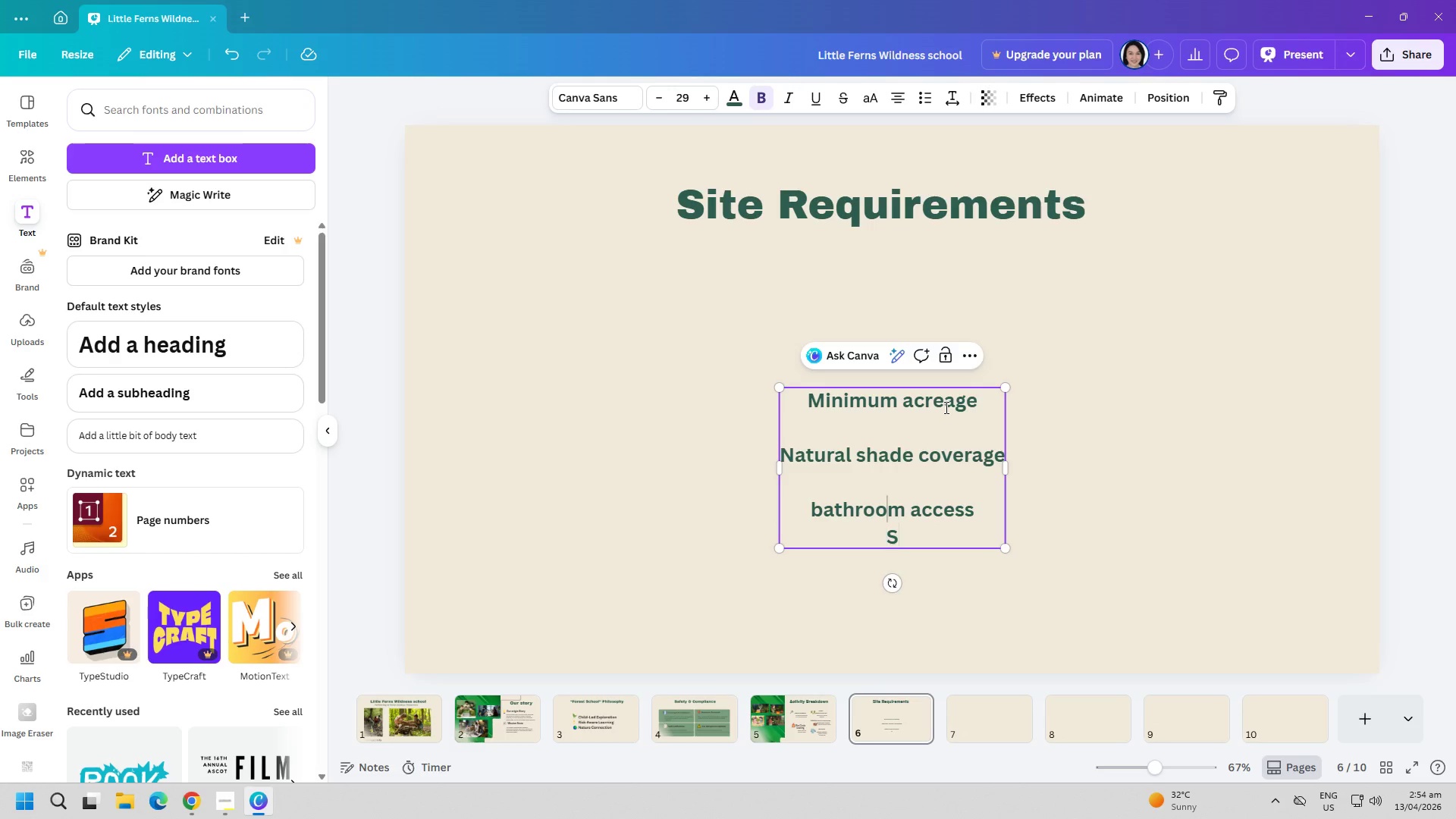 
key(ArrowUp)
 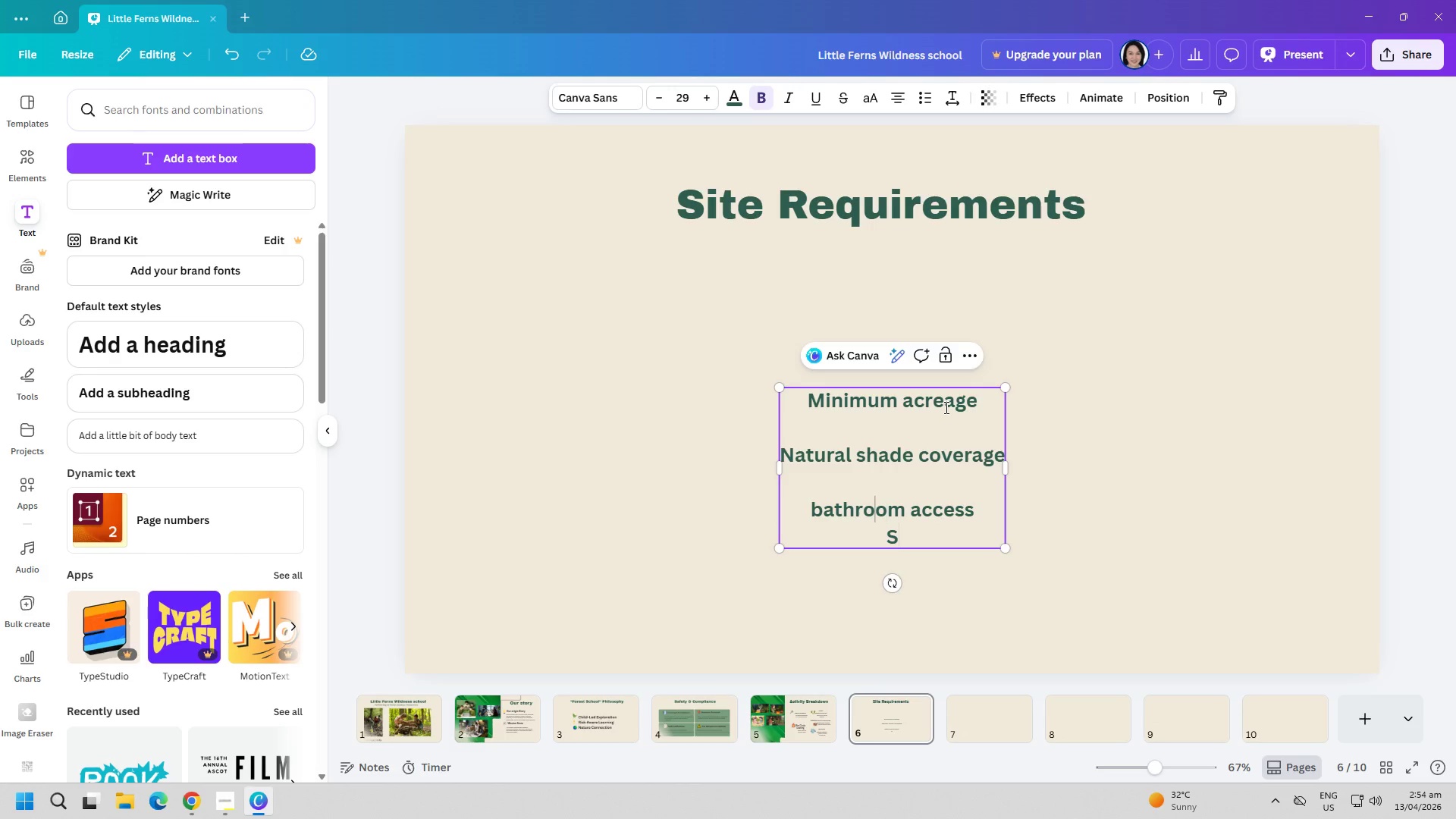 
key(ArrowLeft)
 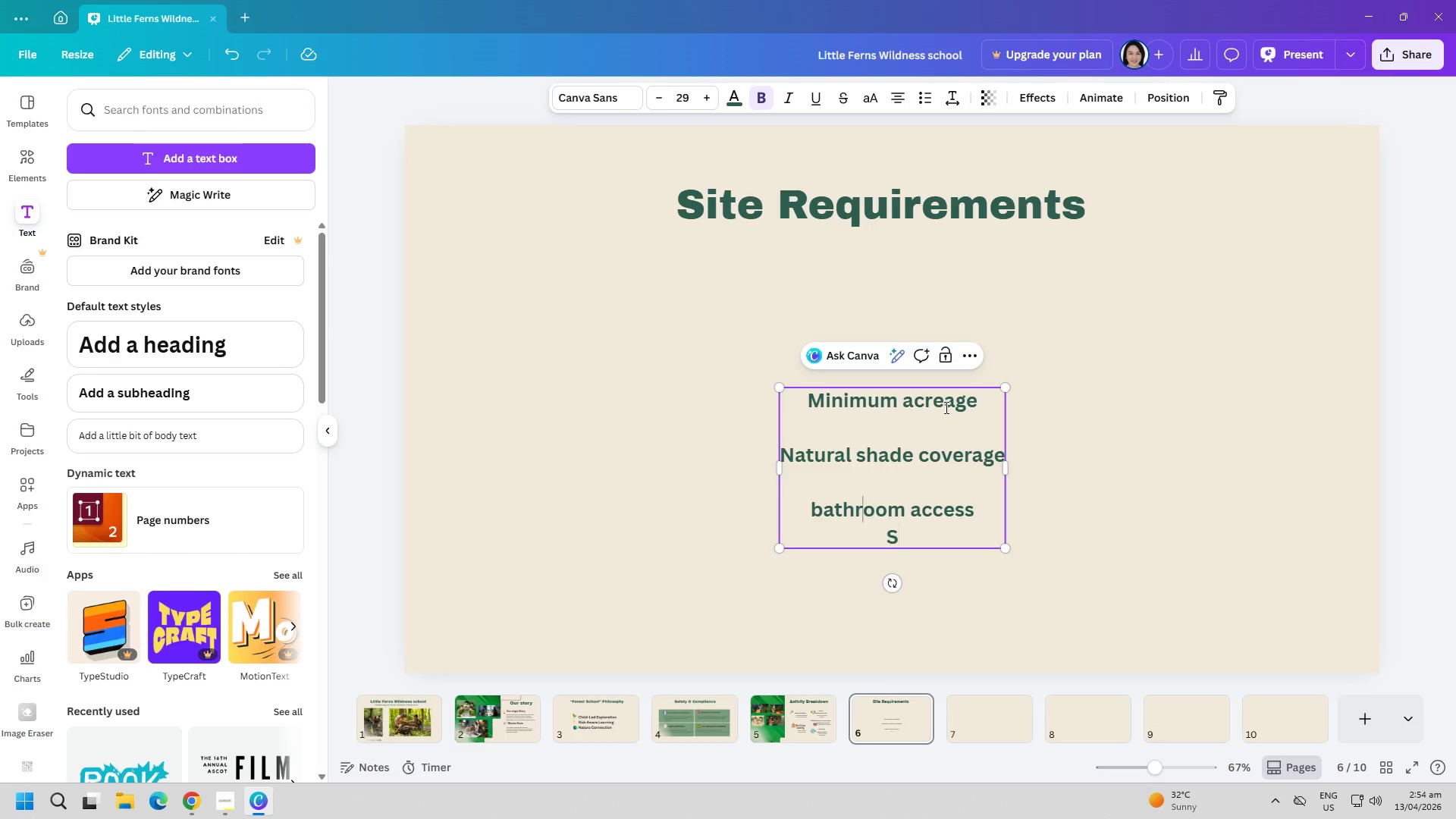 
key(ArrowLeft)
 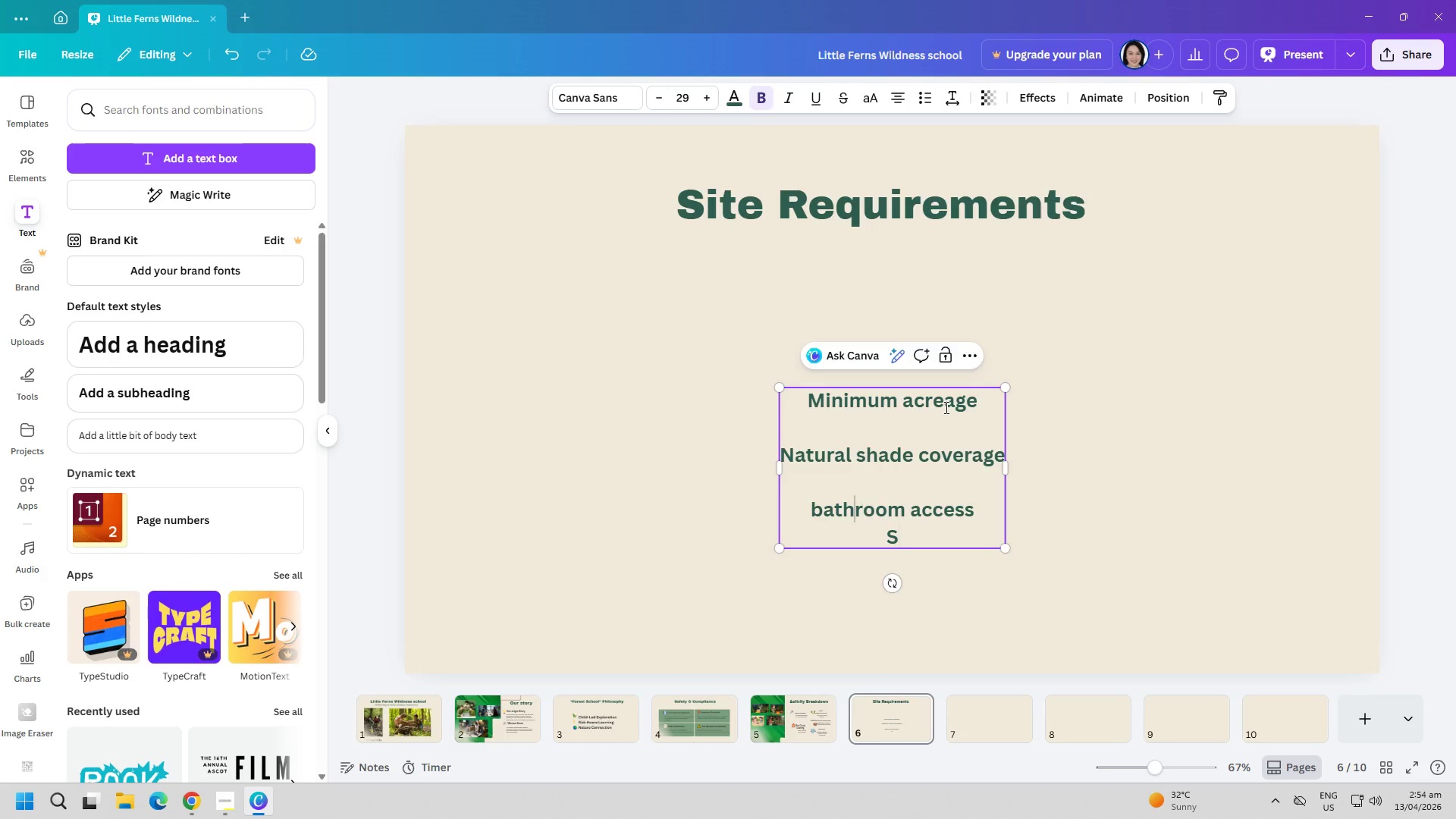 
key(ArrowLeft)
 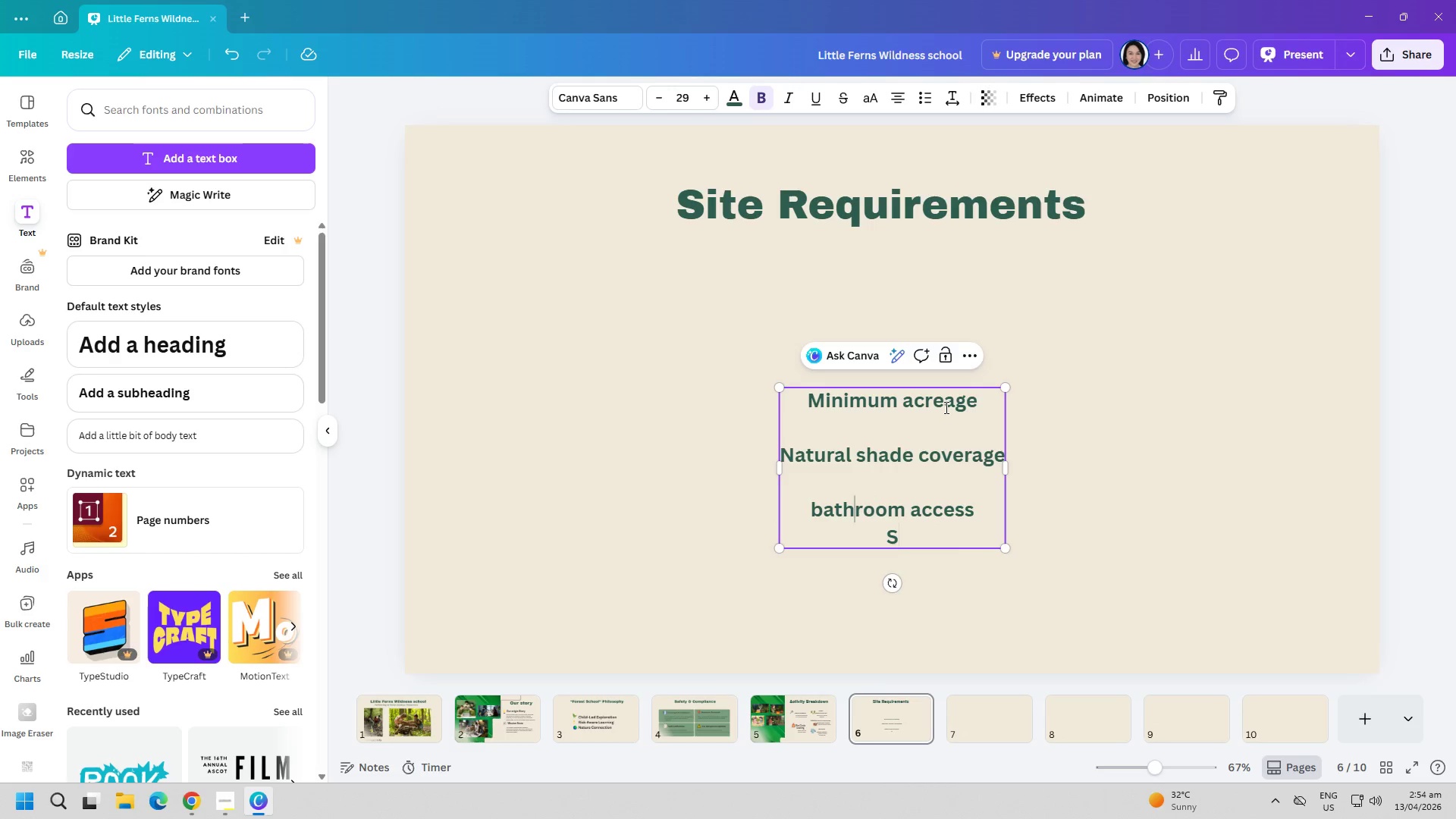 
key(ArrowLeft)
 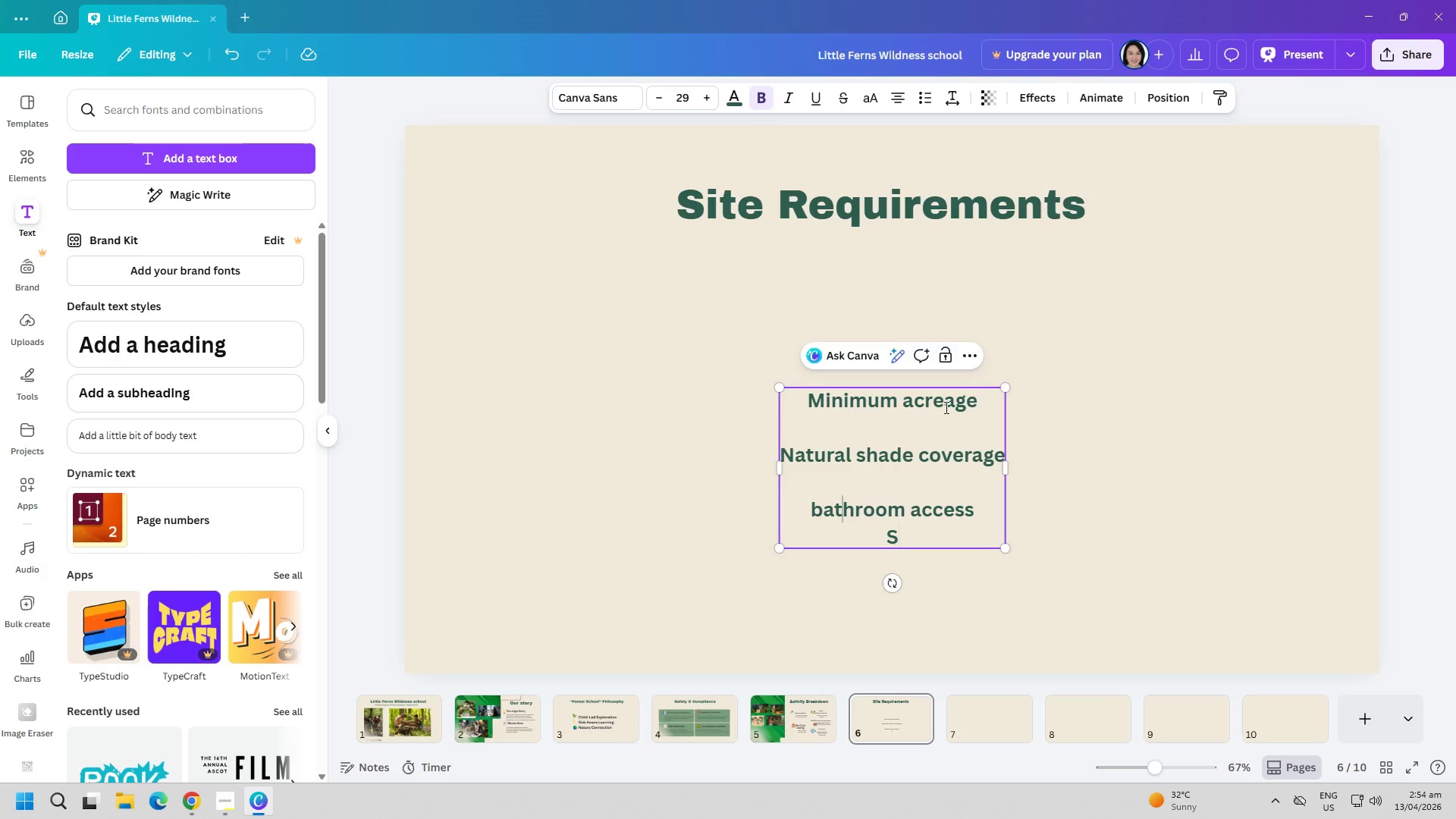 
key(ArrowLeft)
 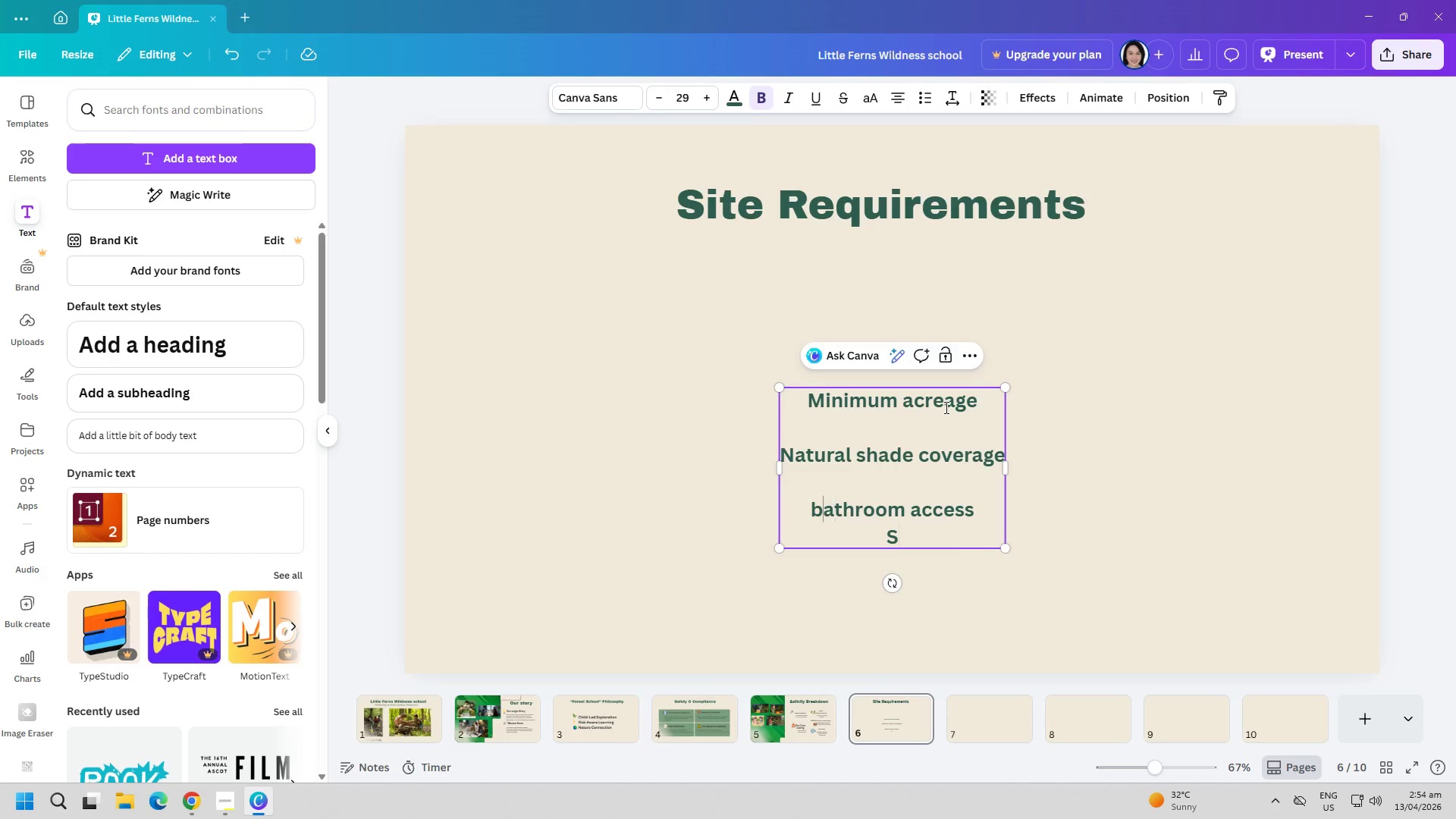 
key(ArrowLeft)
 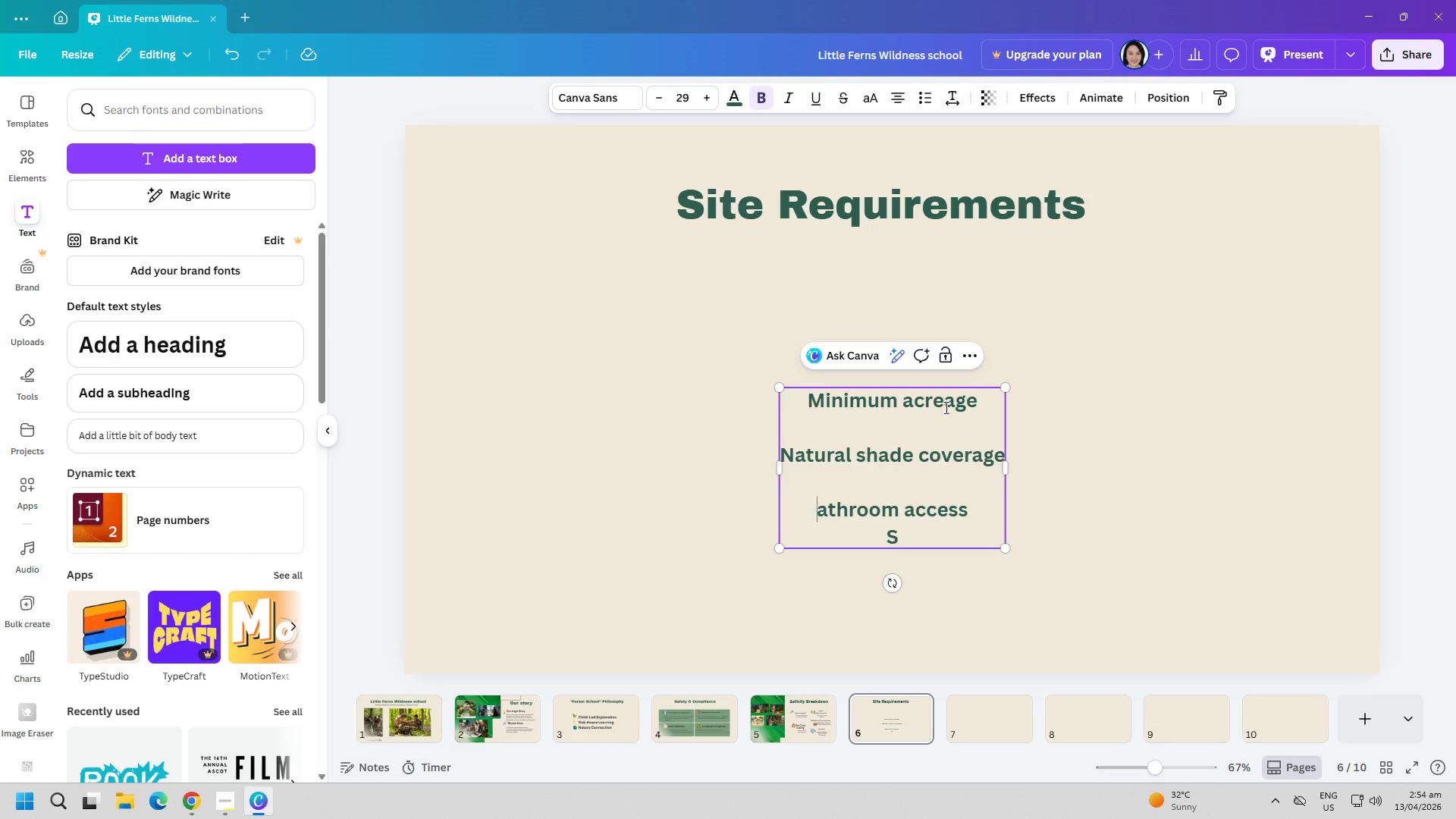 
key(Backspace)
type(b)
key(Backspace)
type(NB)
key(Backspace)
key(Backspace)
type(B)
 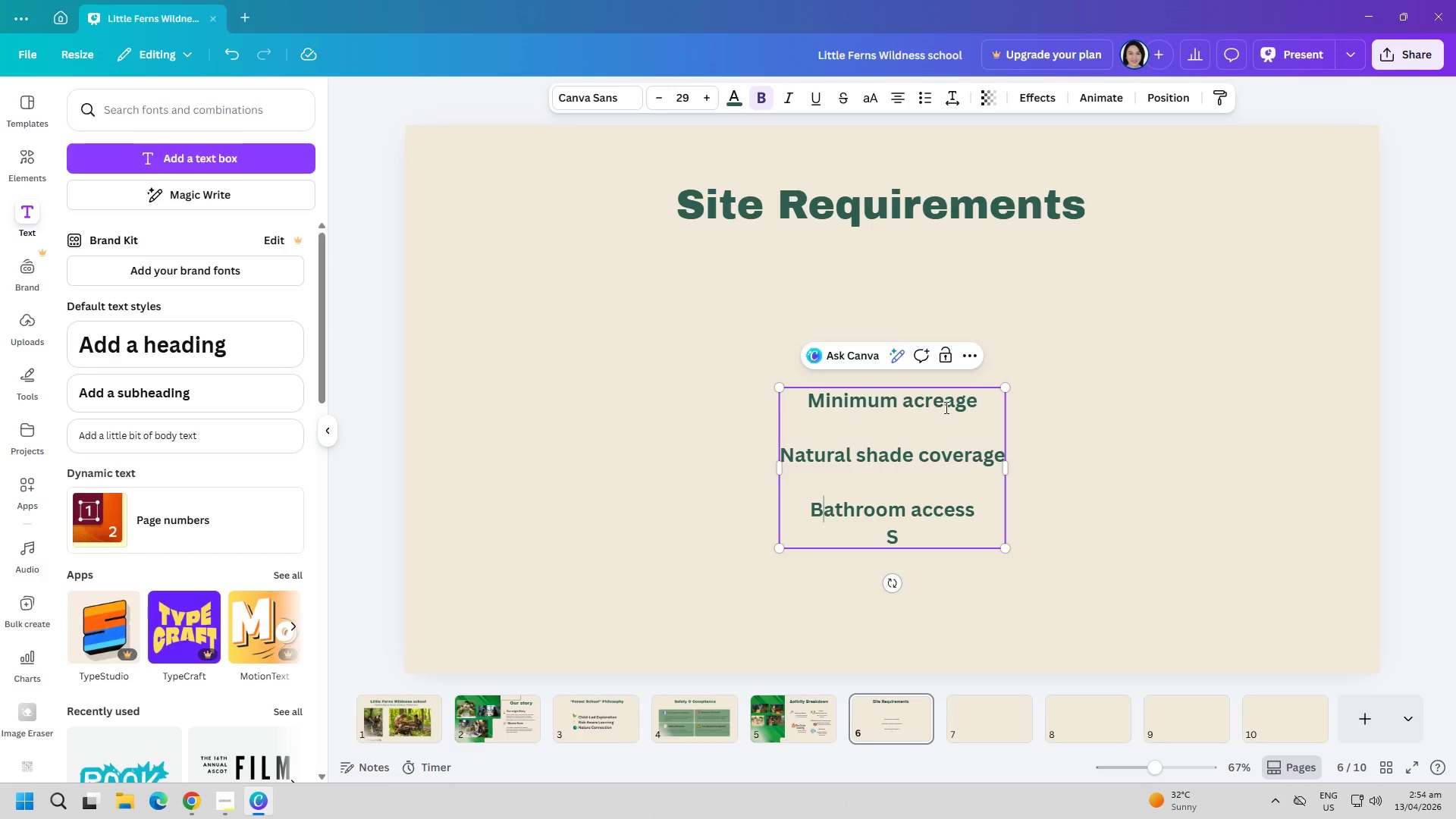 
hold_key(key=ArrowRight, duration=0.75)
 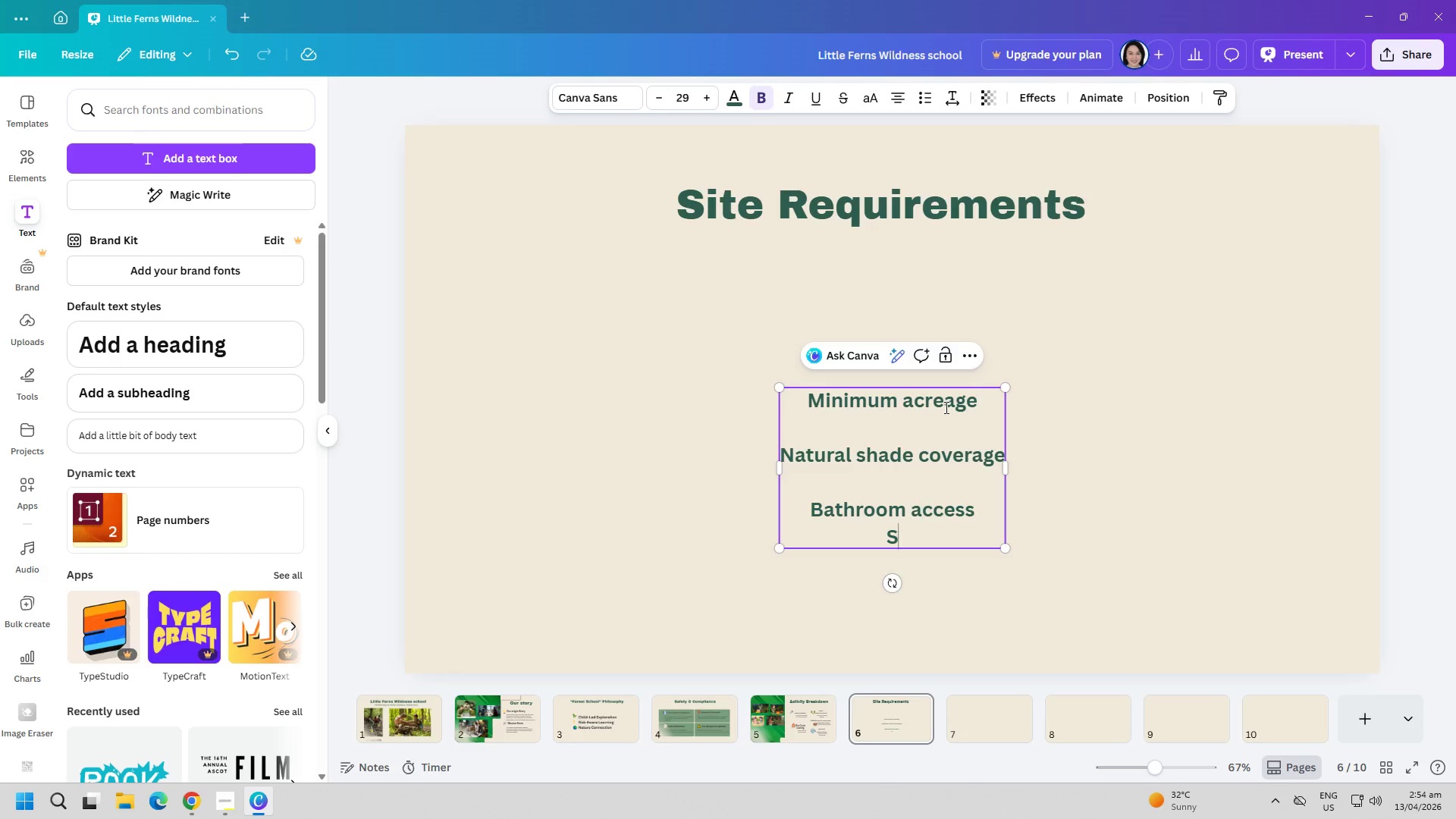 
key(ArrowDown)
 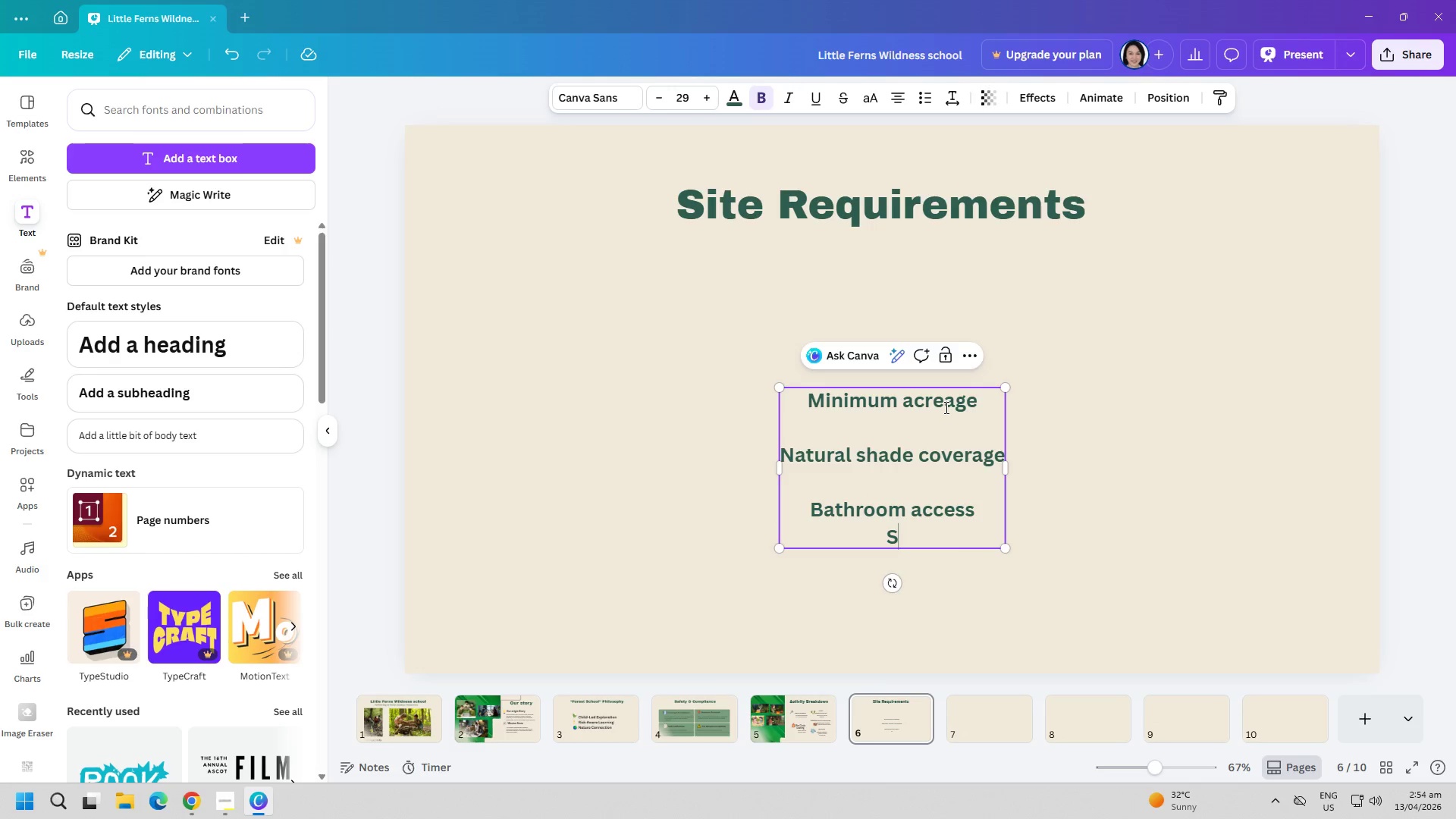 
type(afe bouin)
key(Backspace)
key(Backspace)
type(ndaries)
 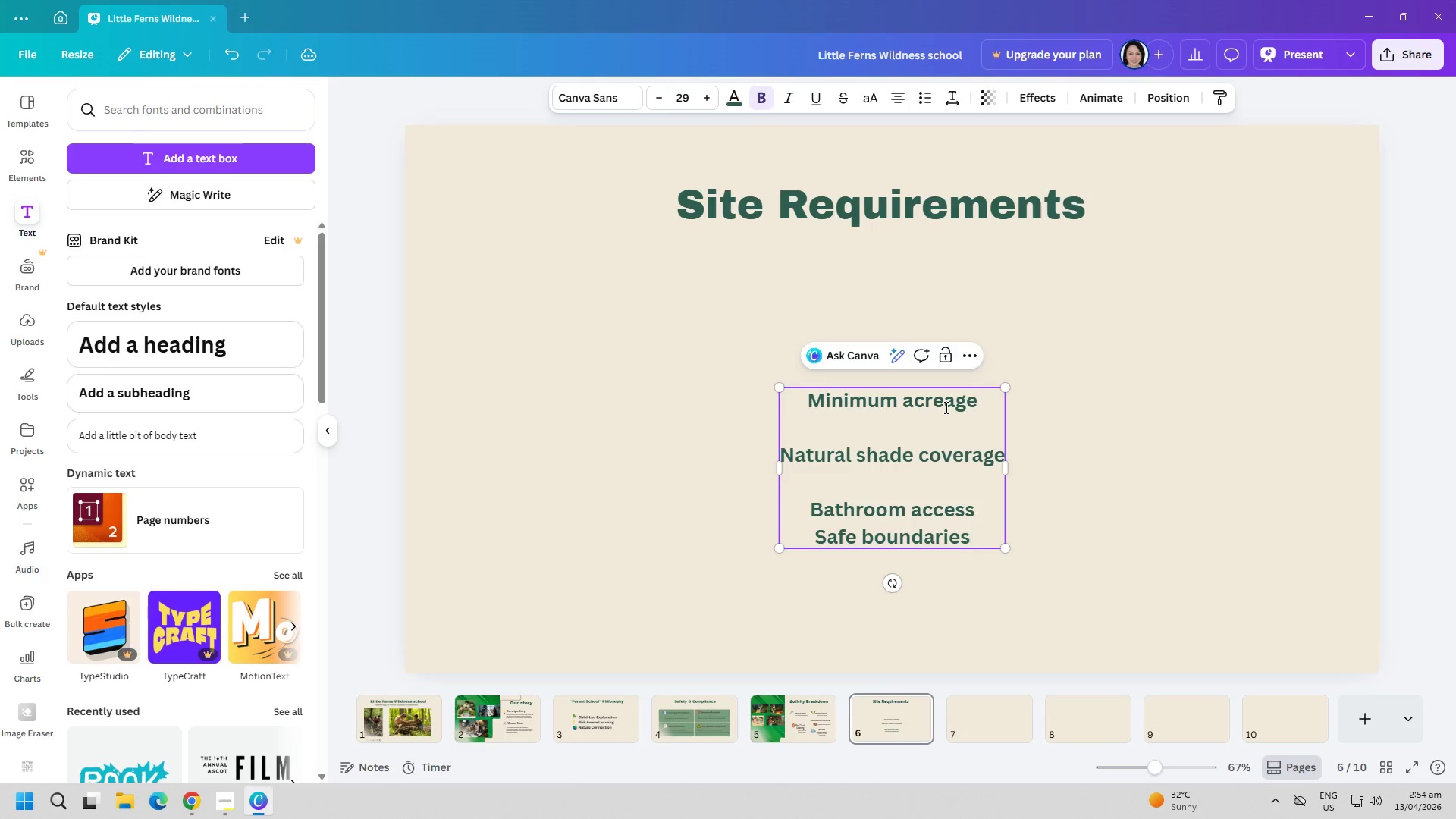 
key(Enter)
 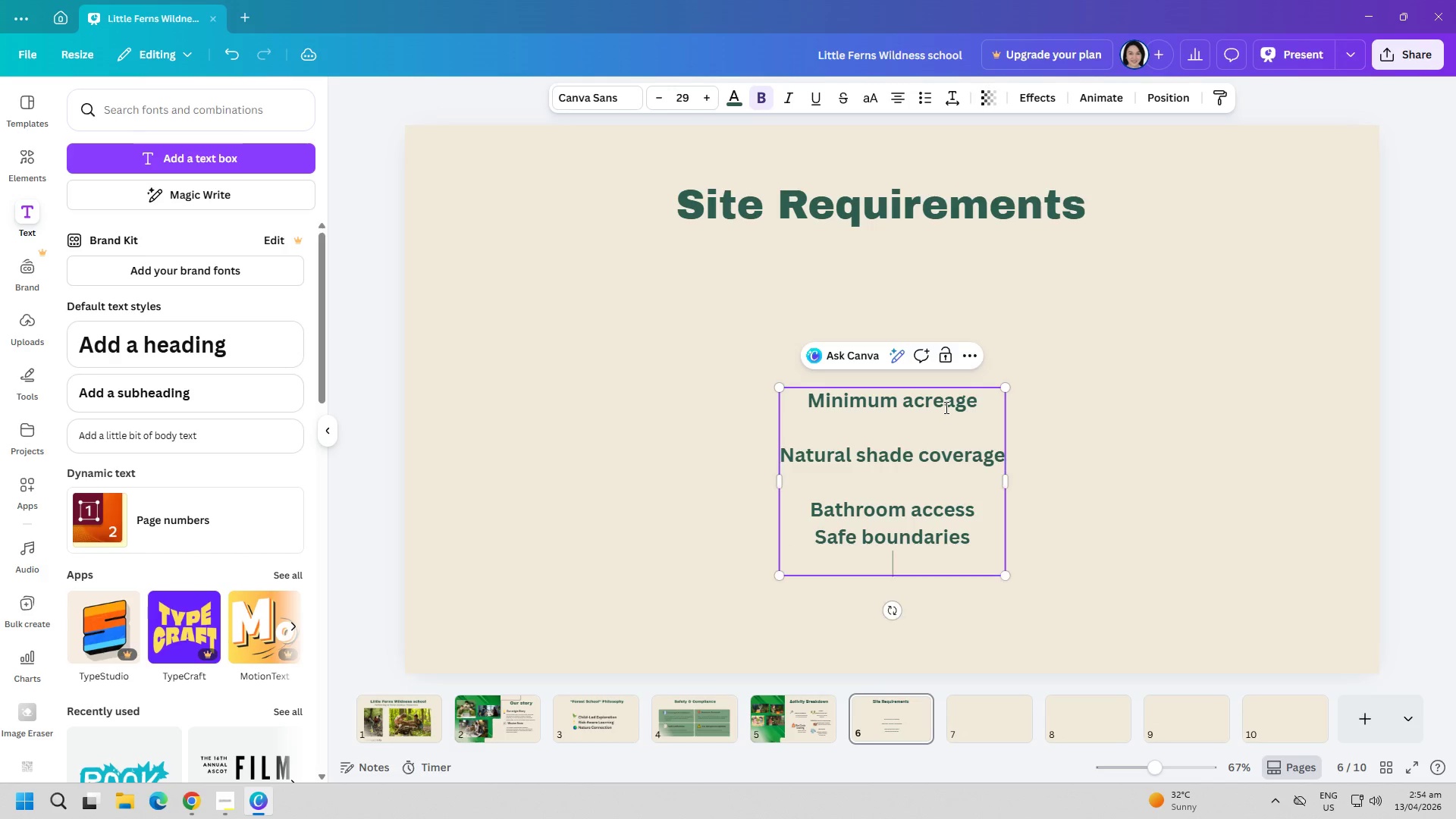 
type(Waa)
key(Backspace)
type(ter source)
 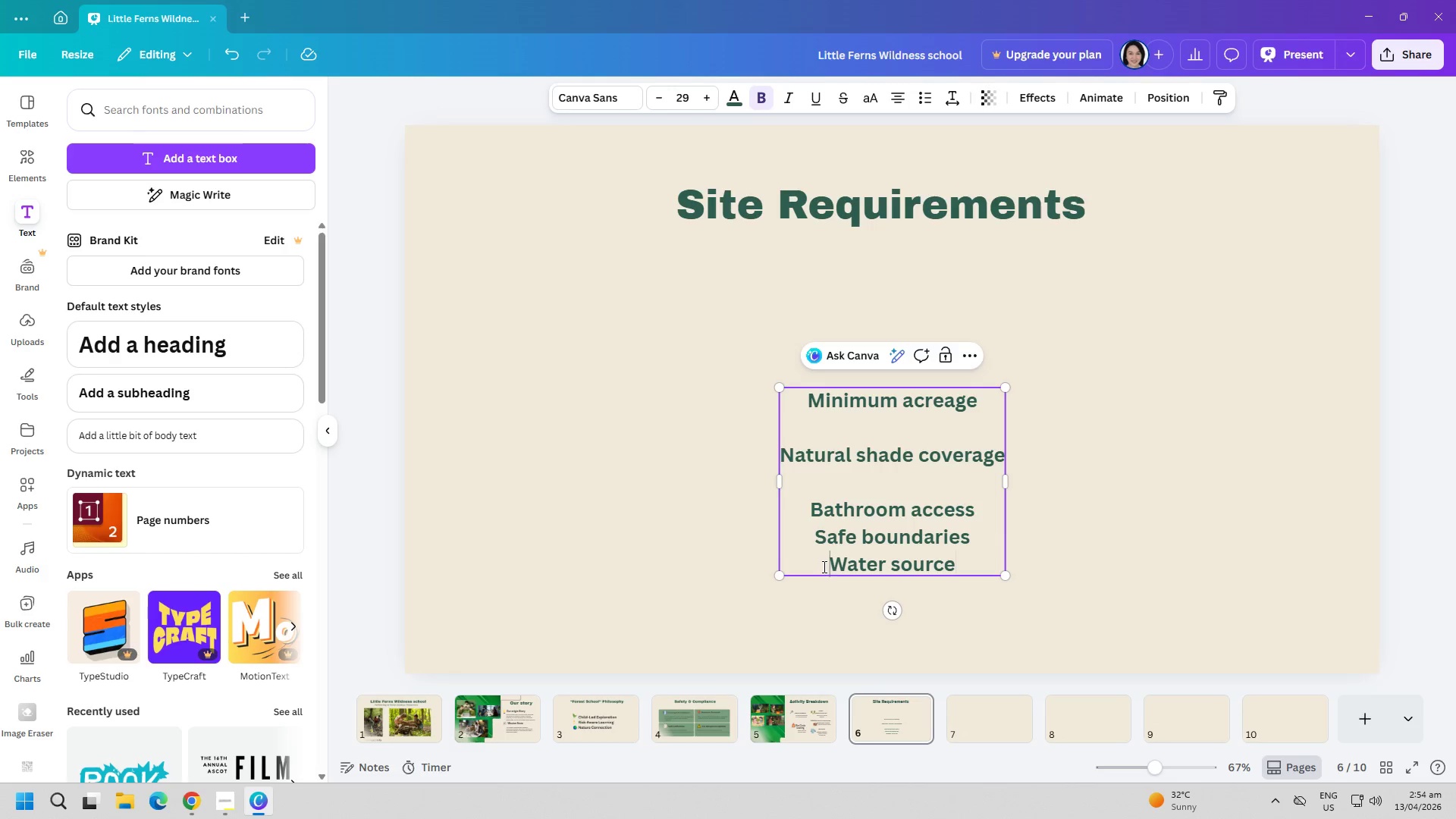 
key(Enter)
 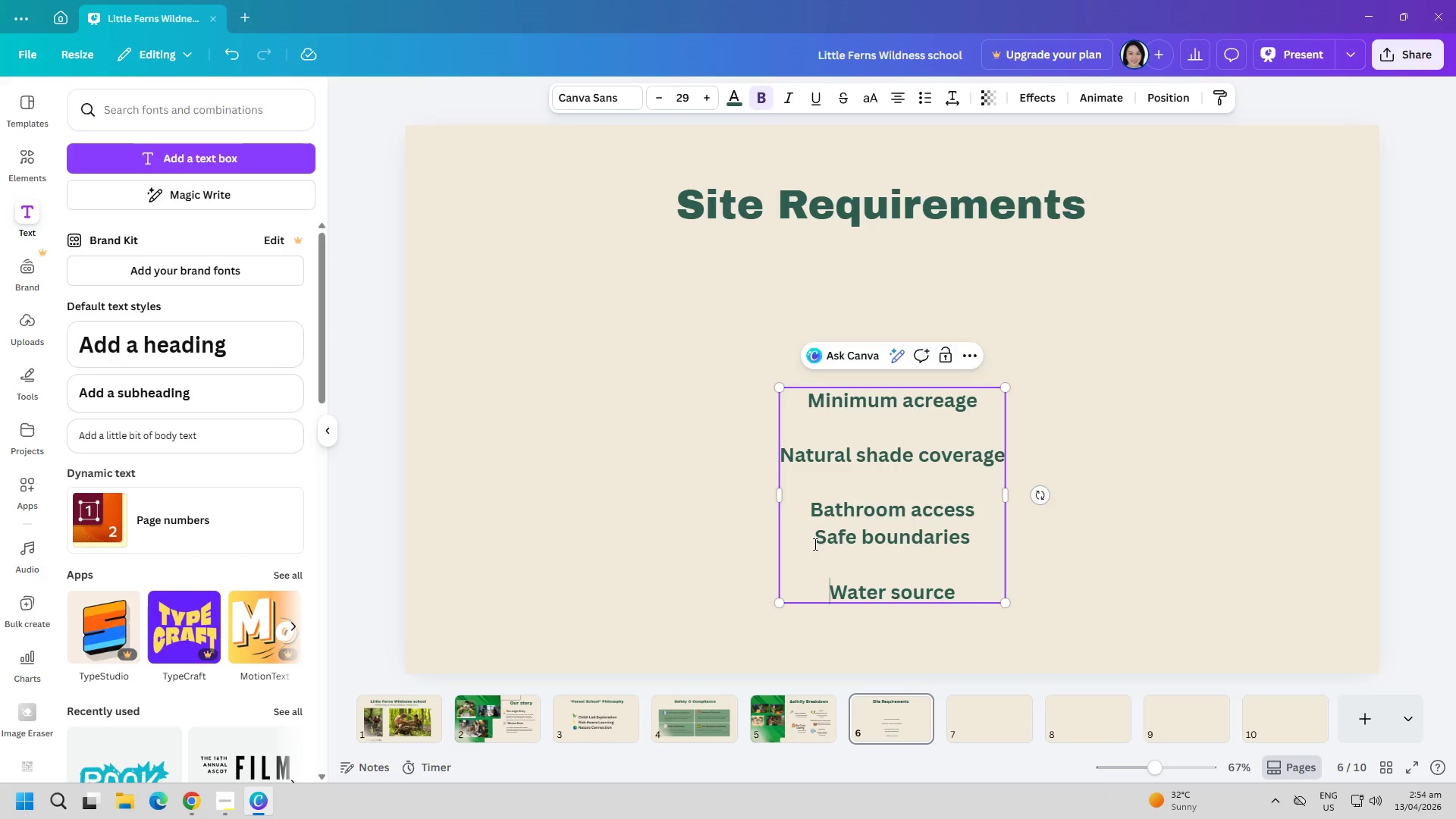 
left_click([811, 541])
 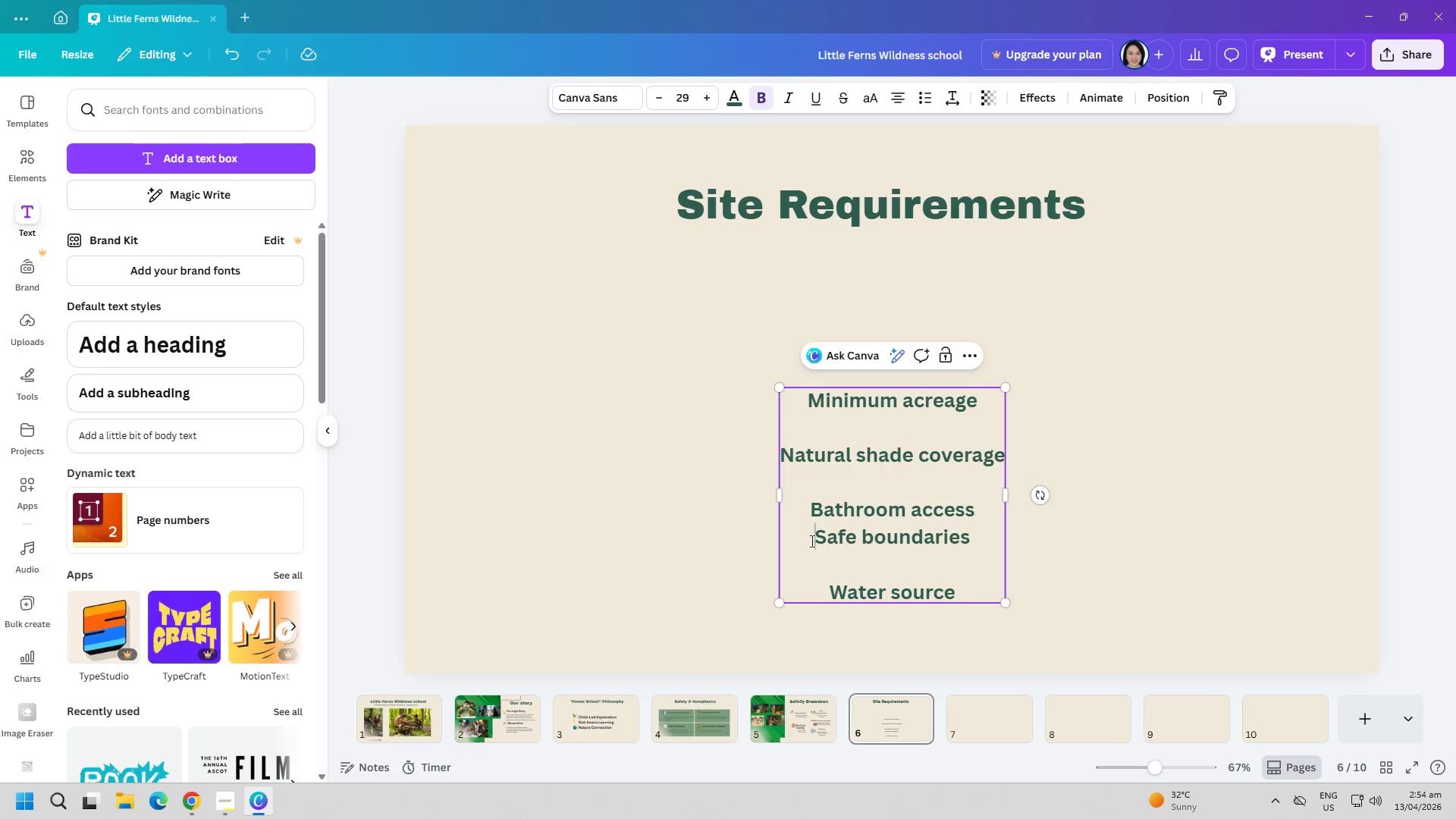 
key(Enter)
 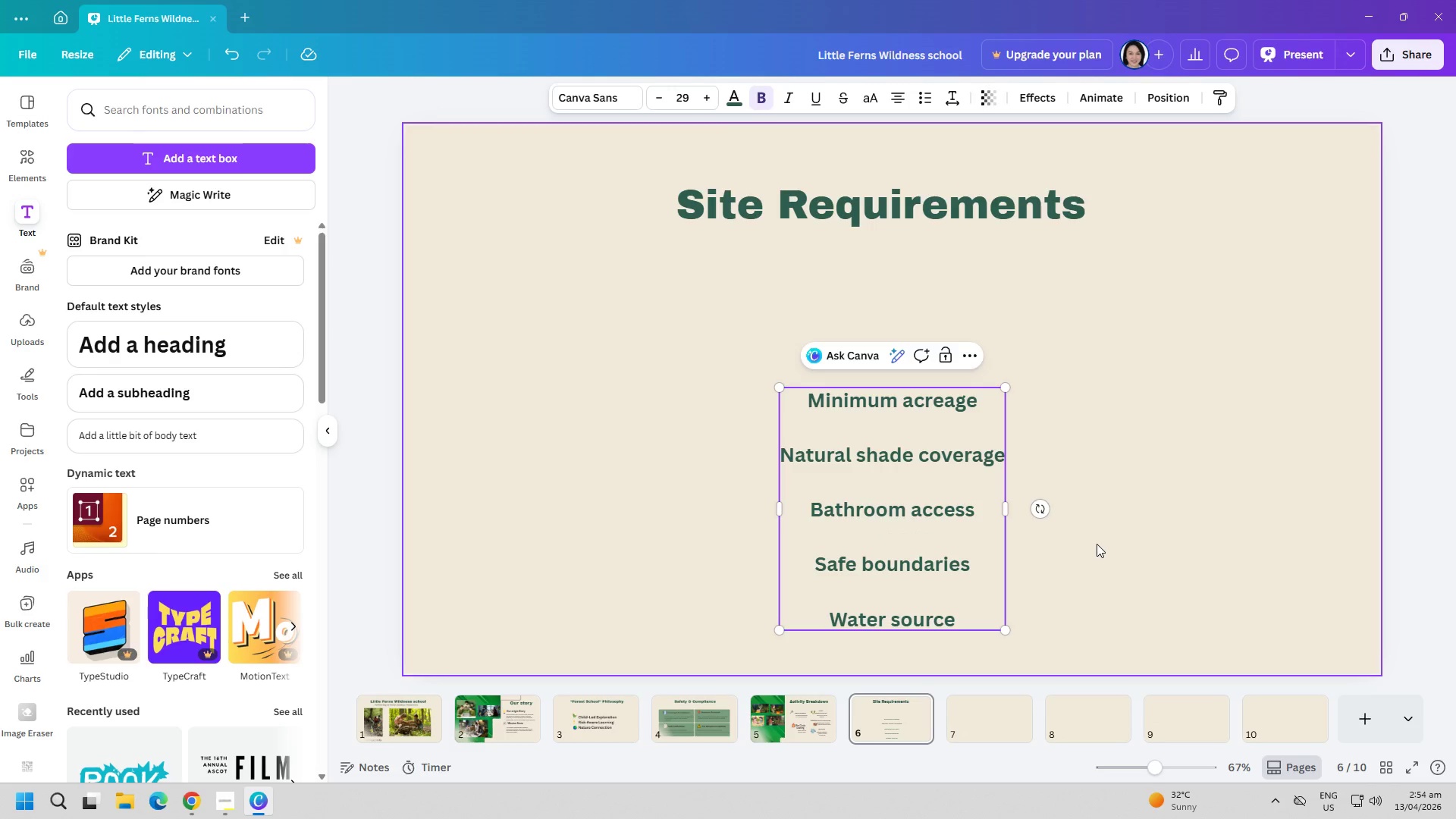 
left_click([1097, 544])
 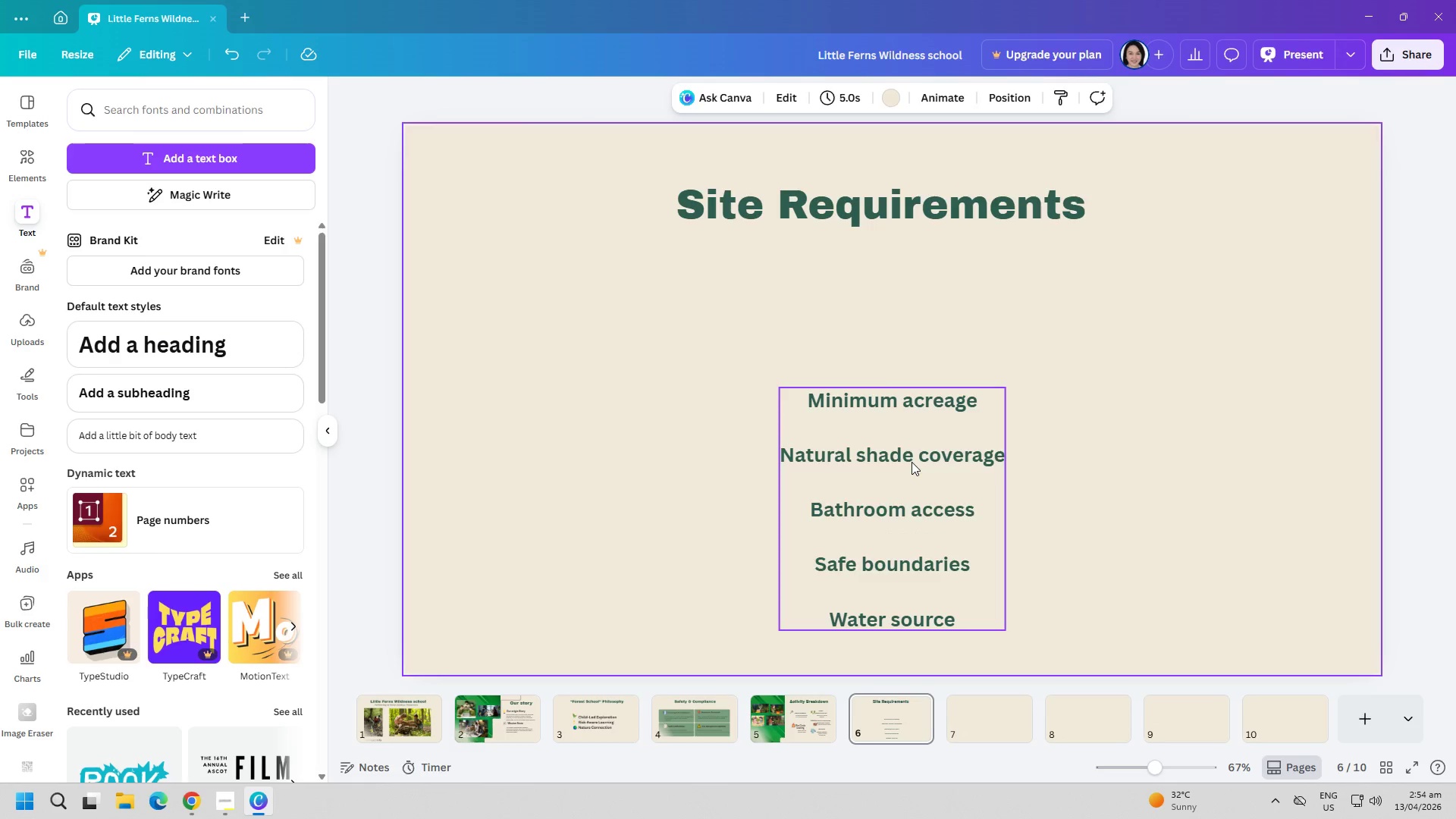 
left_click_drag(start_coordinate=[912, 462], to_coordinate=[896, 370])
 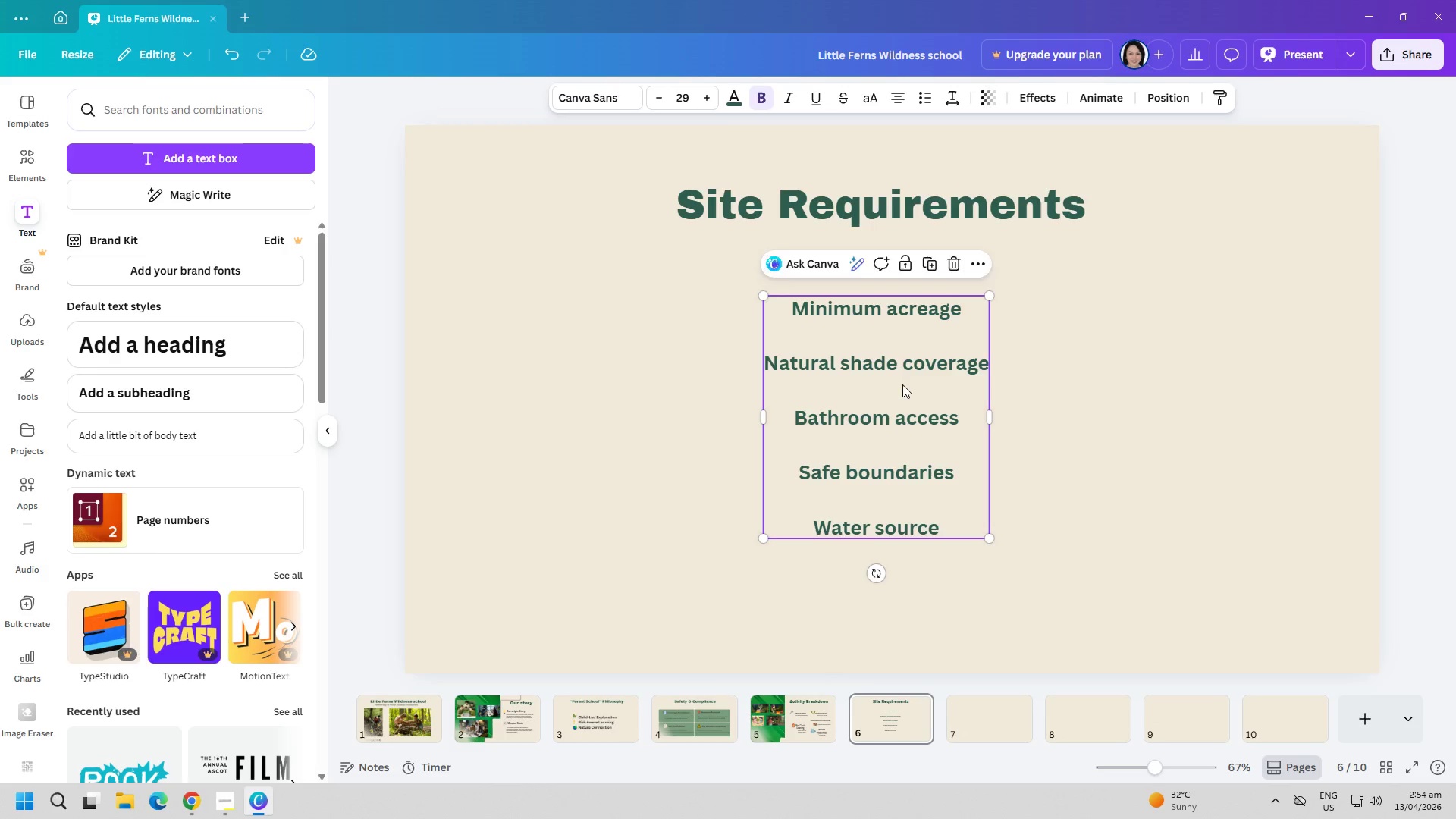 
double_click([902, 384])
 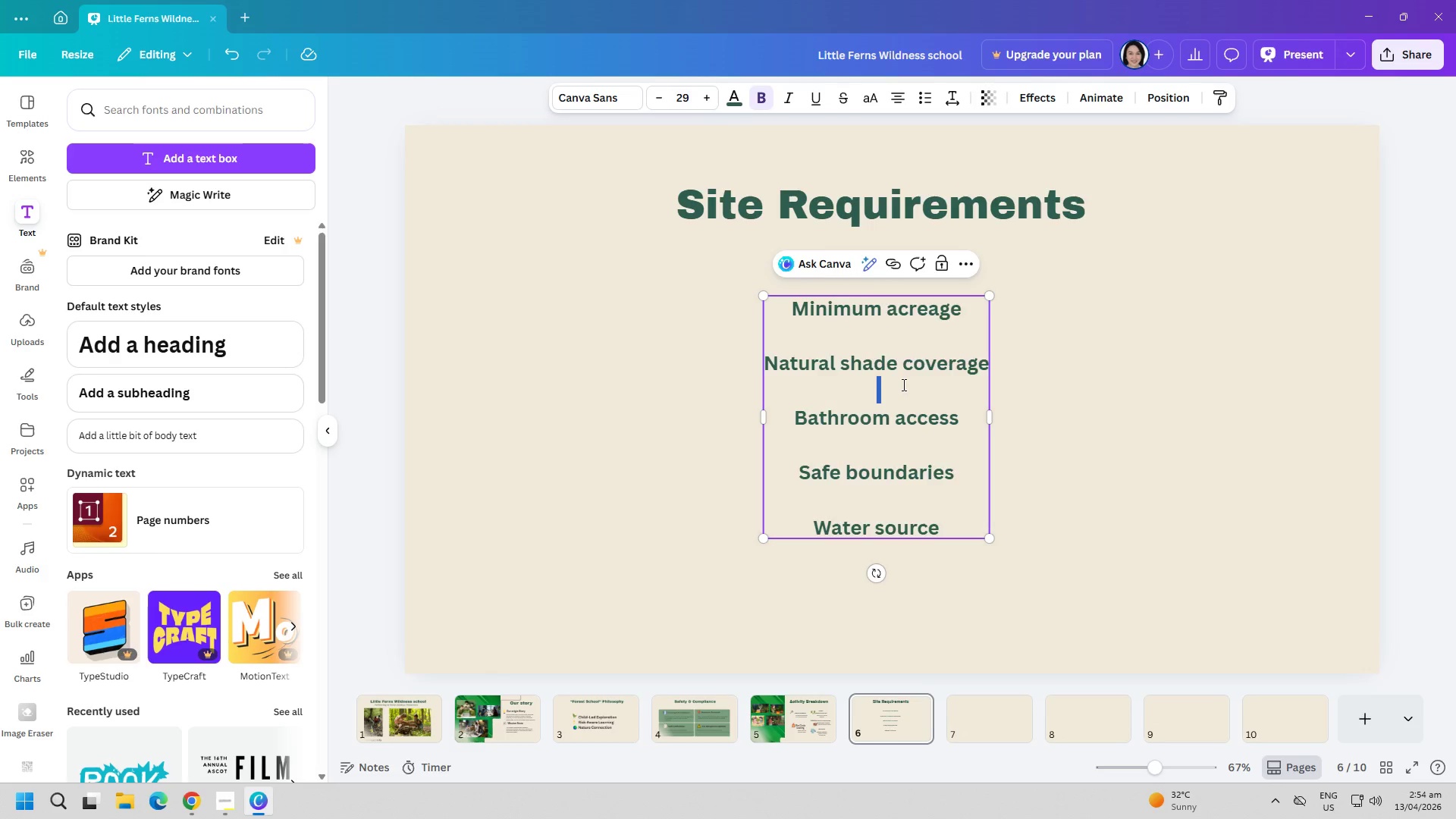 
key(Control+ControlLeft)
 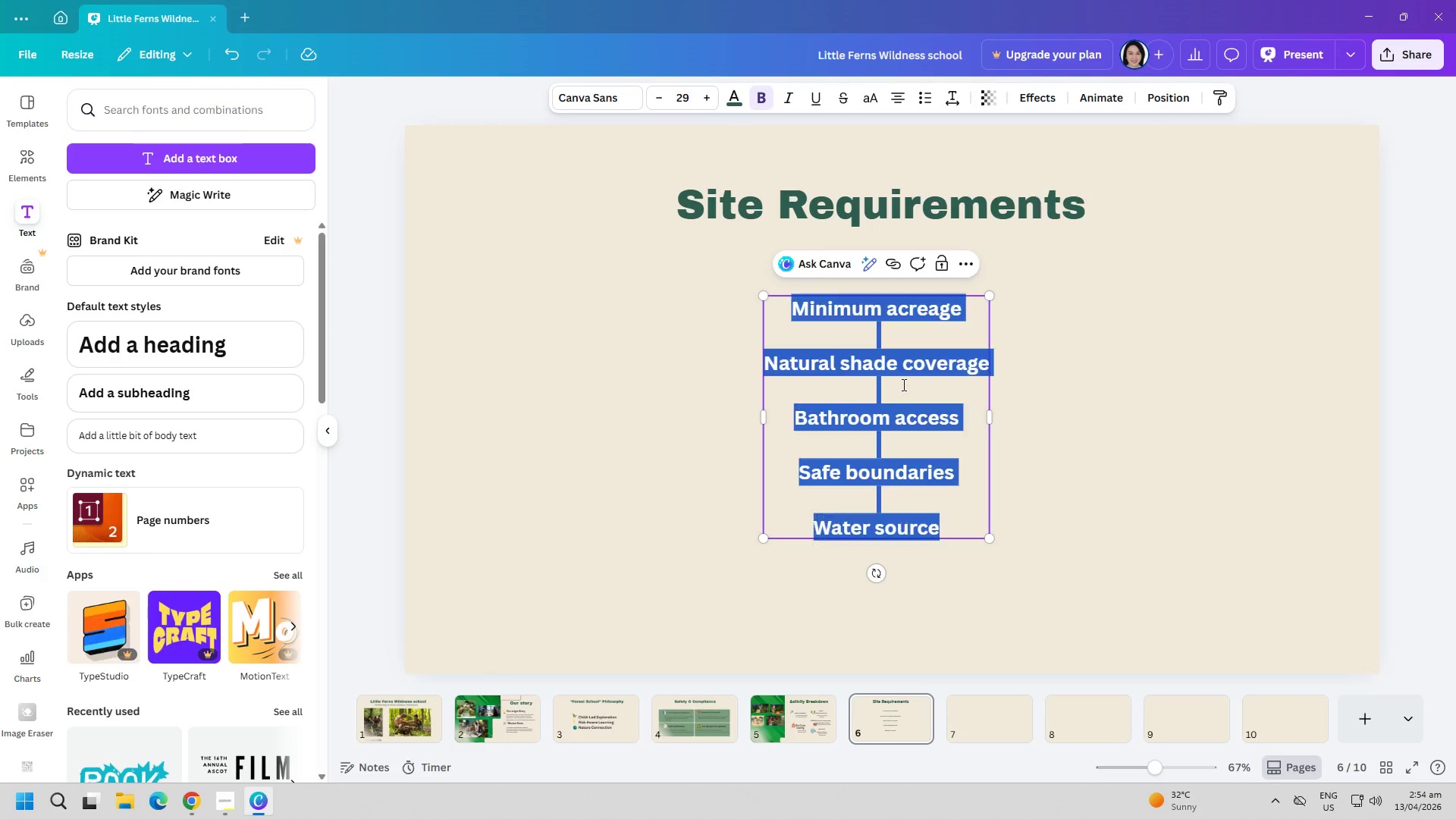 
key(Control+A)
 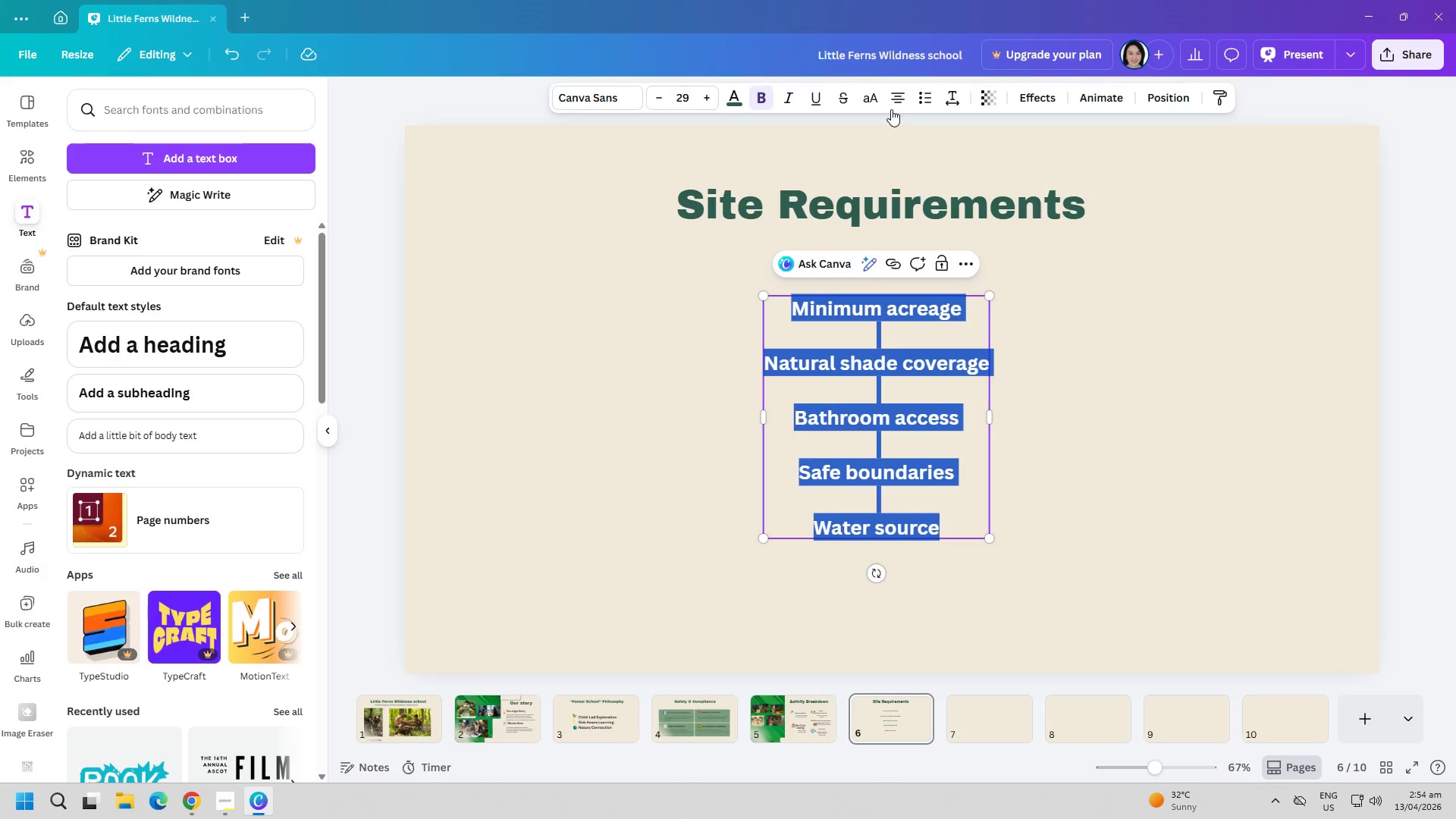 
left_click([893, 99])
 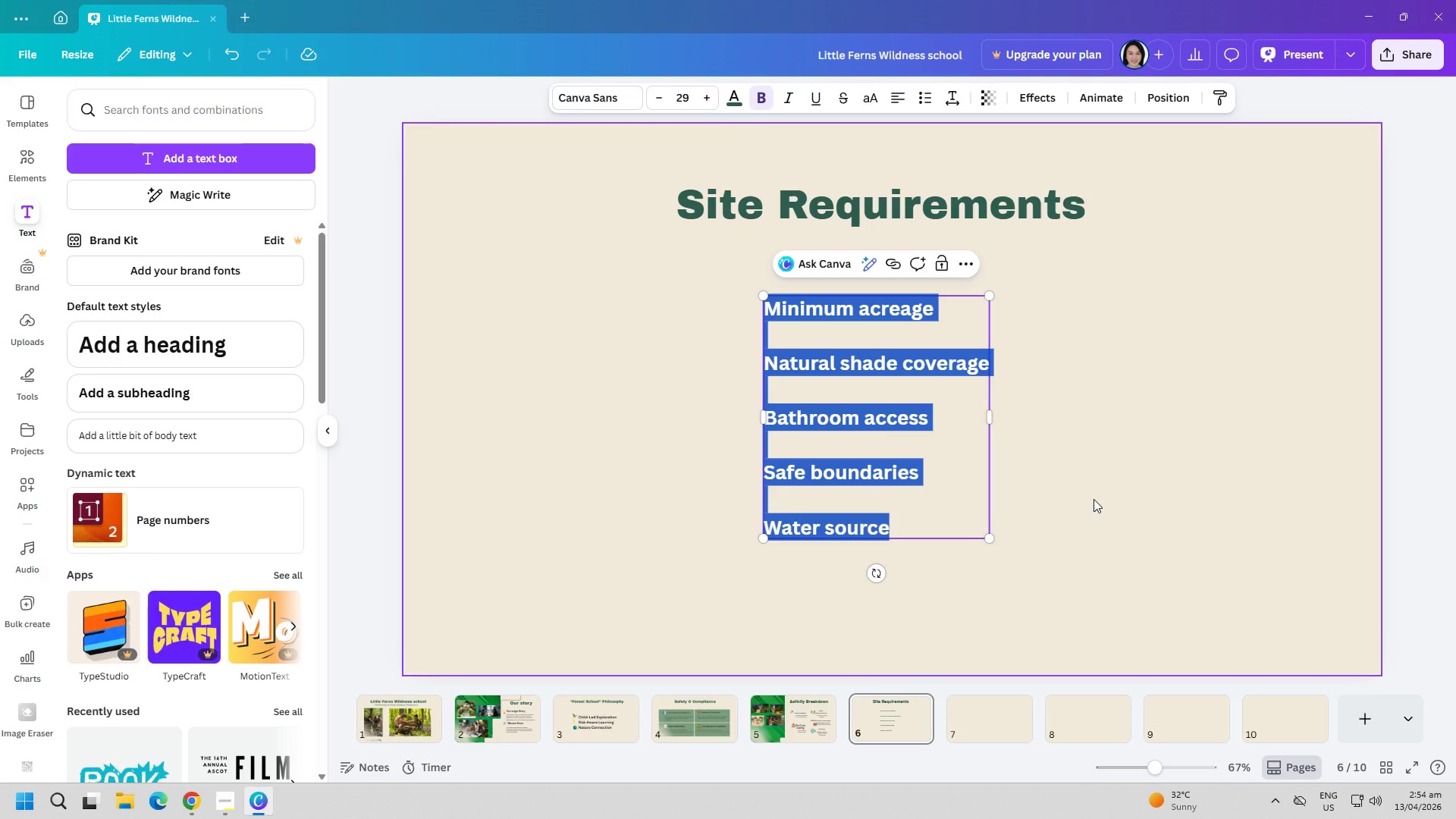 
left_click([1094, 499])
 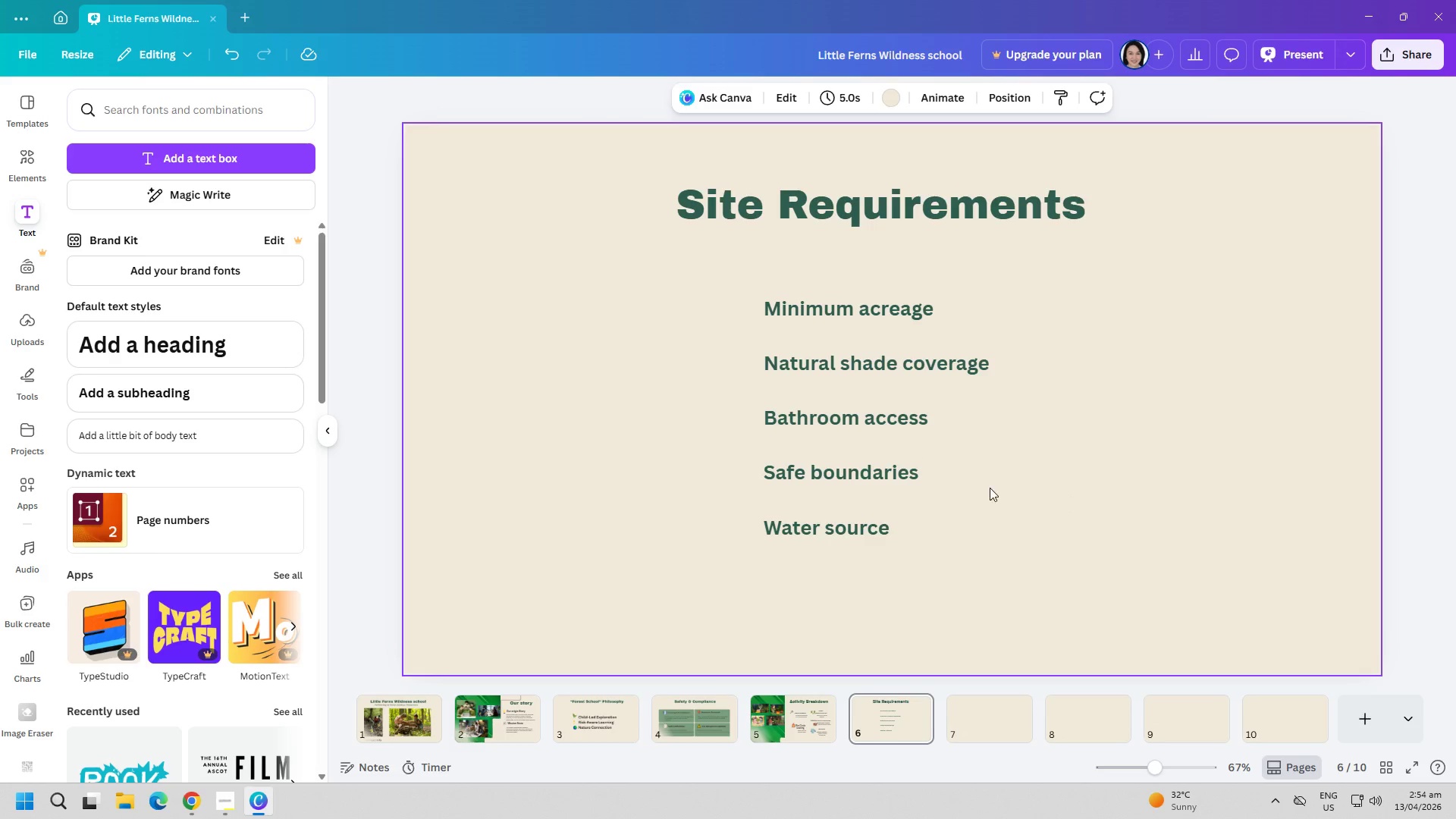 
left_click([864, 466])
 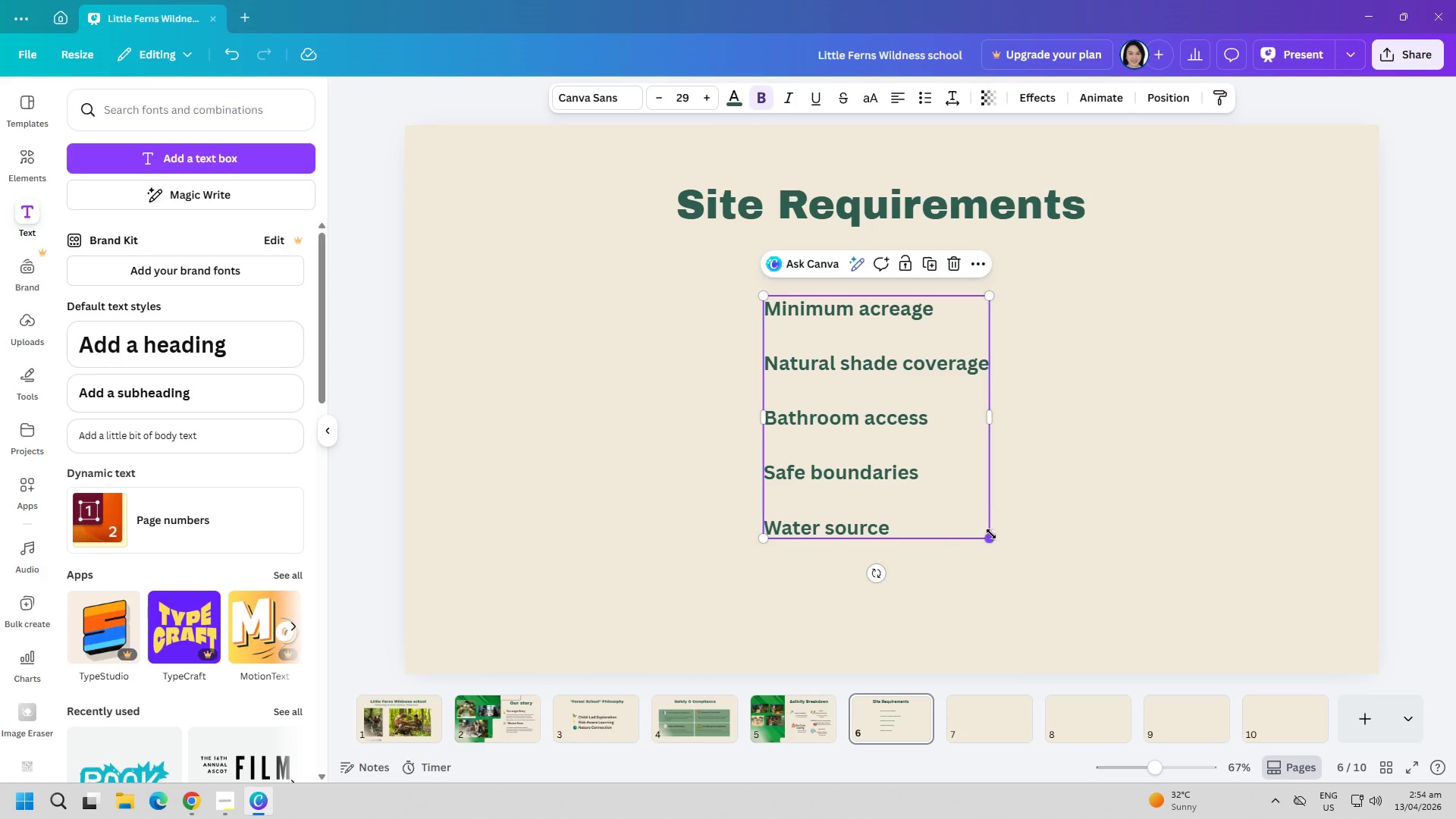 
left_click_drag(start_coordinate=[991, 541], to_coordinate=[1042, 569])
 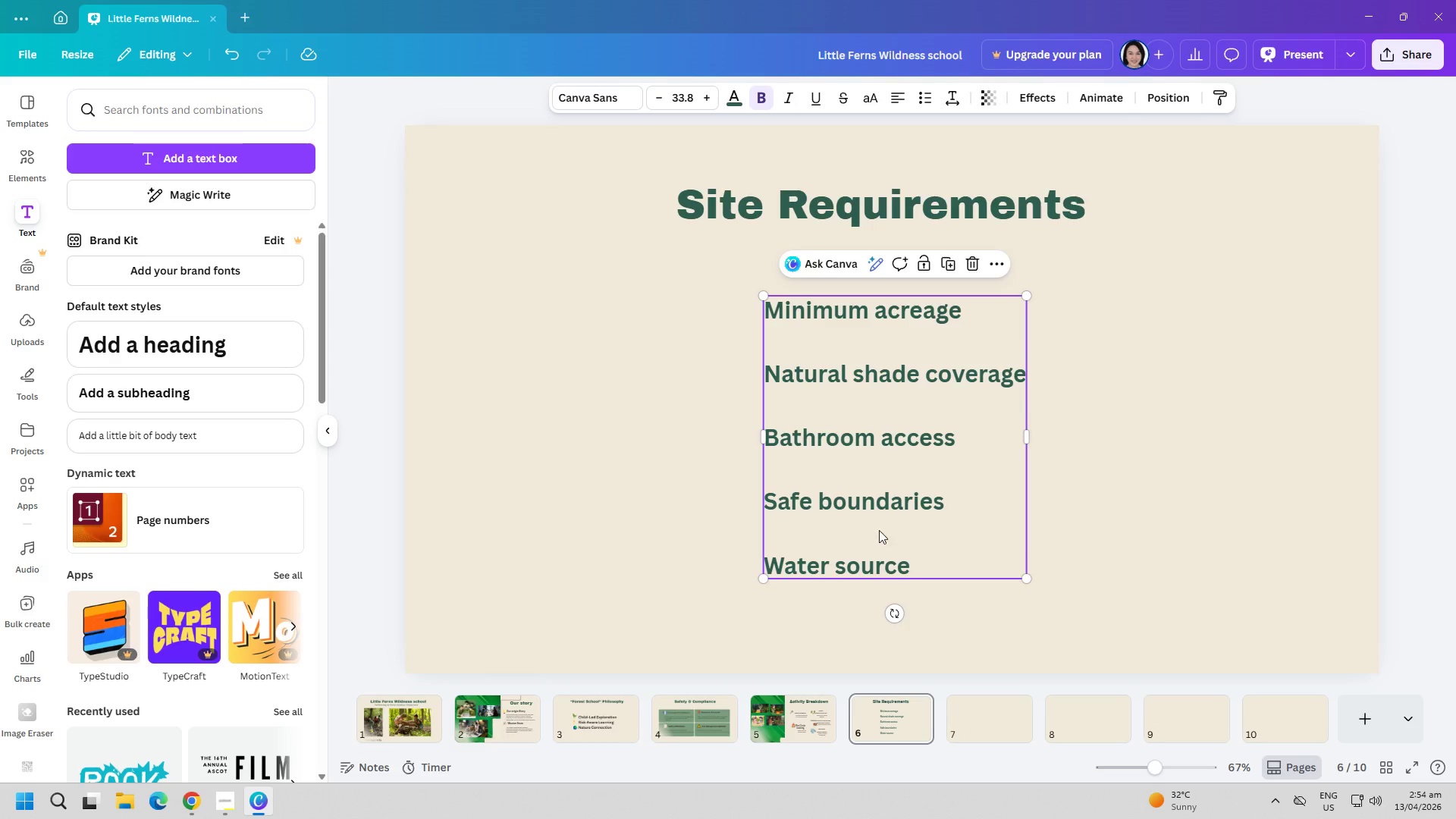 
double_click([879, 530])
 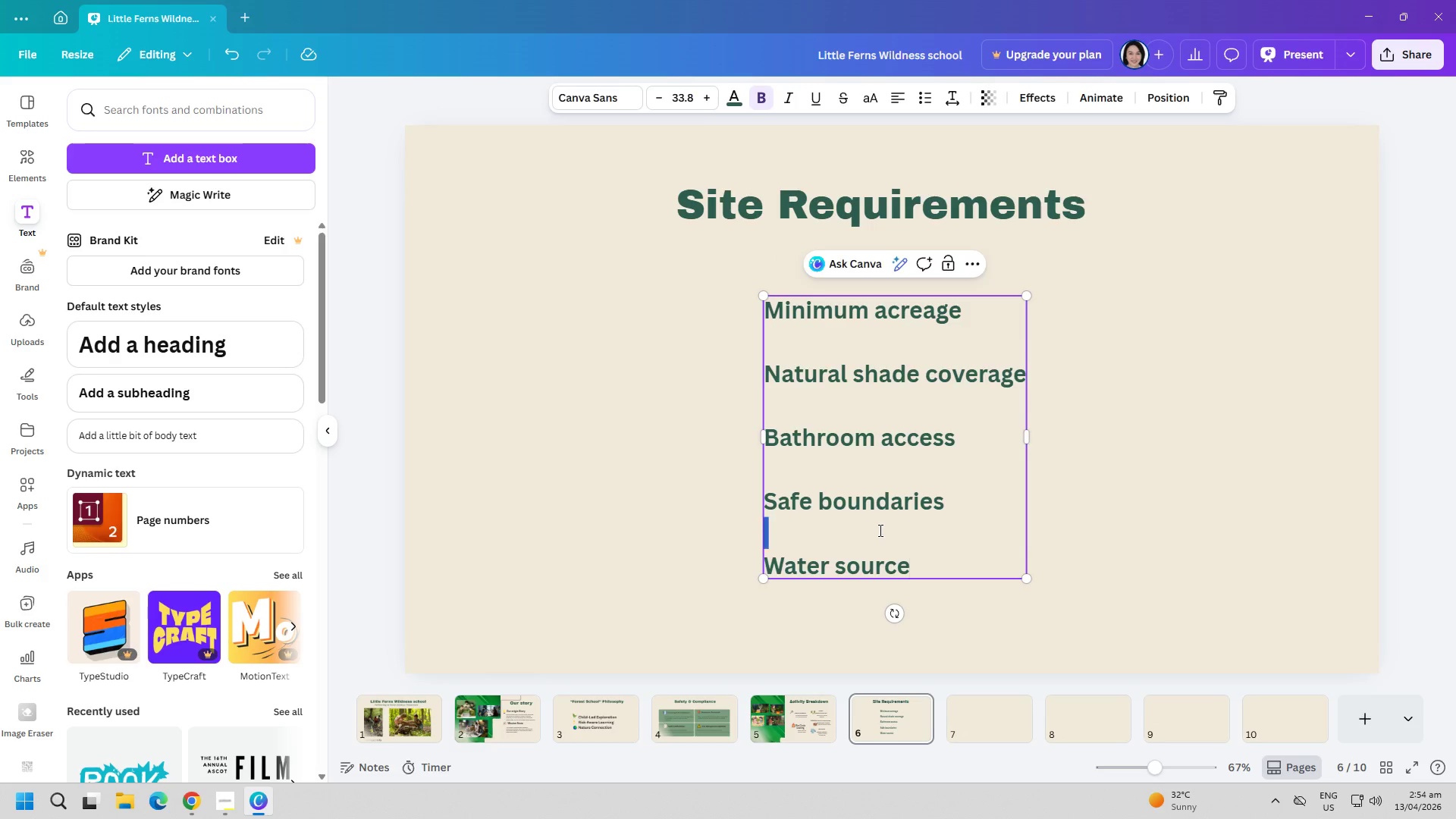 
key(Control+ControlLeft)
 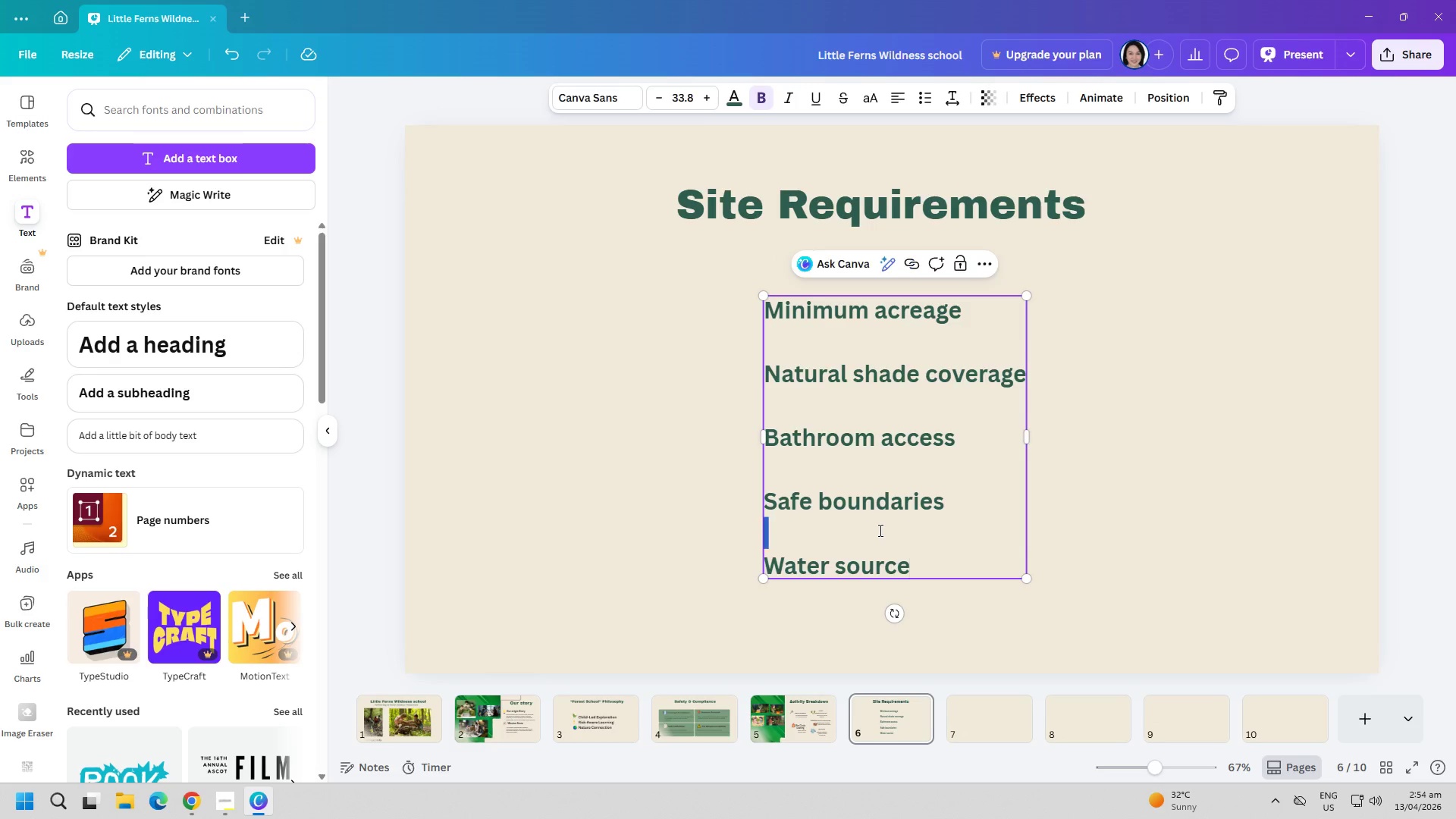 
key(Control+A)
 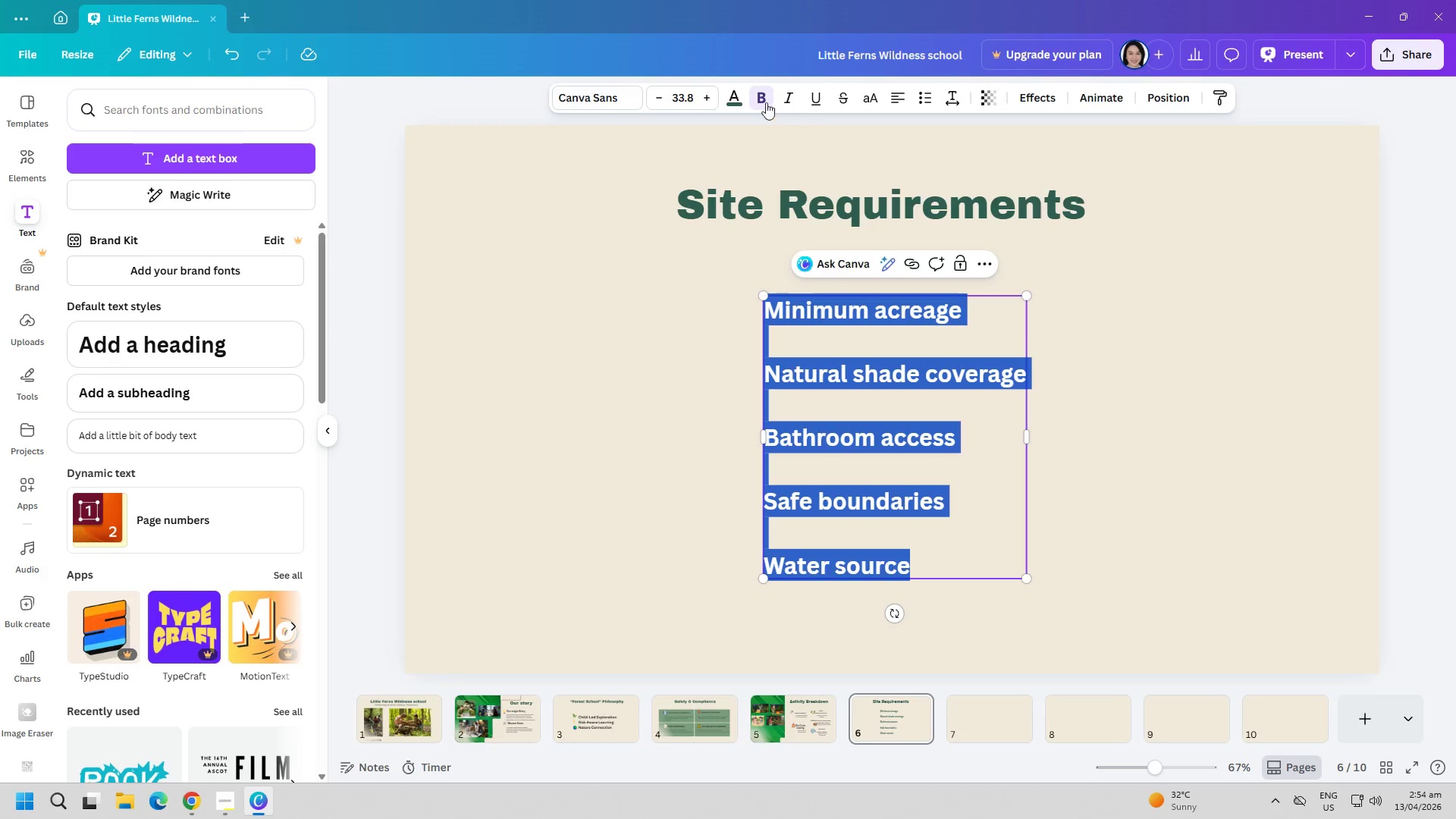 
left_click([1080, 435])
 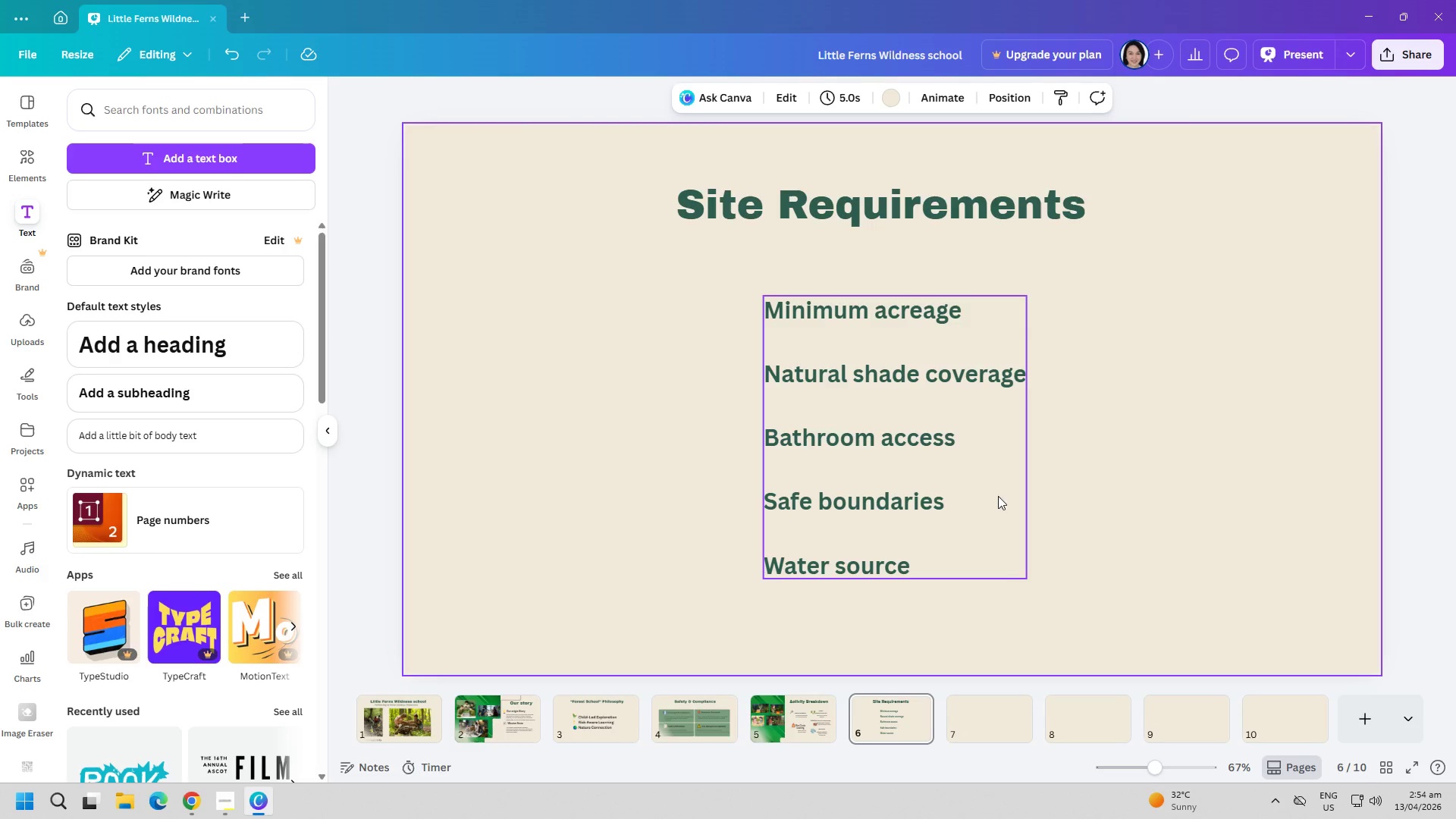 
left_click_drag(start_coordinate=[860, 503], to_coordinate=[805, 500])
 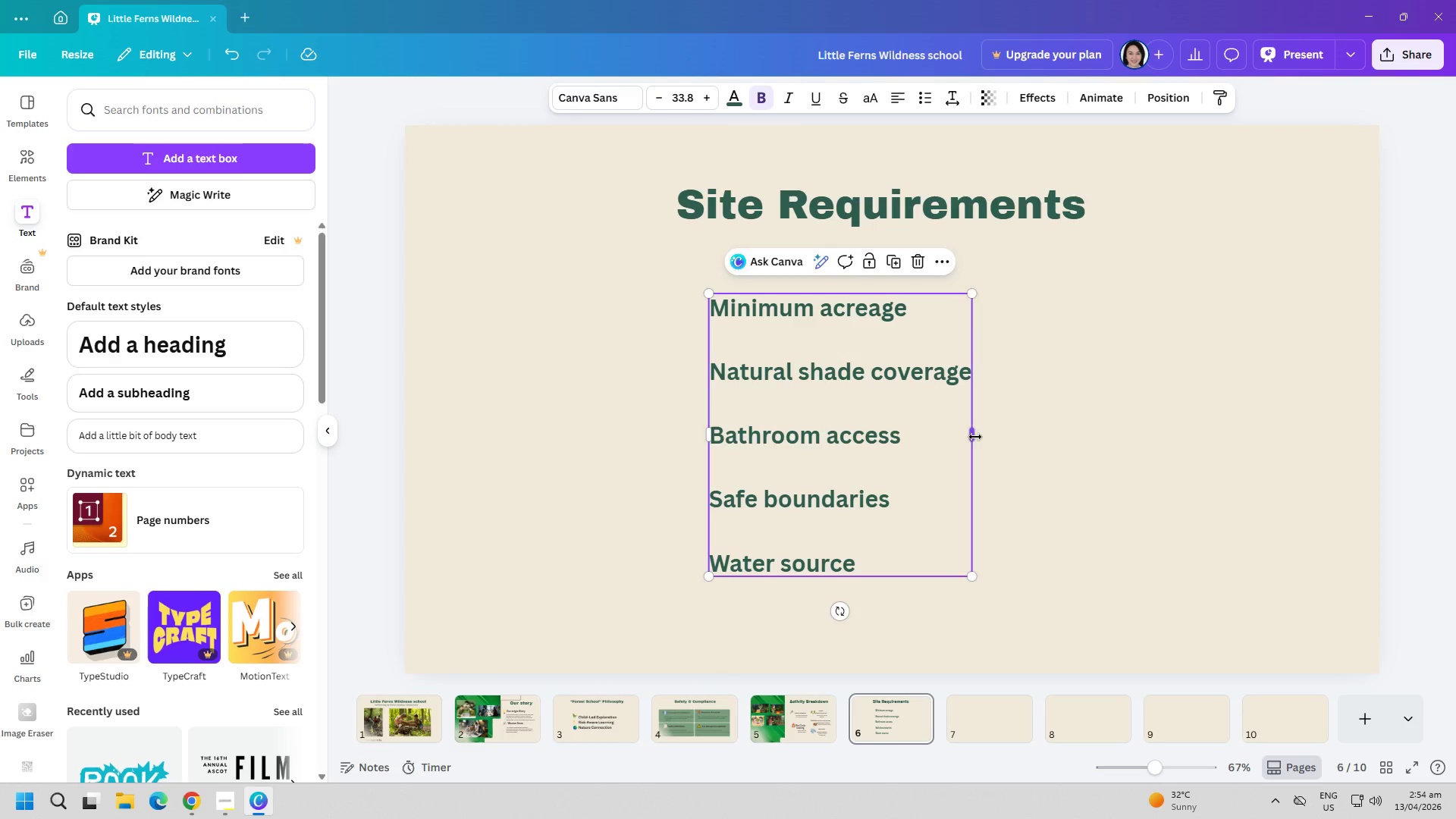 
left_click_drag(start_coordinate=[975, 435], to_coordinate=[1049, 439])
 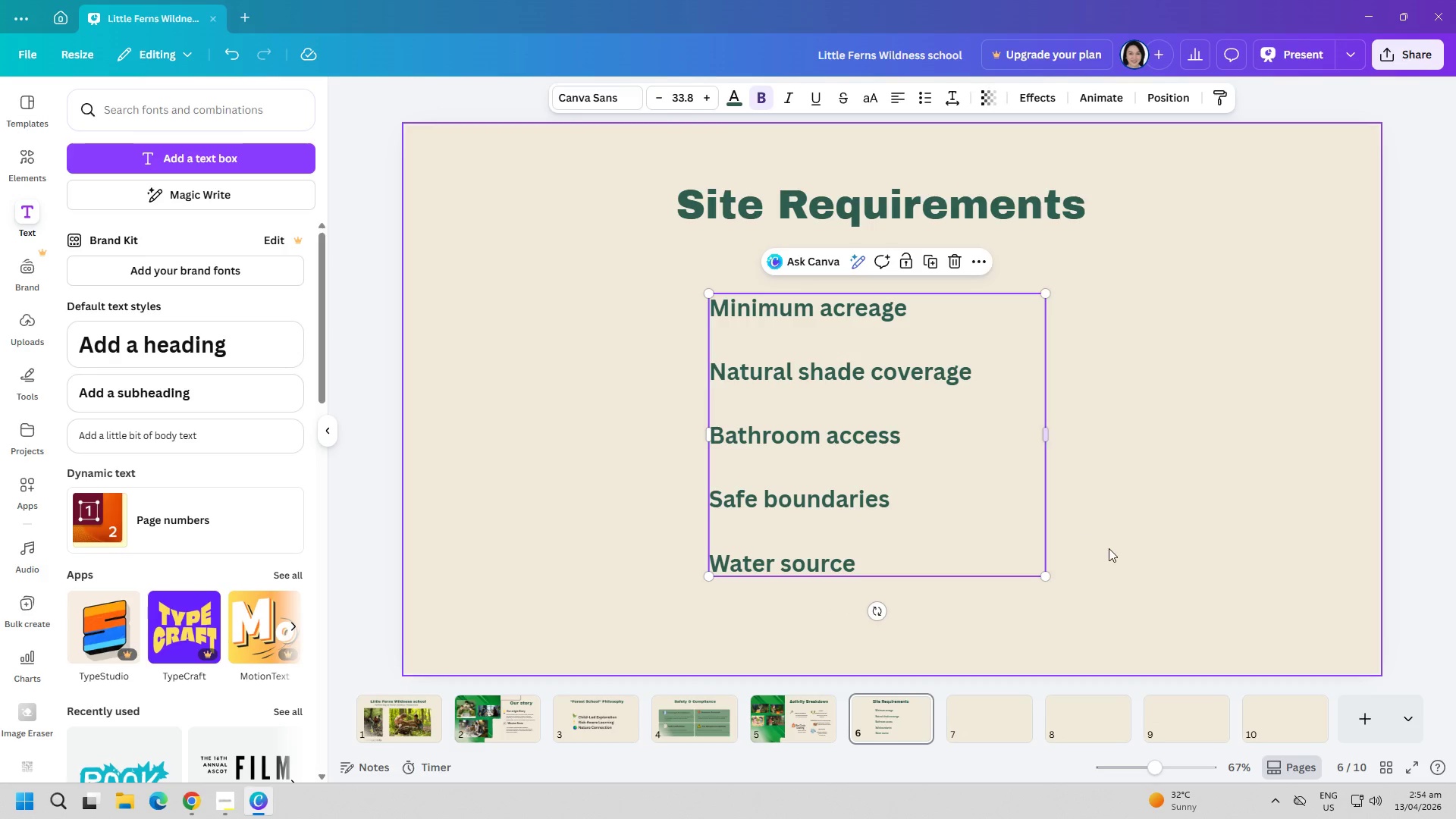 
left_click([1110, 551])
 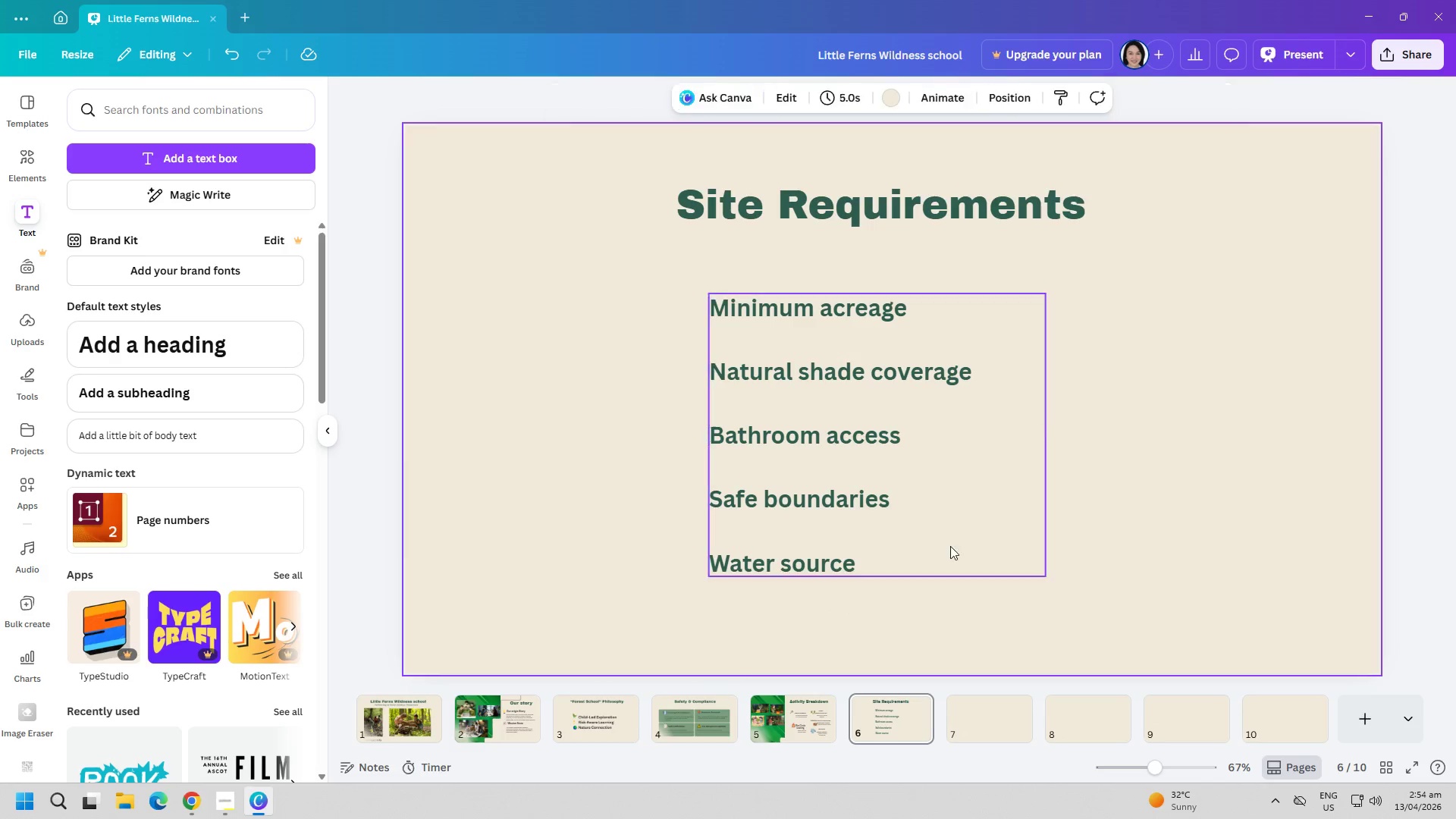 
left_click_drag(start_coordinate=[830, 516], to_coordinate=[823, 516])
 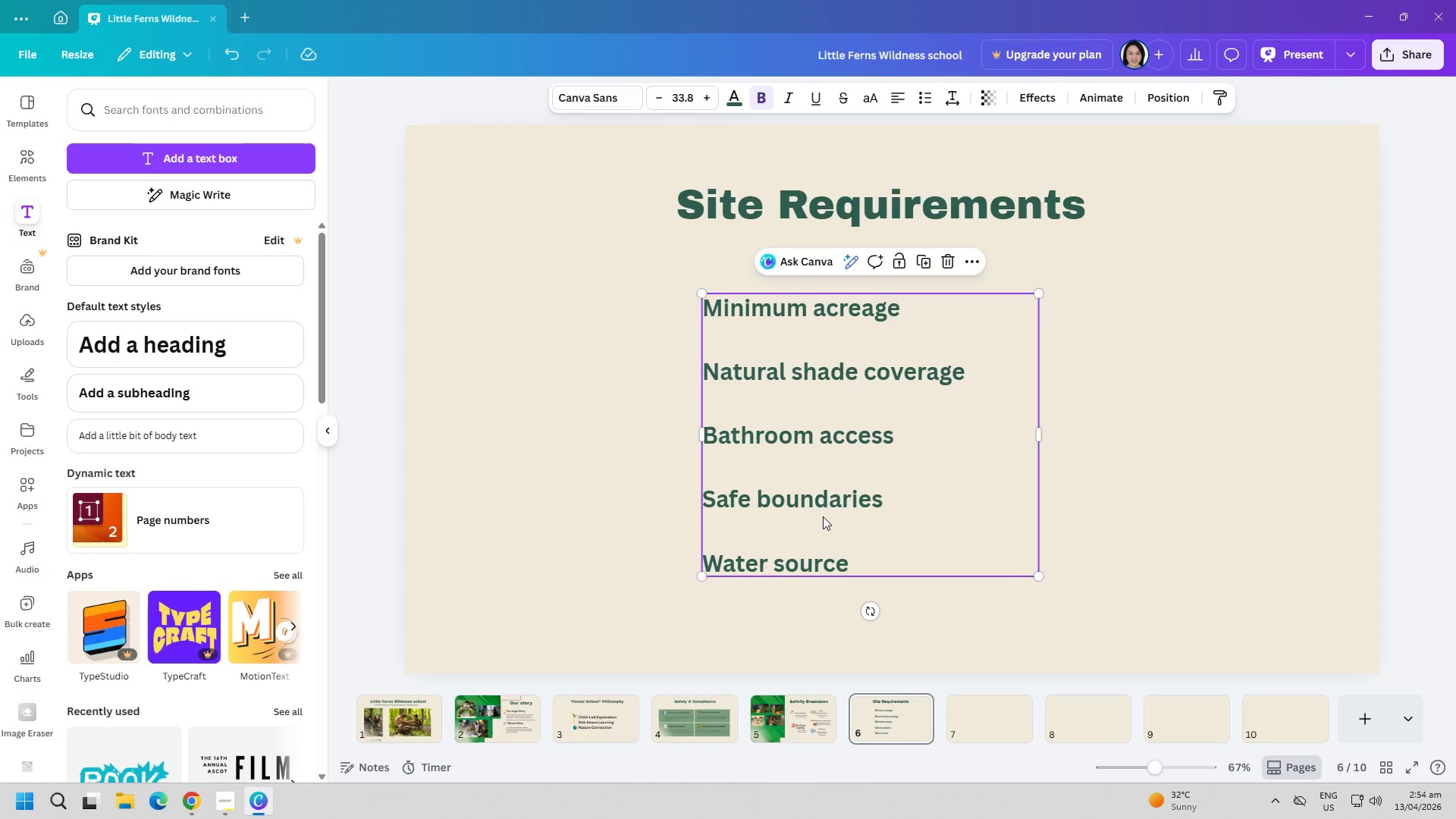 
left_click_drag(start_coordinate=[823, 516], to_coordinate=[777, 516])
 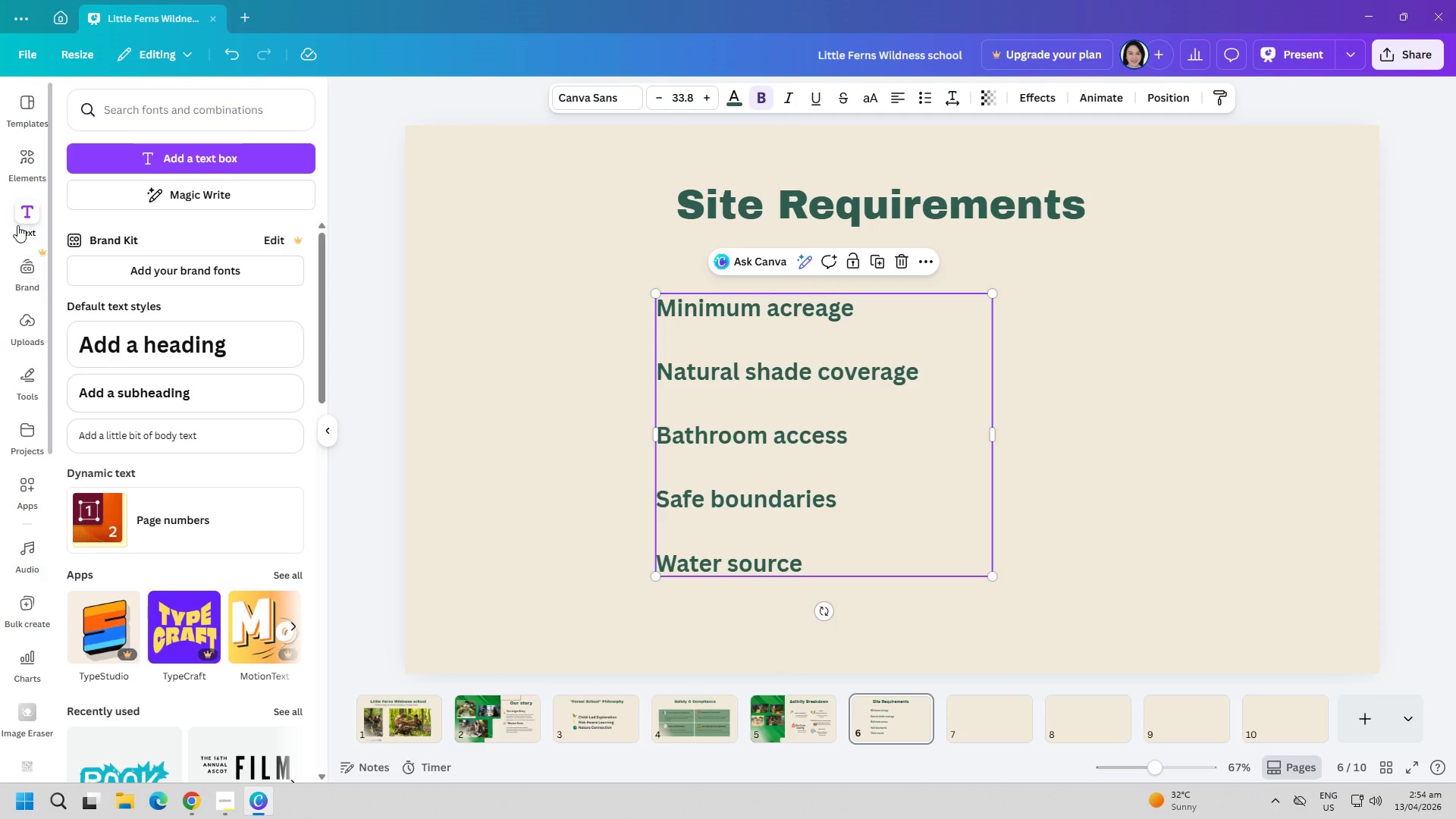 
left_click([36, 174])
 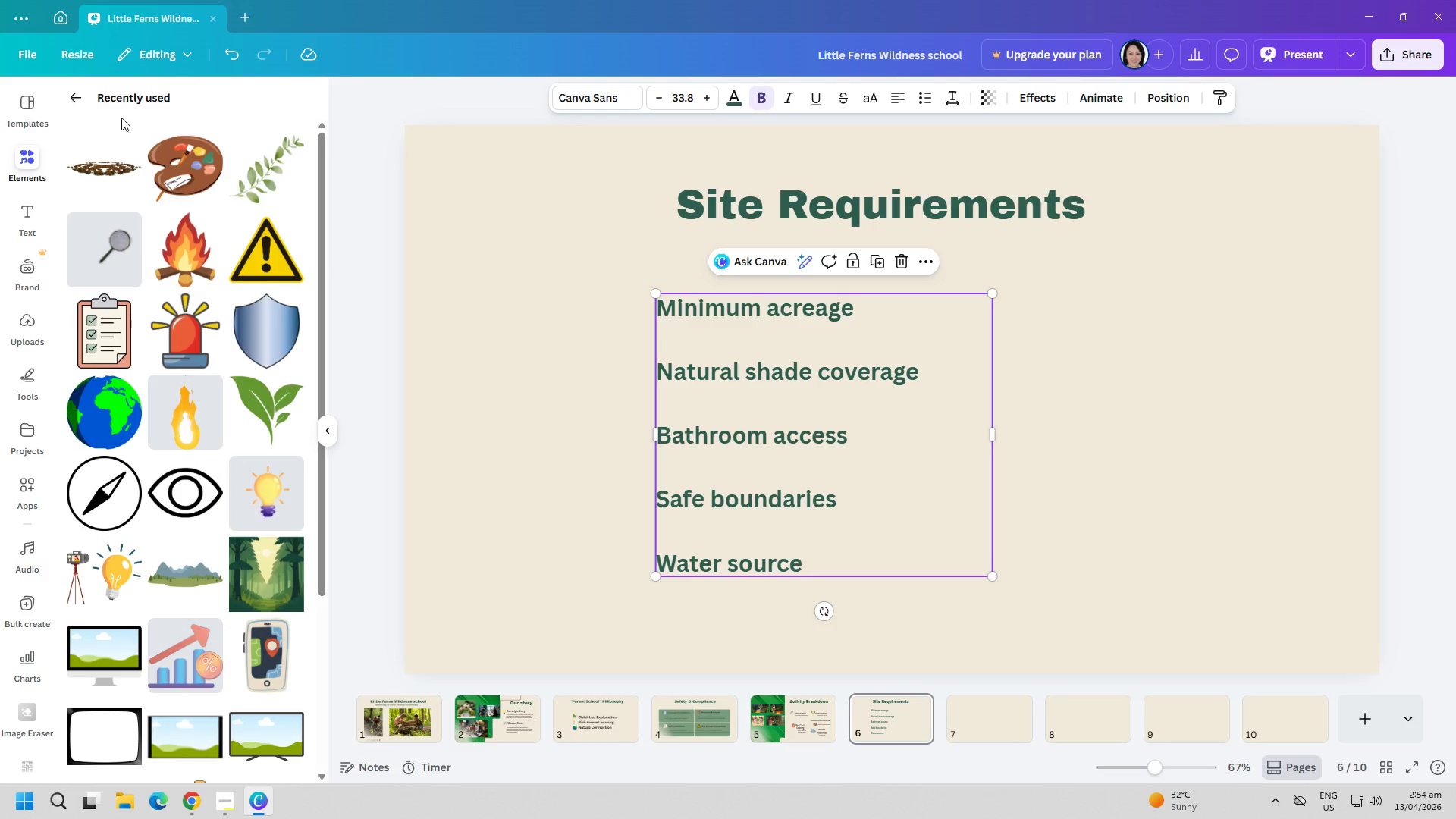 
left_click([79, 97])
 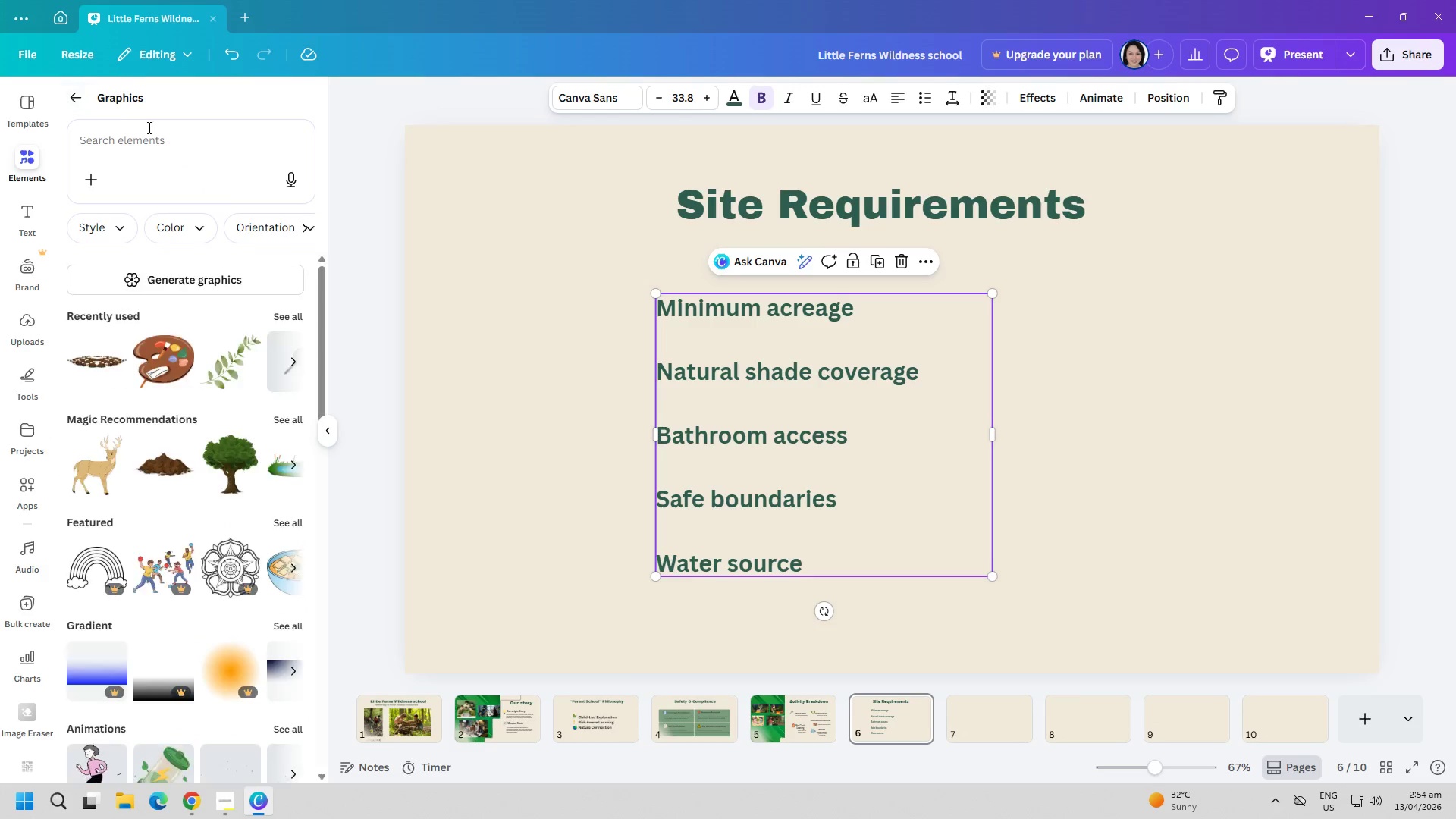 
left_click([163, 146])
 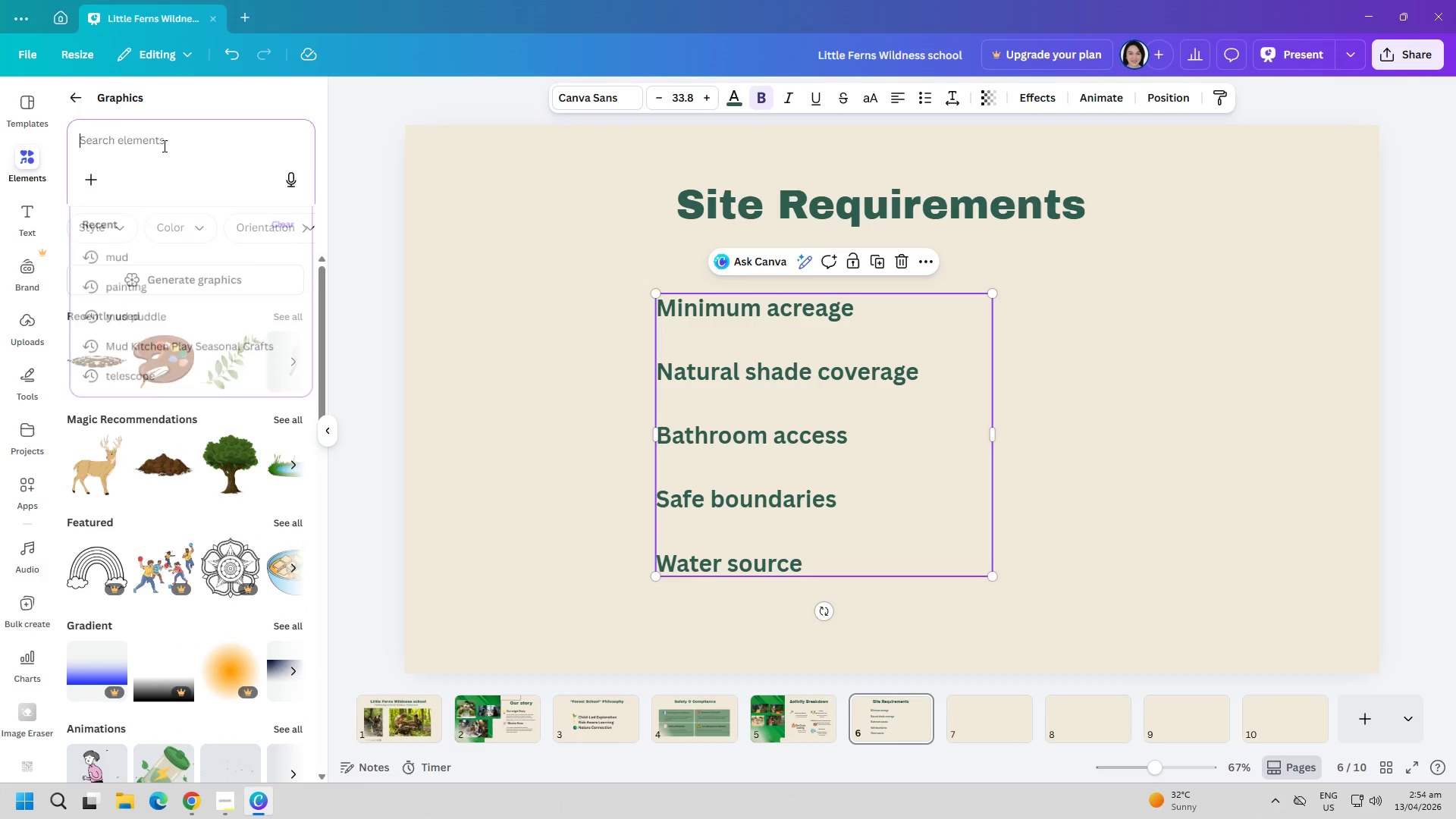 
type(checl)
key(Backspace)
type(k box)
 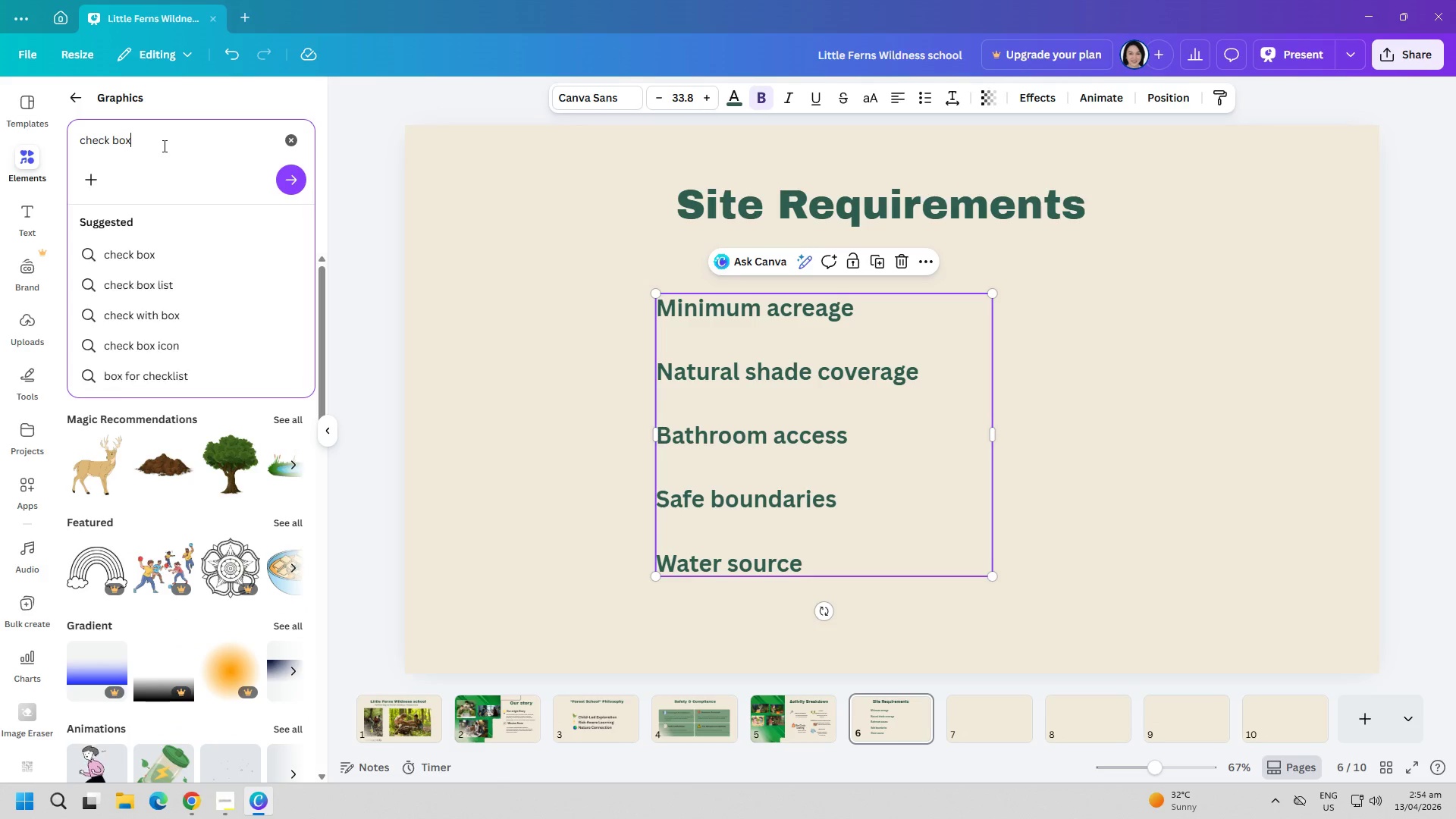 
key(Enter)
 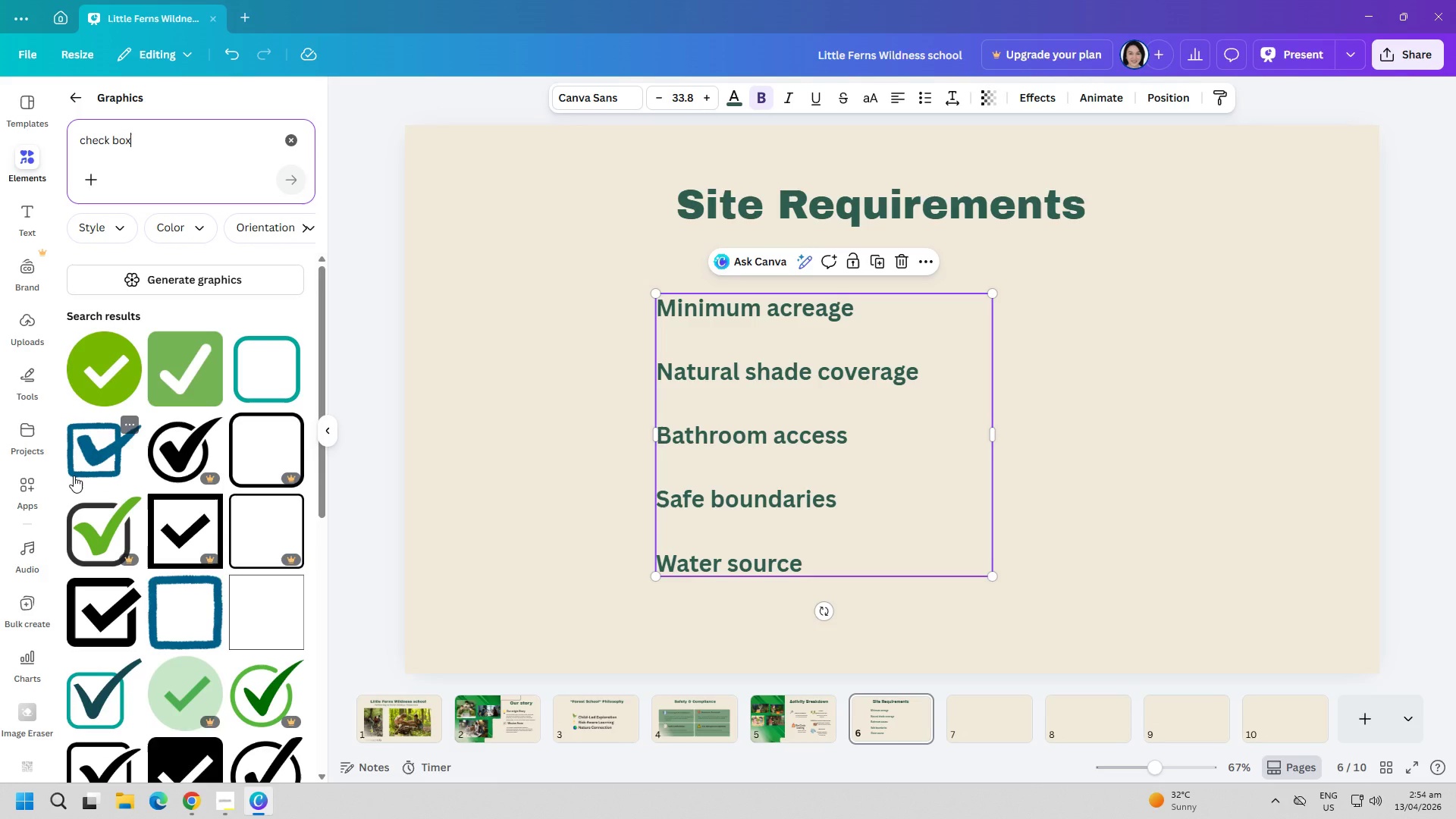 
scroll: coordinate [97, 530], scroll_direction: down, amount: 5.0
 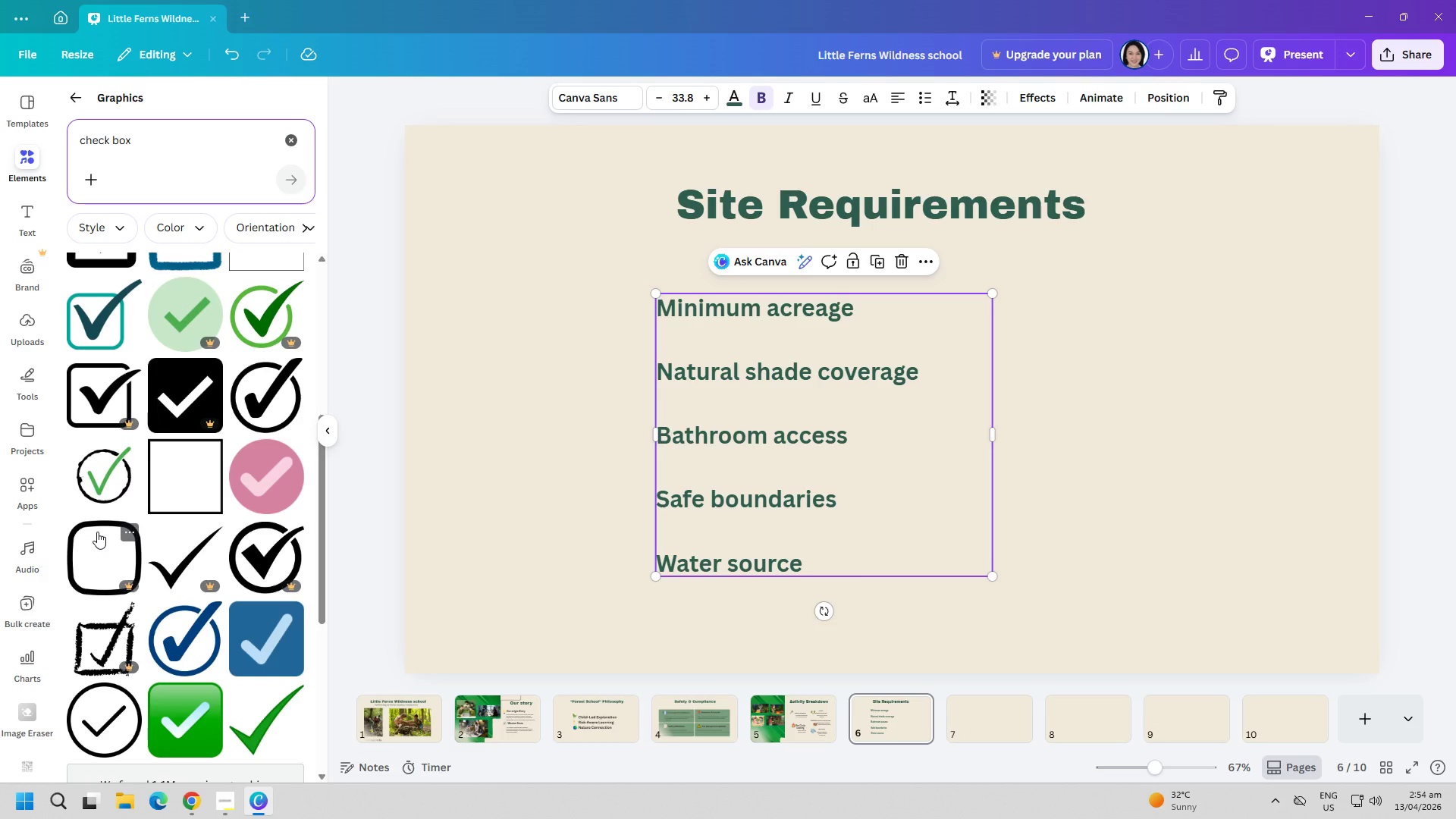 
scroll: coordinate [97, 532], scroll_direction: up, amount: 1.0
 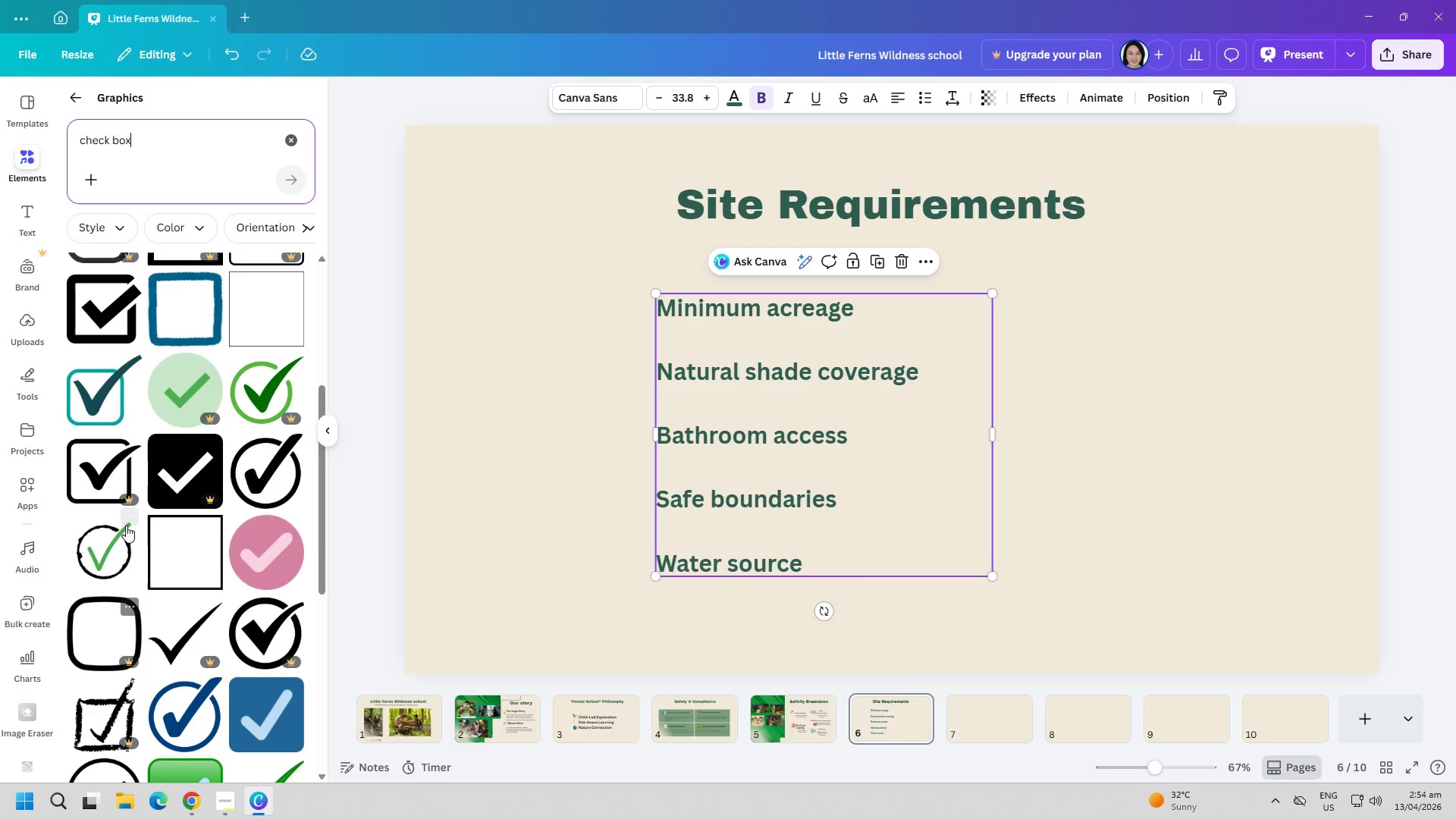 
scroll: coordinate [140, 526], scroll_direction: down, amount: 4.0
 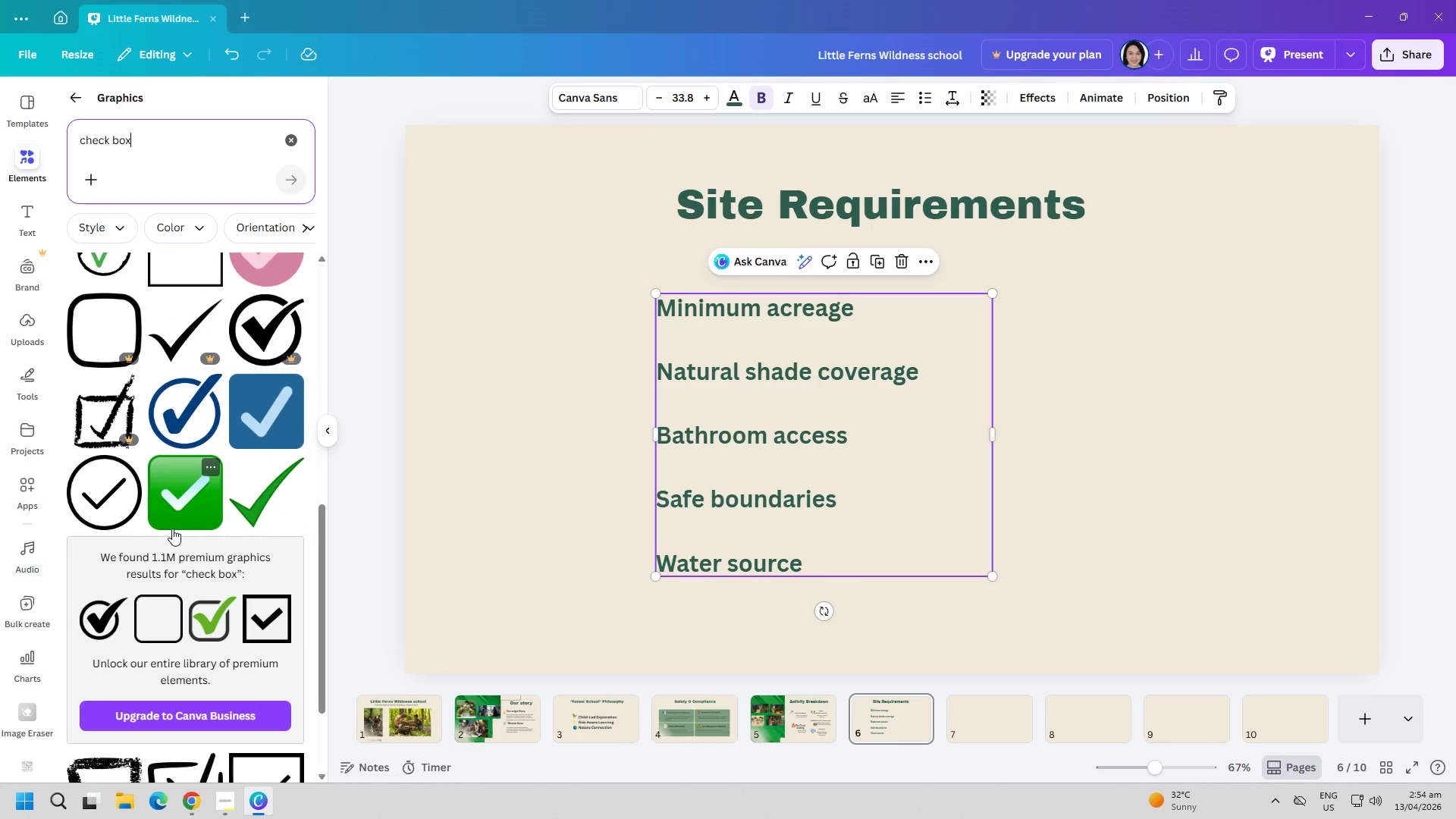 
scroll: coordinate [168, 532], scroll_direction: up, amount: 6.0
 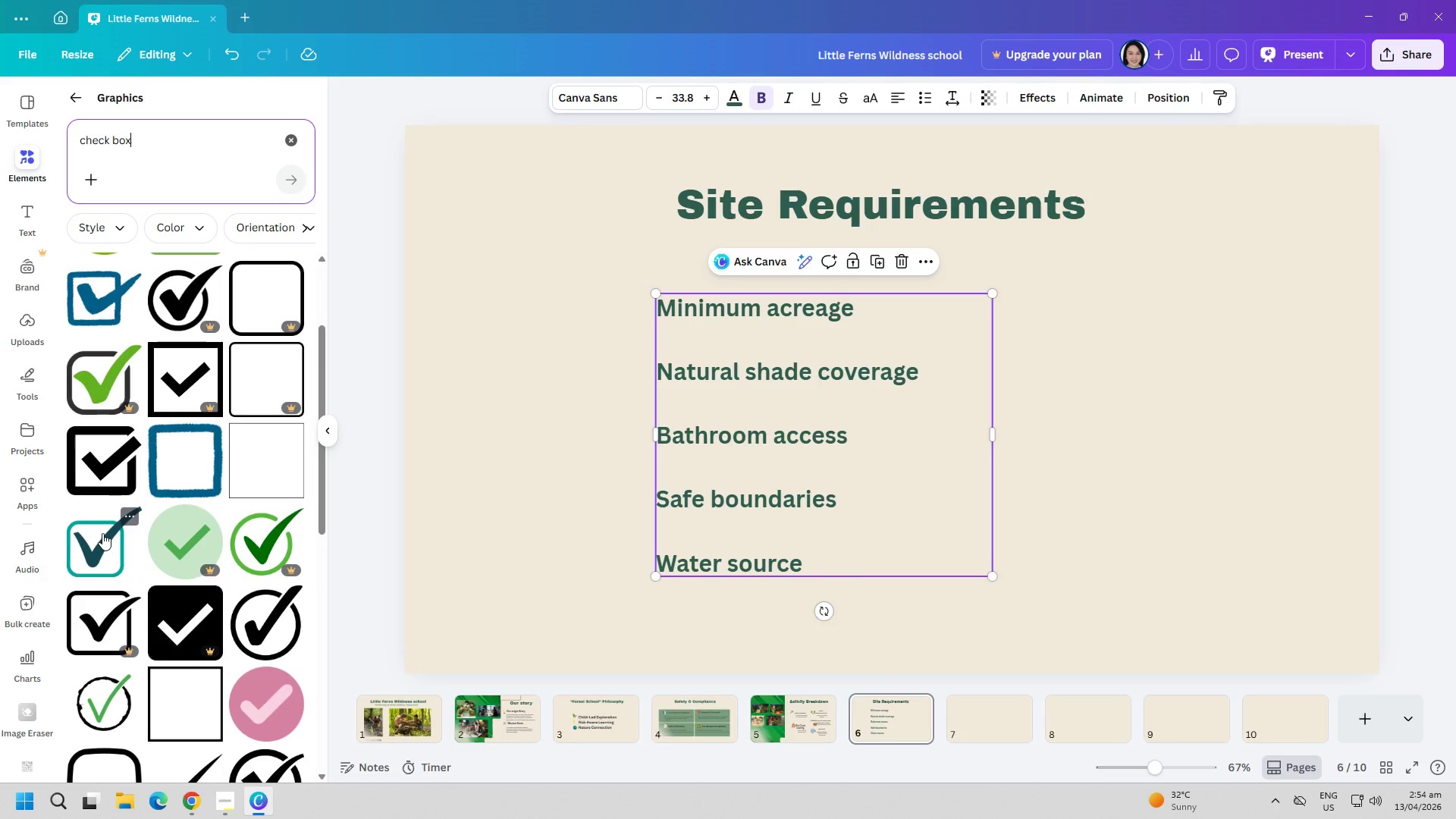 
left_click([102, 533])
 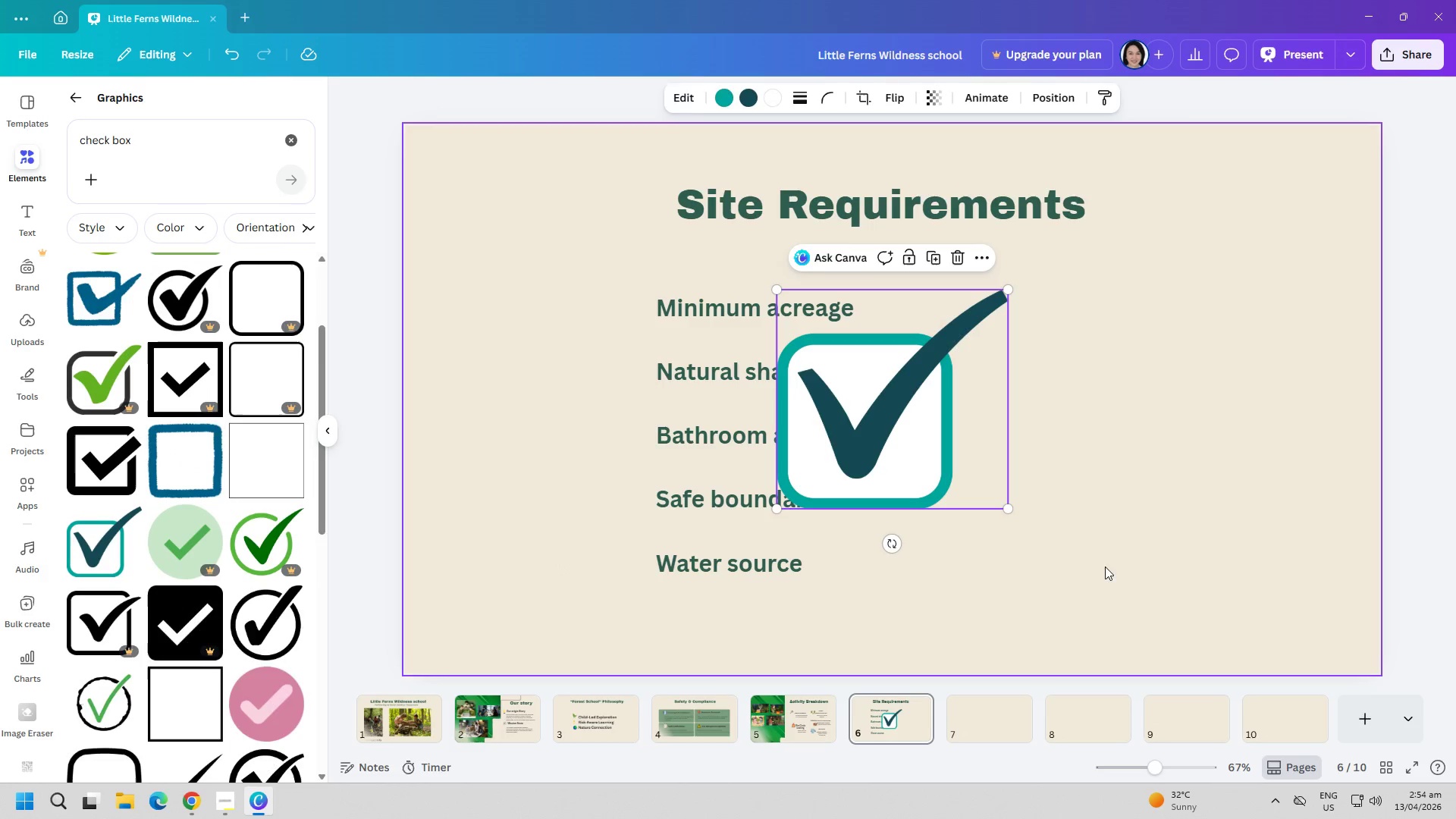 
left_click([1132, 556])
 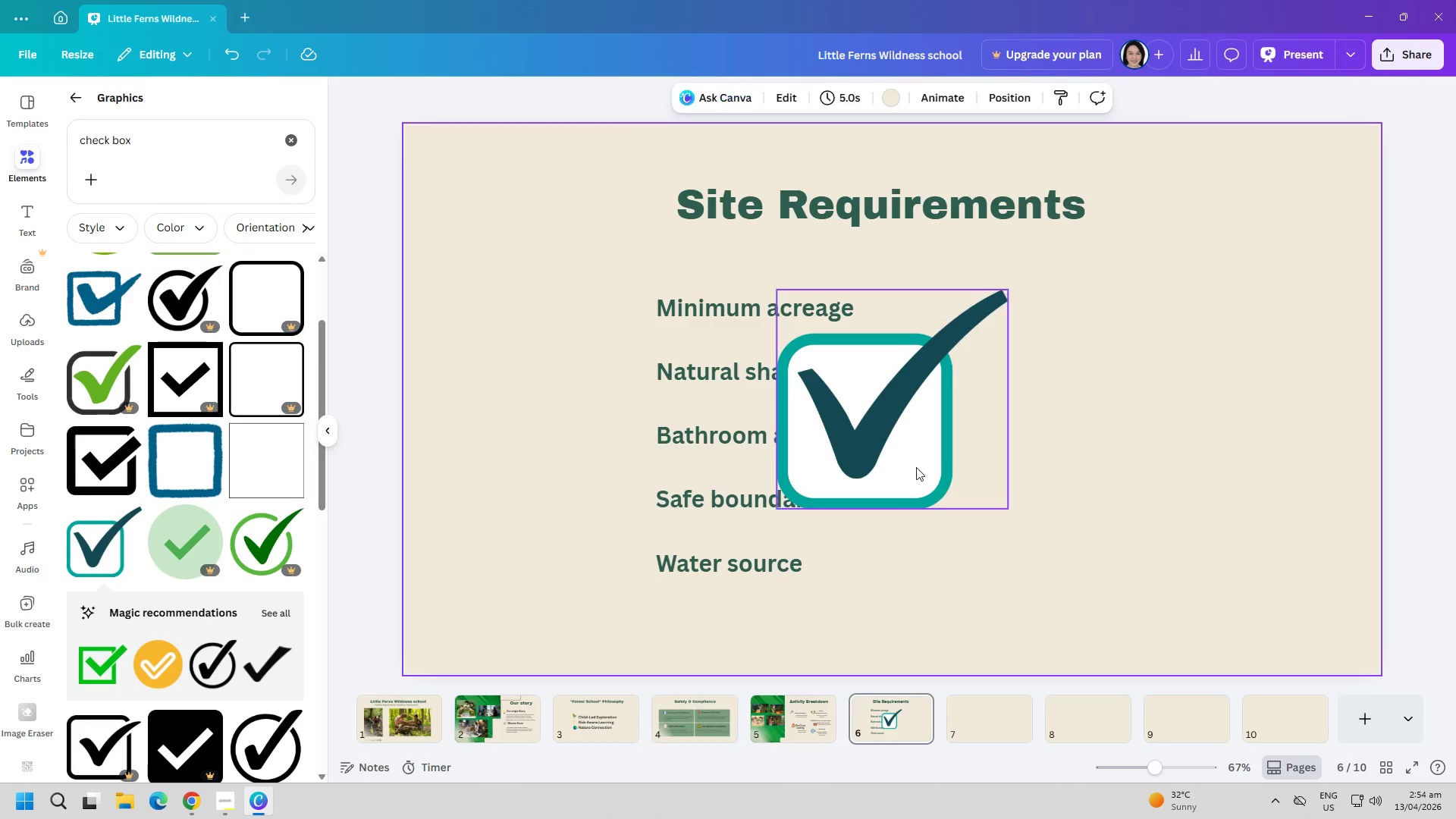 
left_click_drag(start_coordinate=[912, 462], to_coordinate=[1189, 431])
 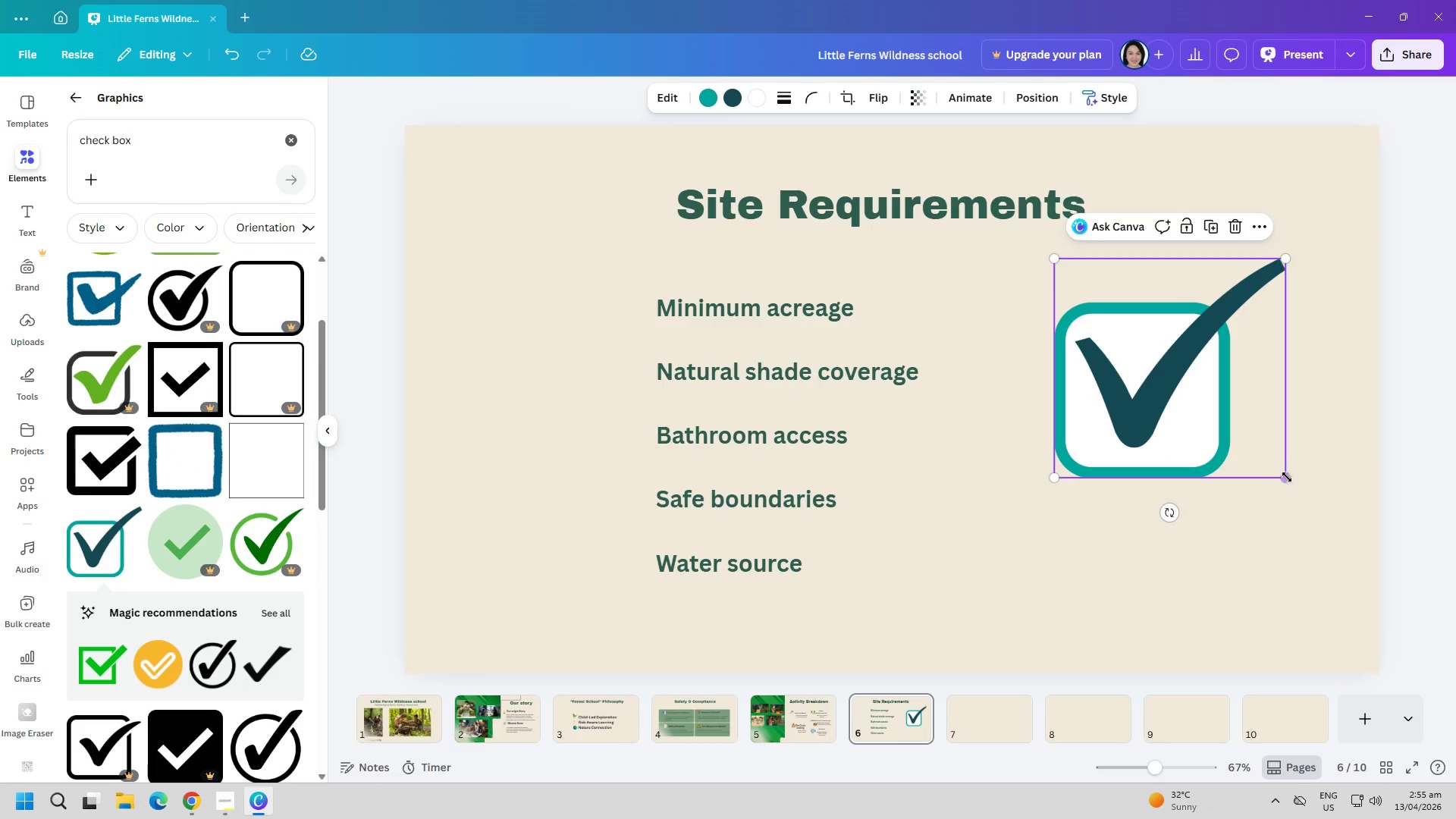 
left_click_drag(start_coordinate=[1287, 477], to_coordinate=[1167, 305])
 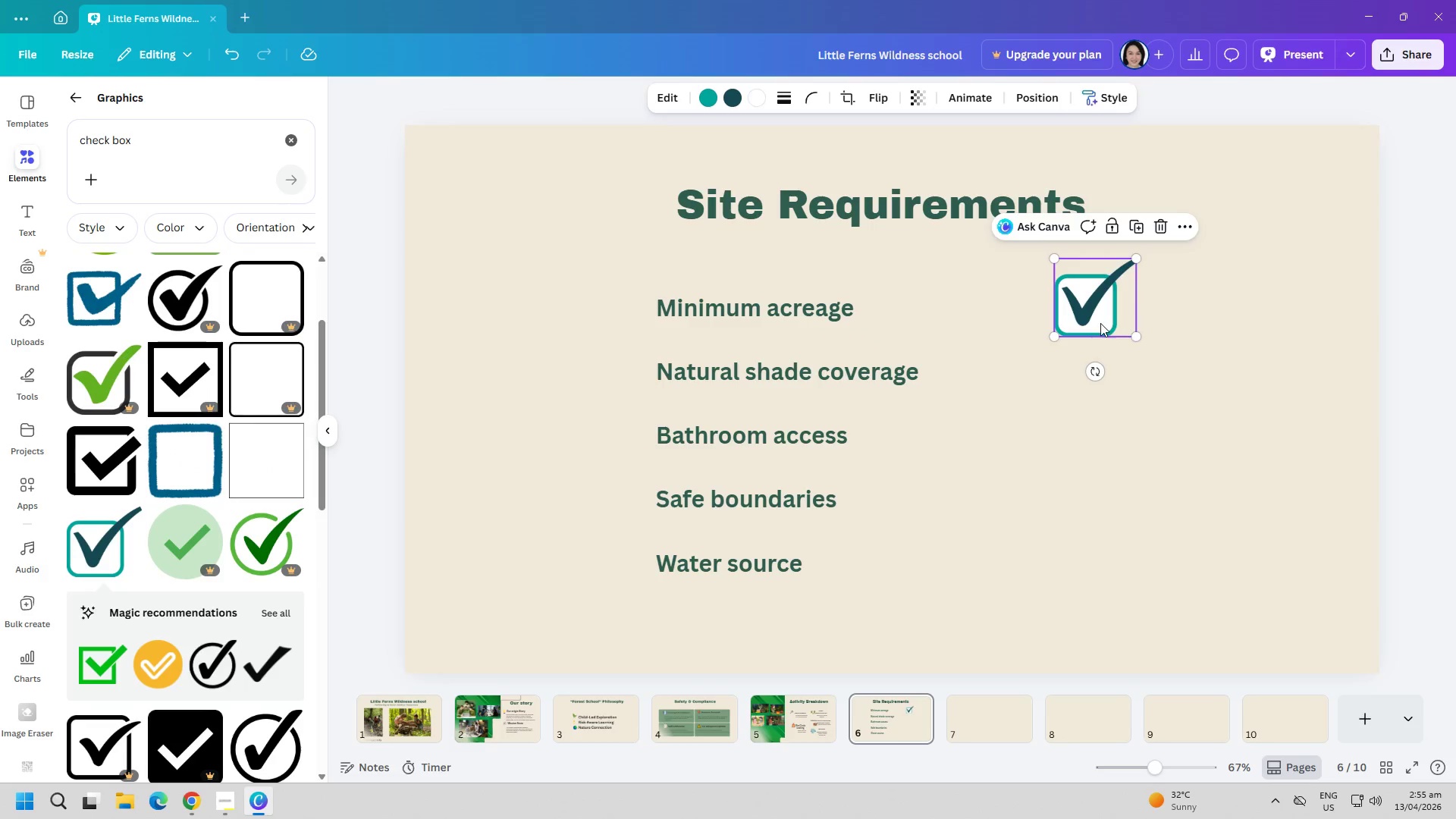 
left_click([1100, 323])
 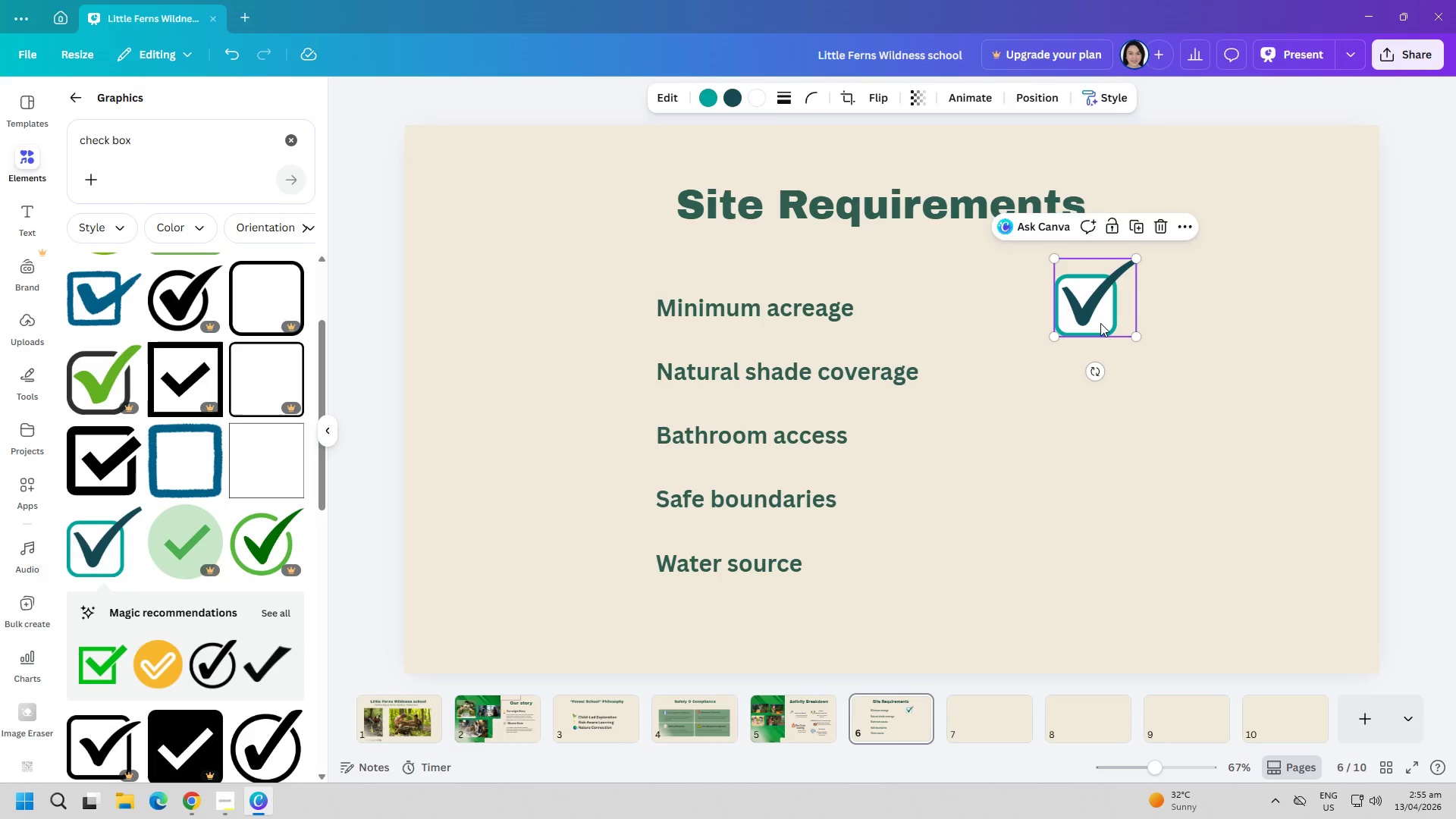 
key(Control+A)
 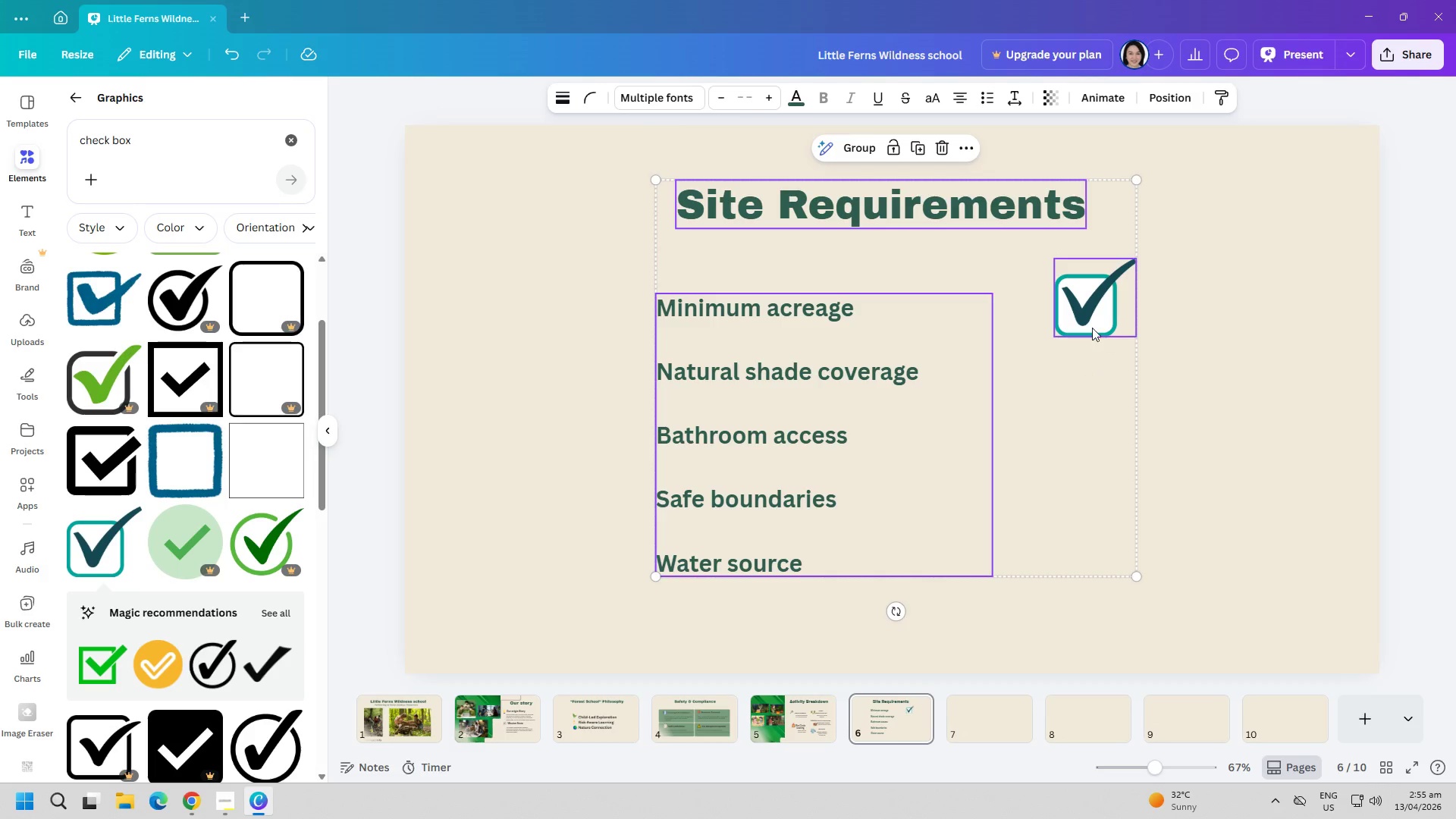 
left_click([1092, 324])
 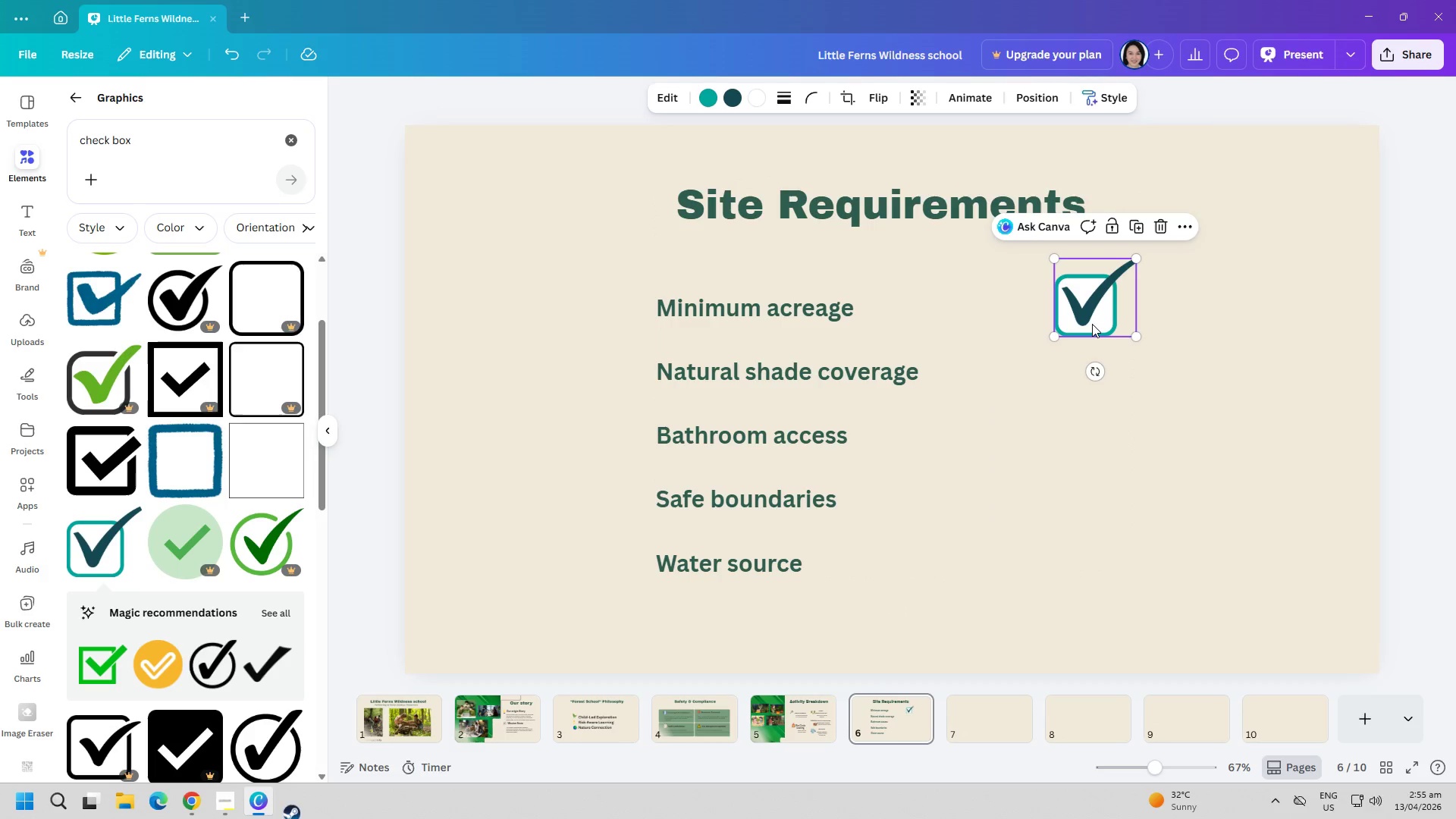 
key(Control+C)
 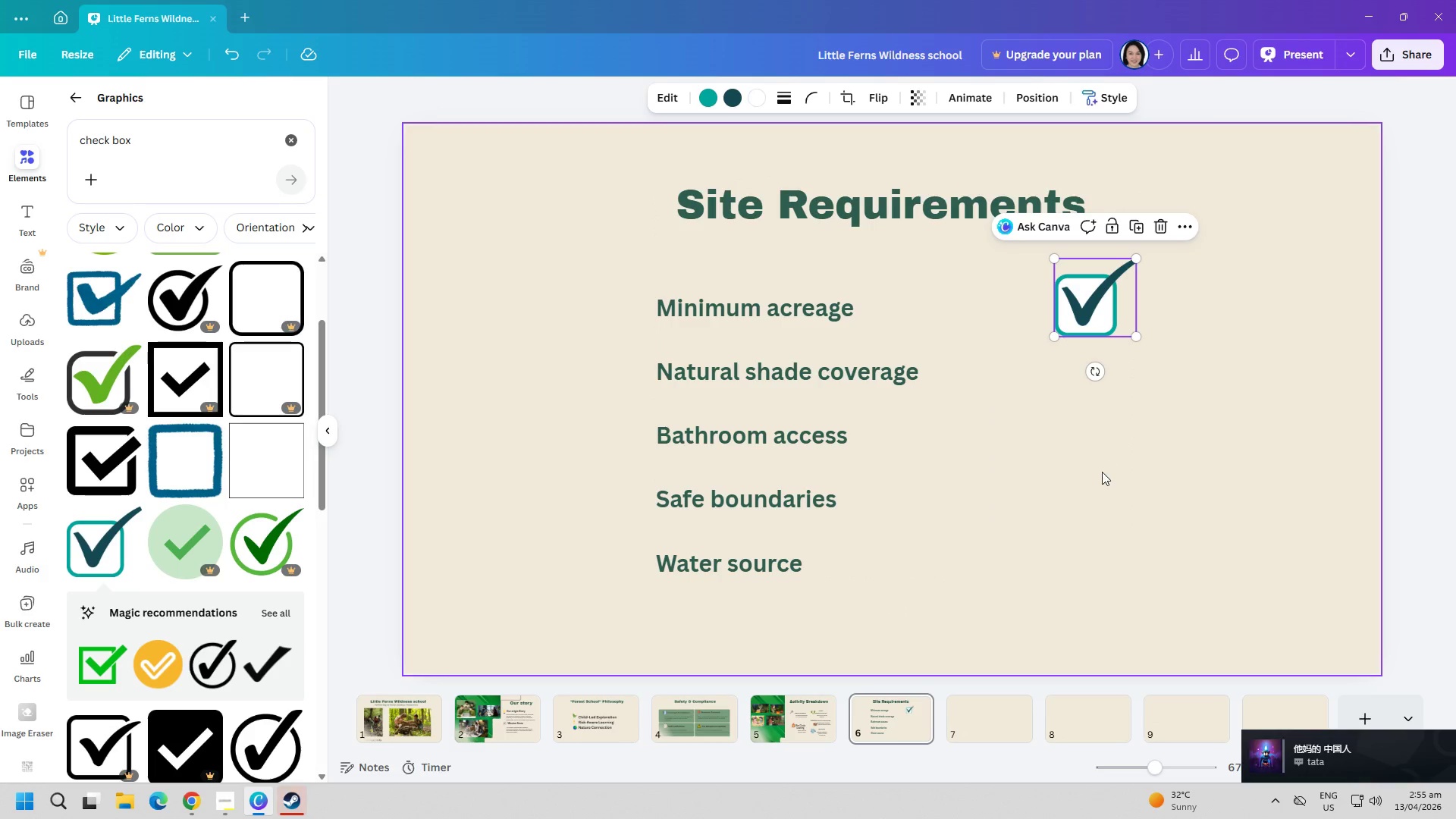 
left_click([1102, 473])
 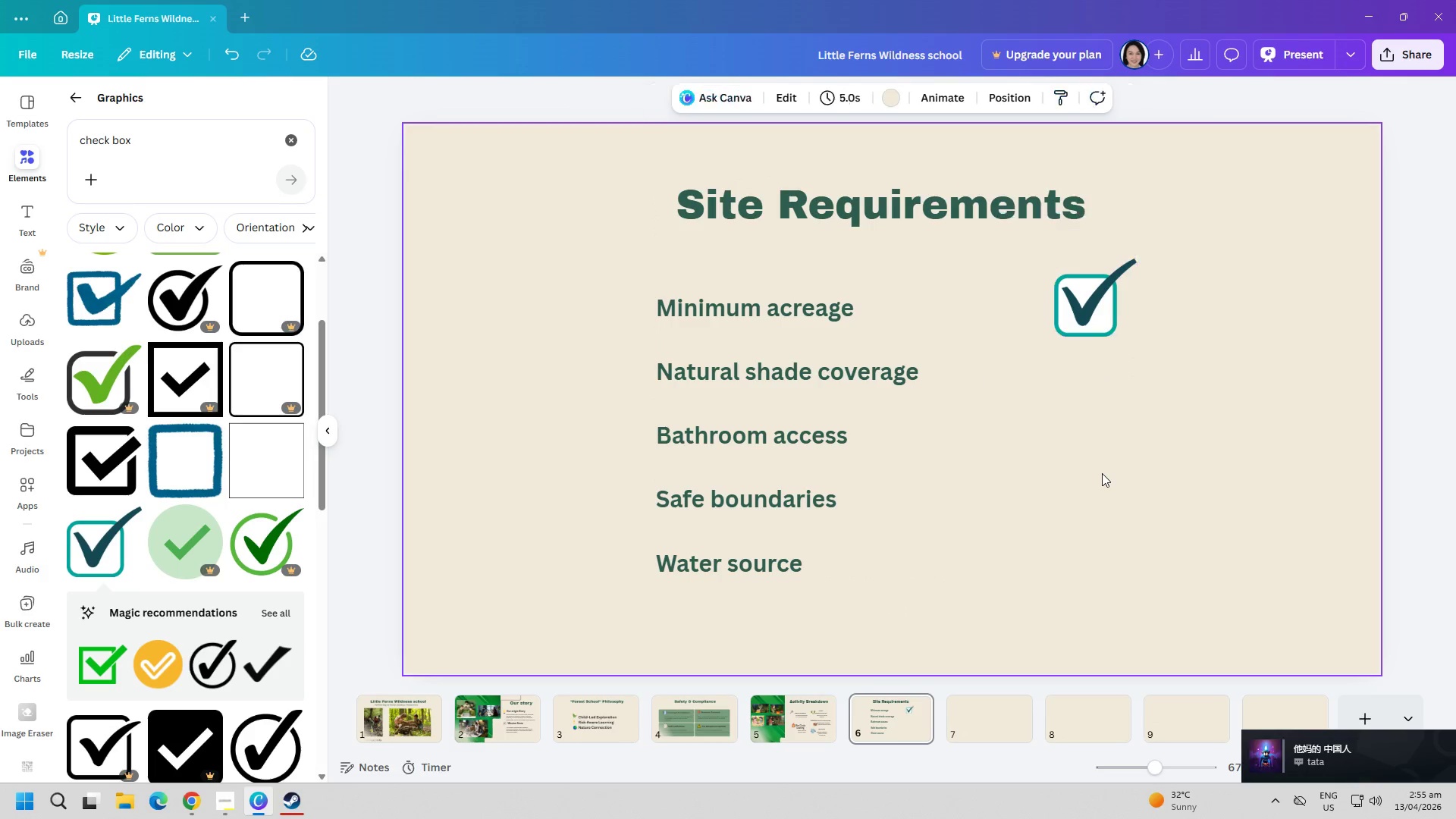 
key(Control+ControlLeft)
 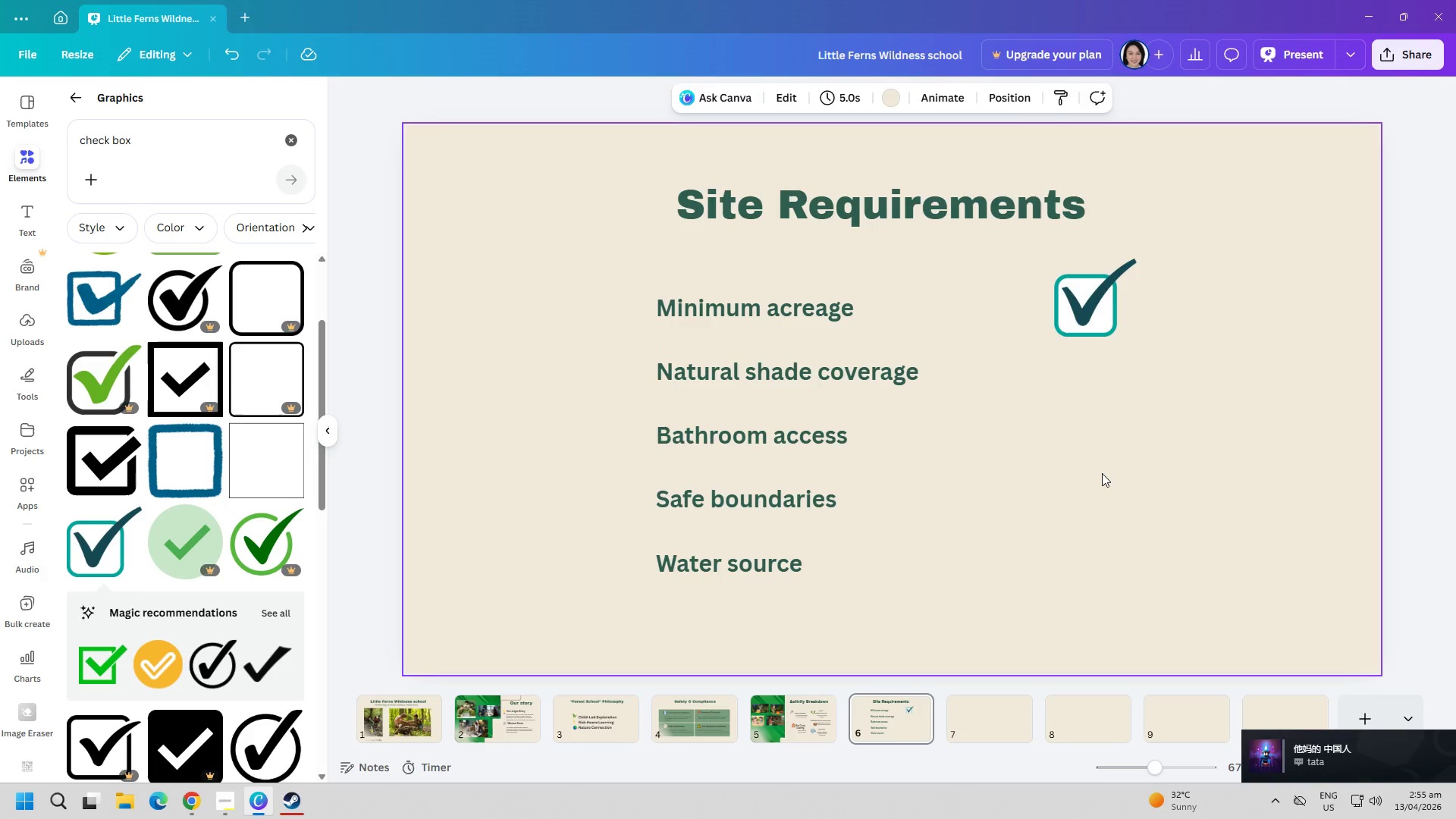 
key(Control+V)
 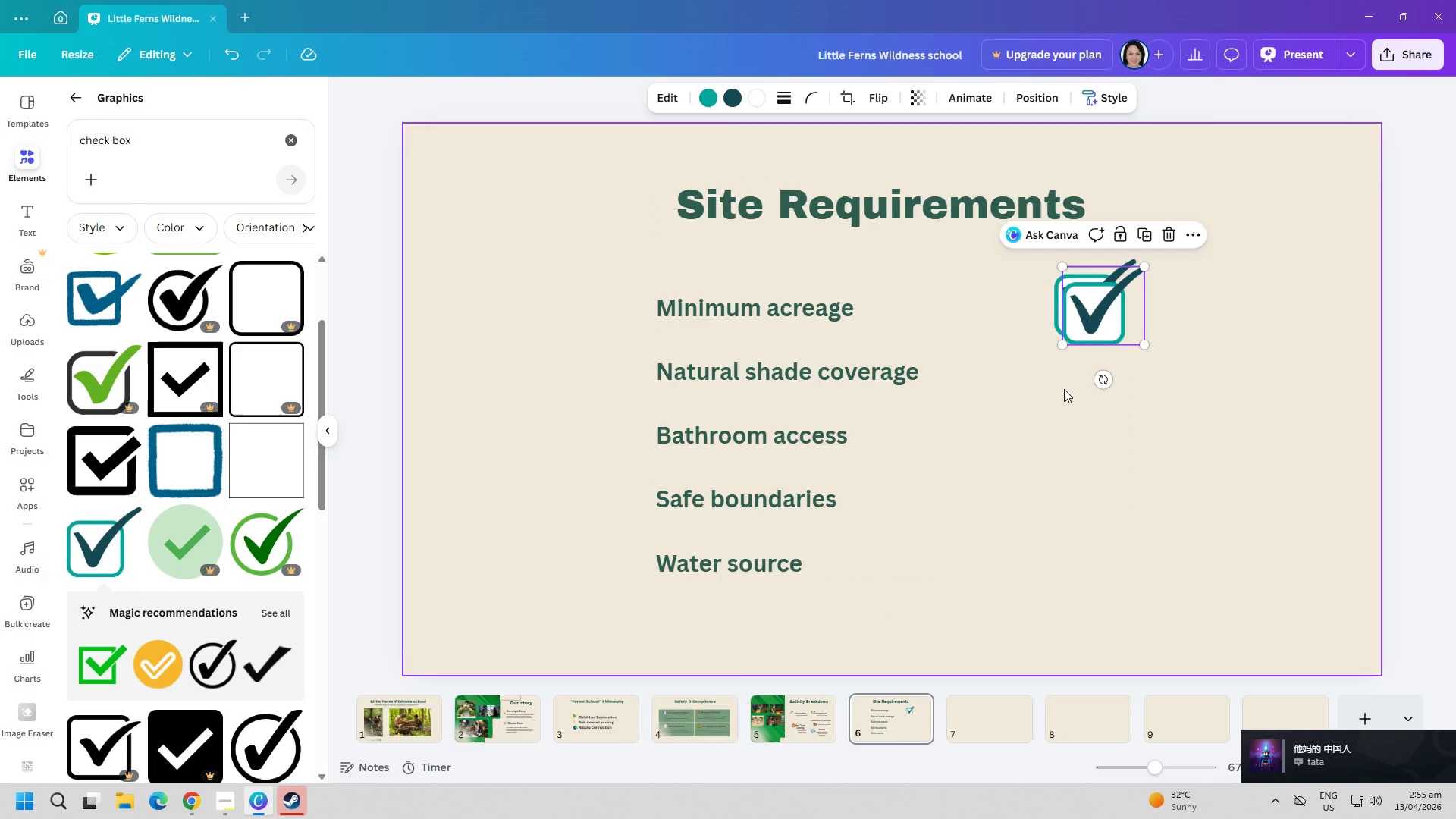 
left_click_drag(start_coordinate=[1103, 314], to_coordinate=[1102, 390])
 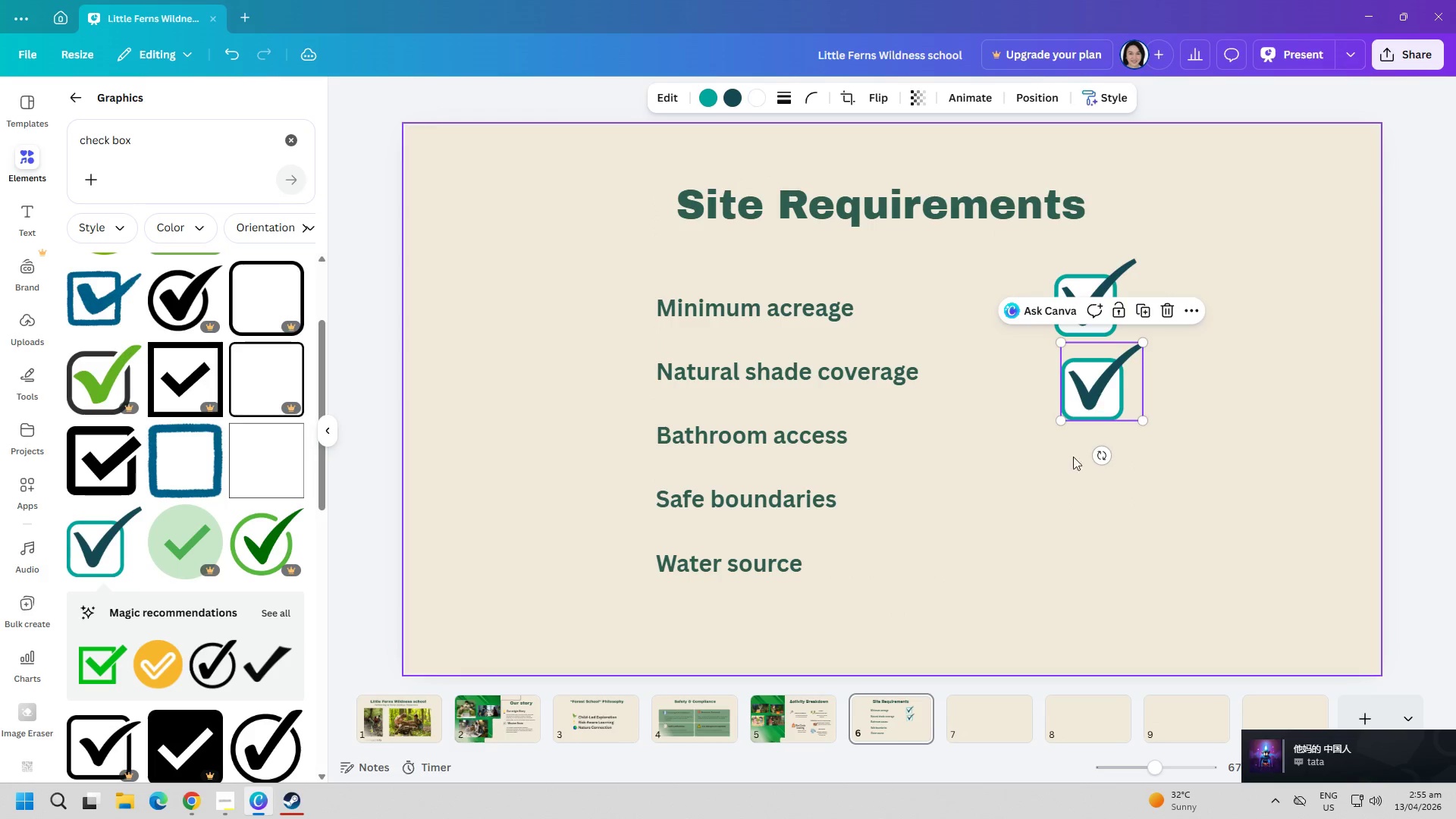 
left_click([1046, 532])
 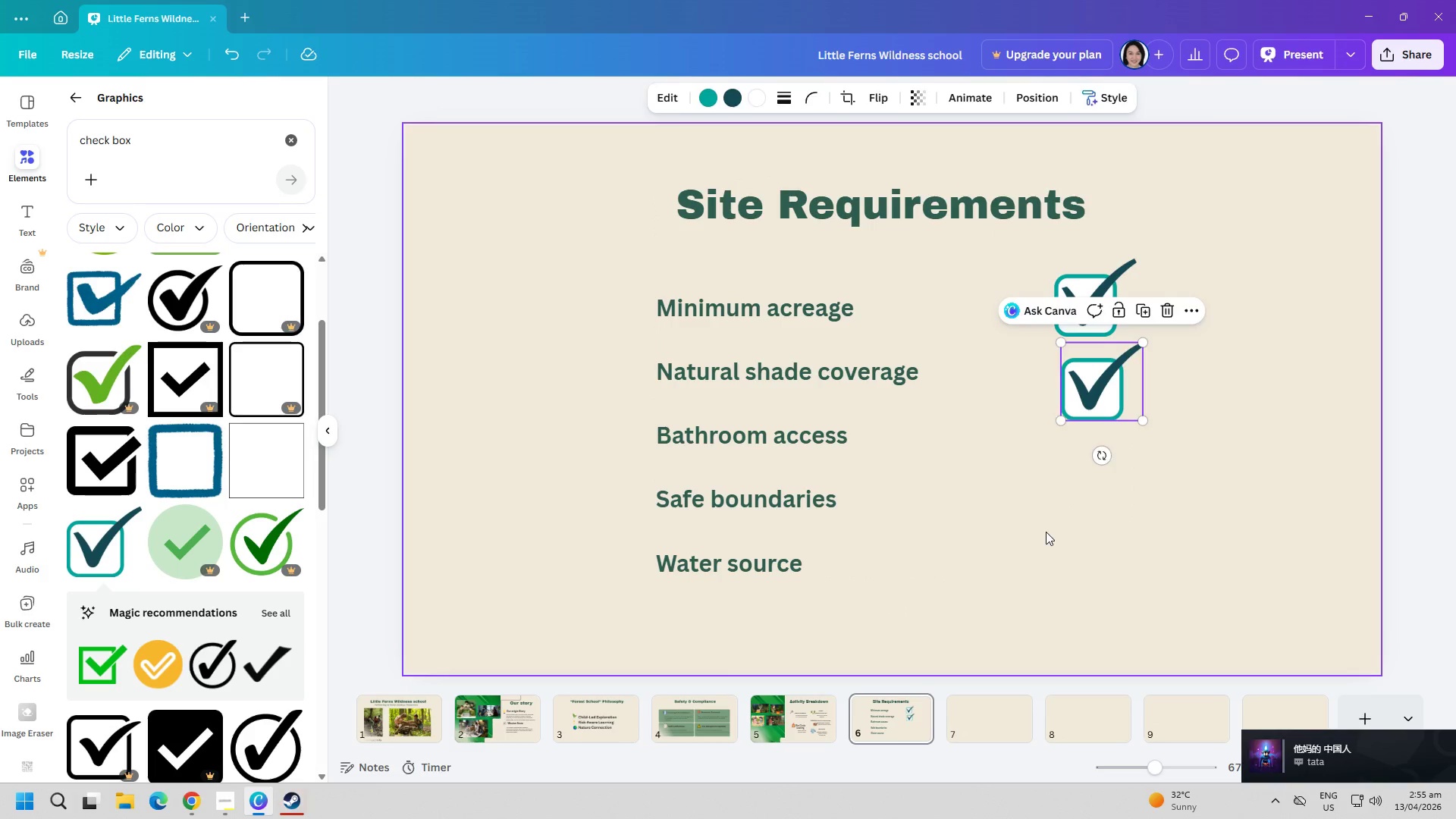 
key(Control+ControlLeft)
 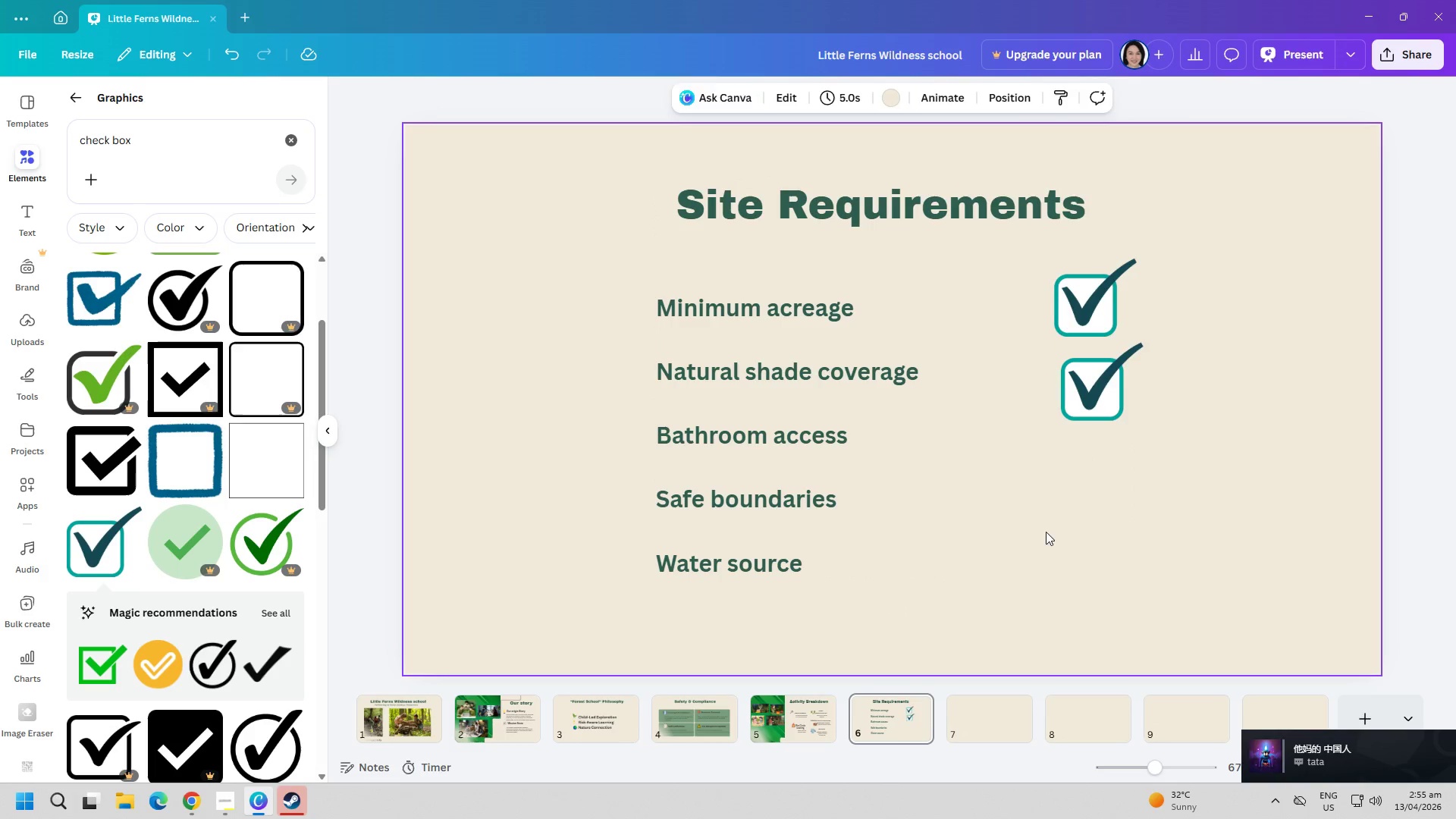 
key(Control+V)
 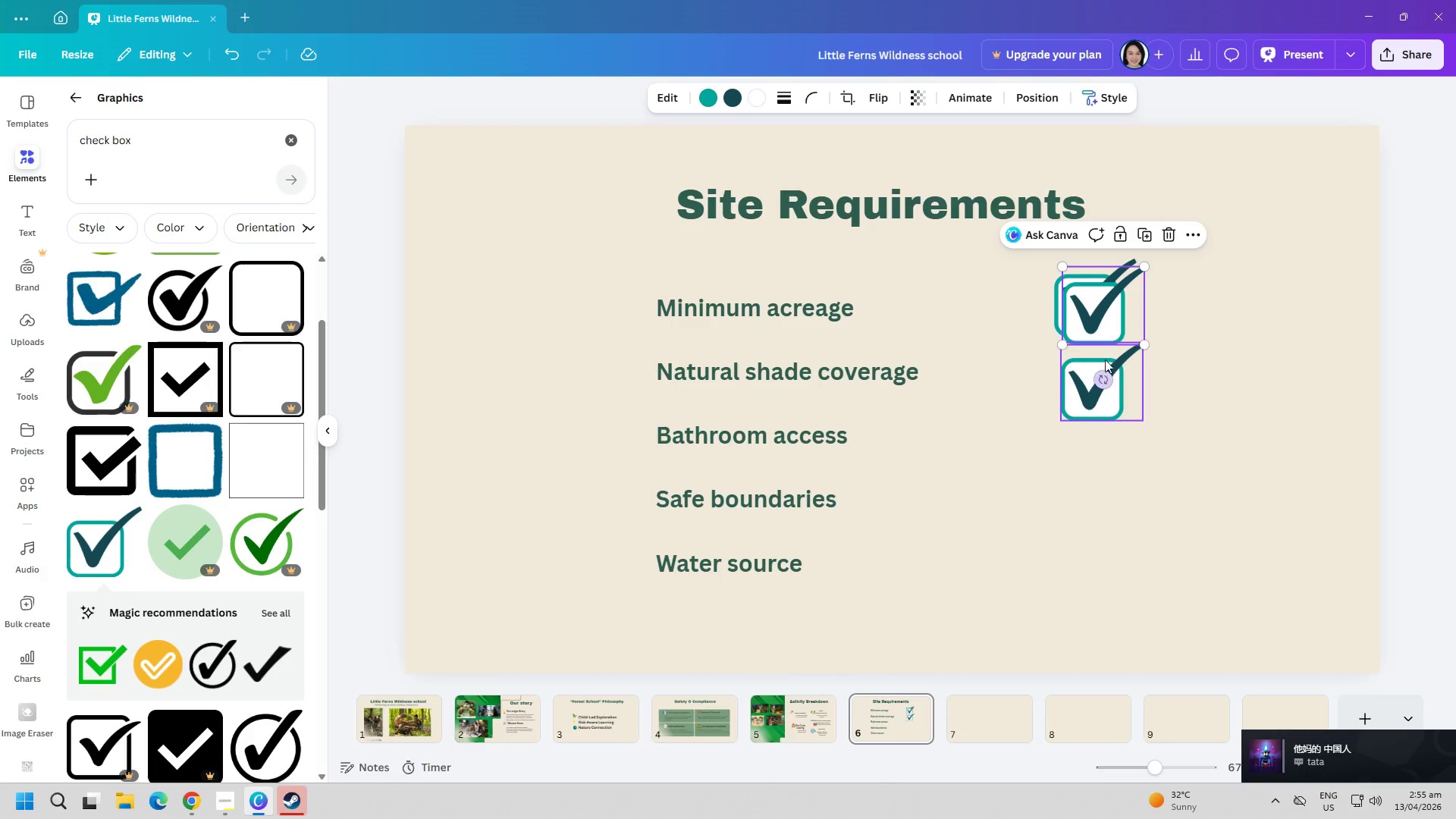 
left_click_drag(start_coordinate=[1110, 317], to_coordinate=[1119, 475])
 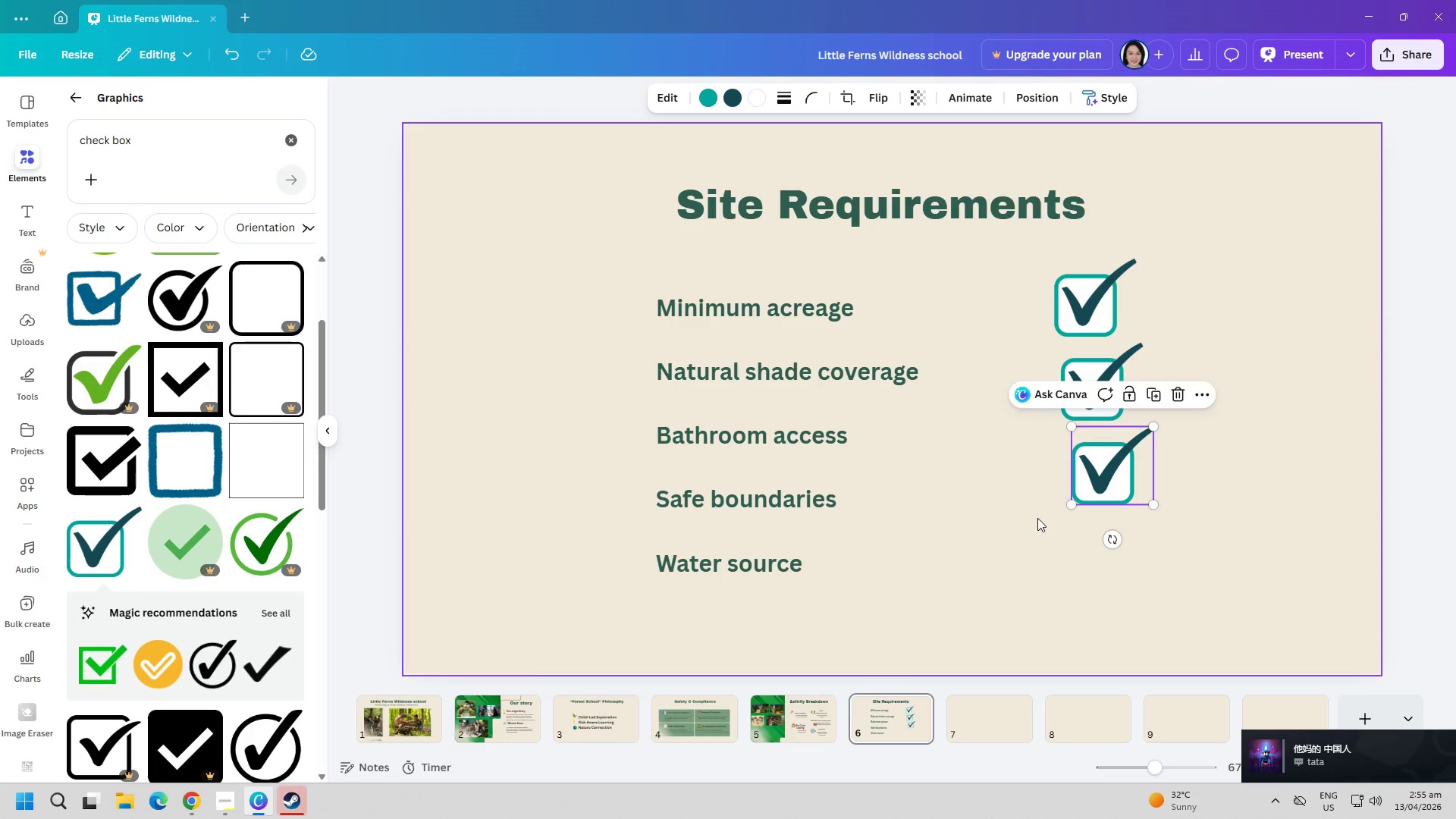 
left_click([1028, 525])
 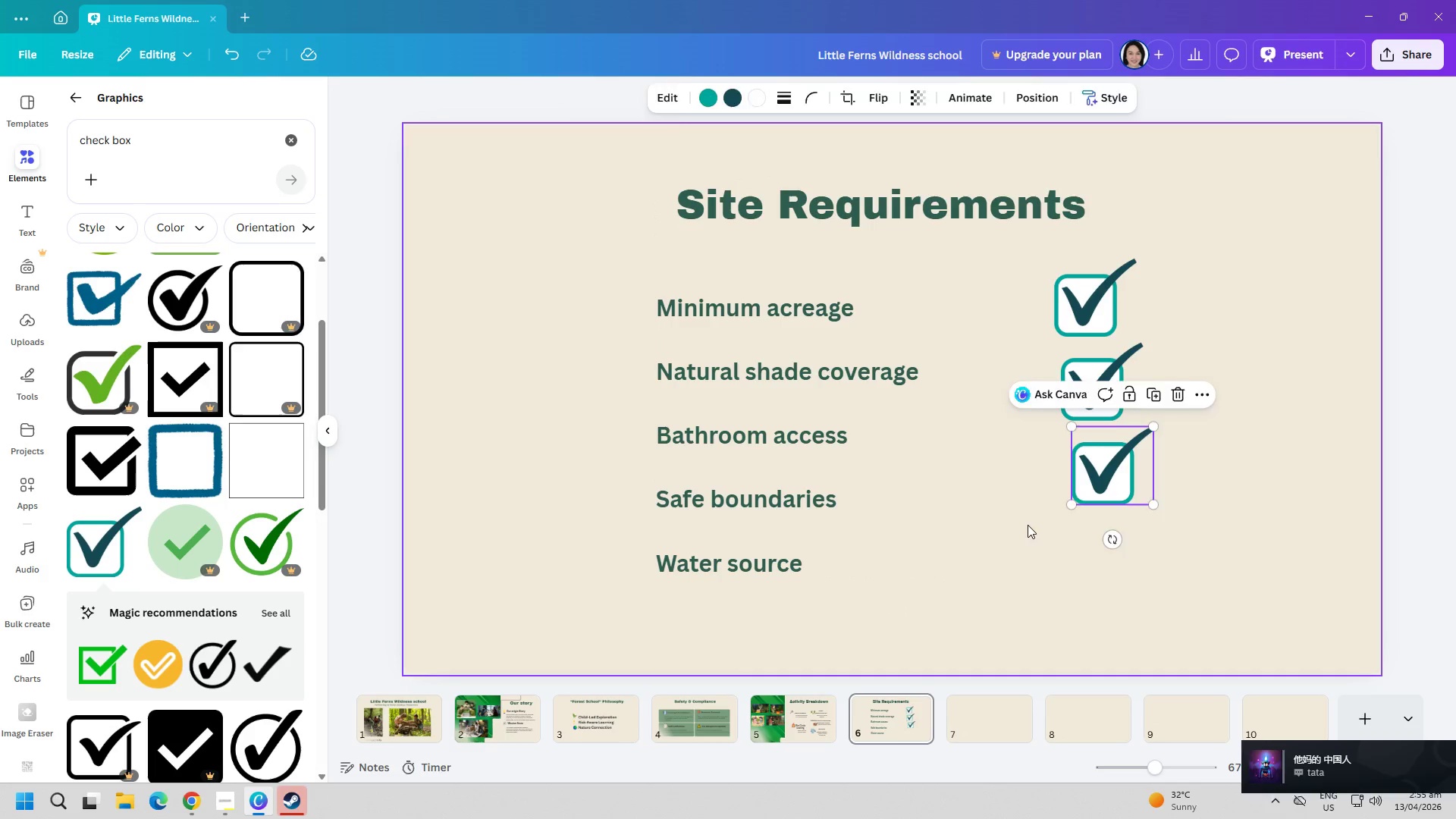 
key(Control+ControlLeft)
 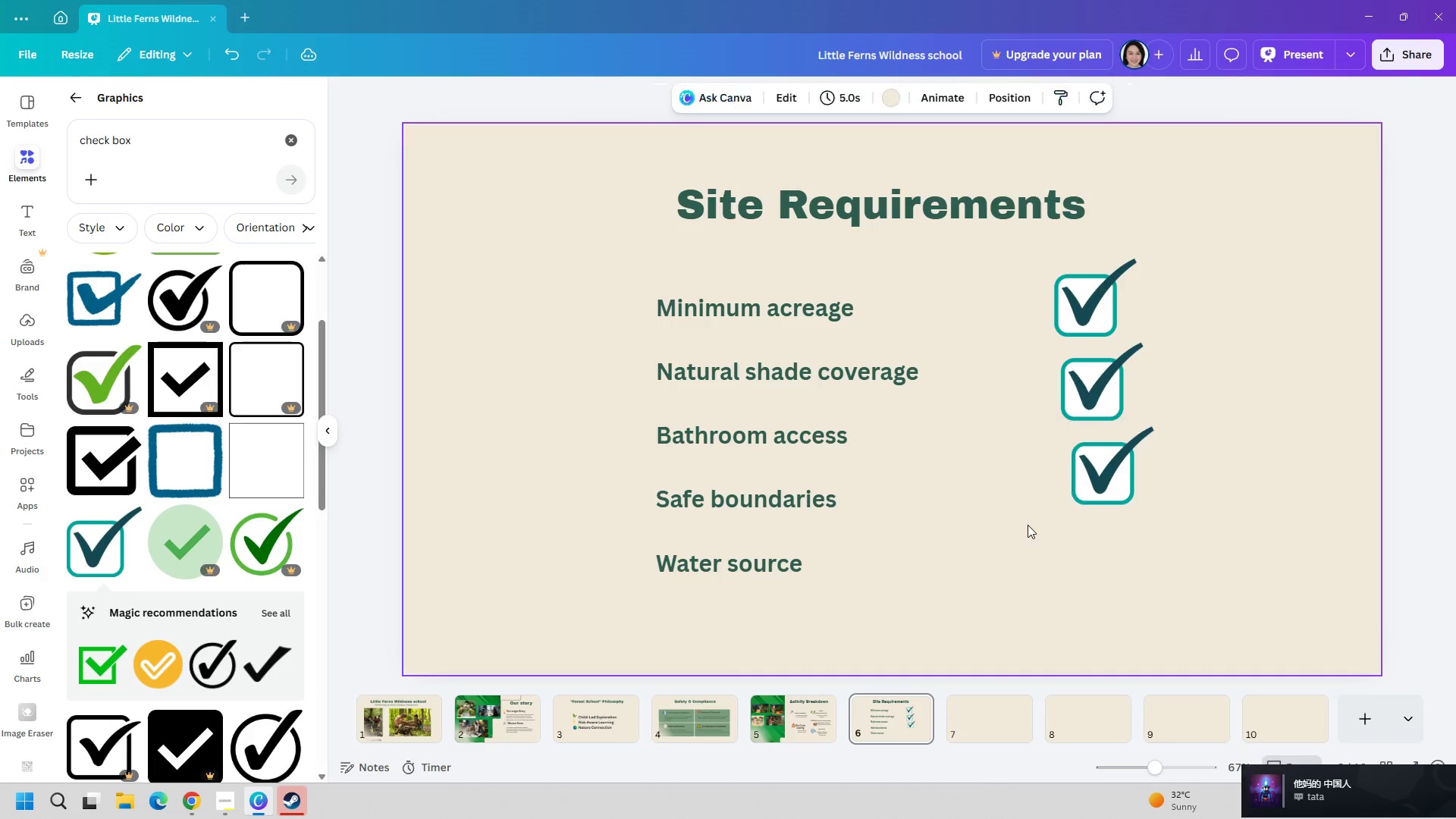 
key(Control+V)
 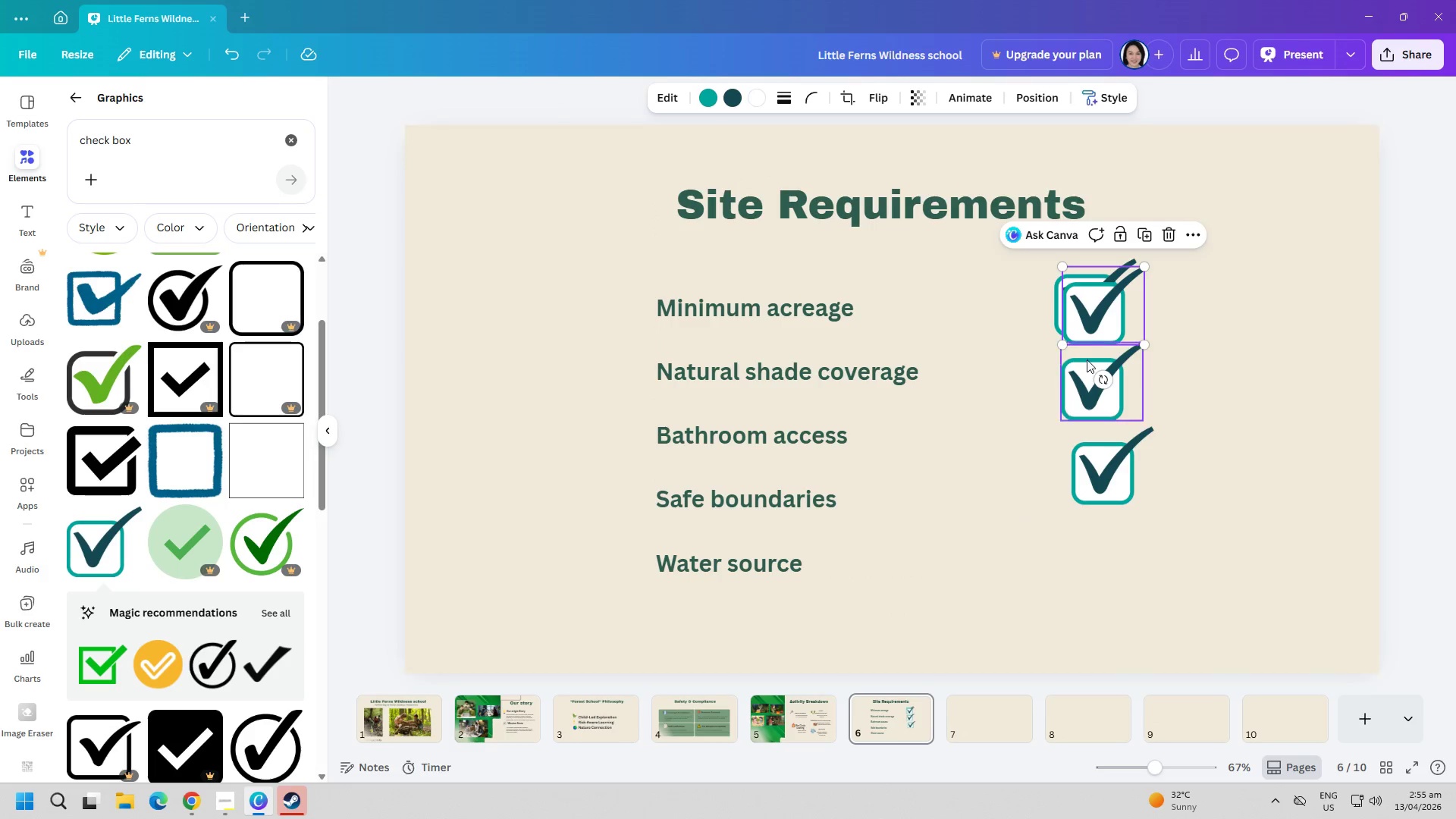 
left_click_drag(start_coordinate=[1100, 334], to_coordinate=[1116, 579])
 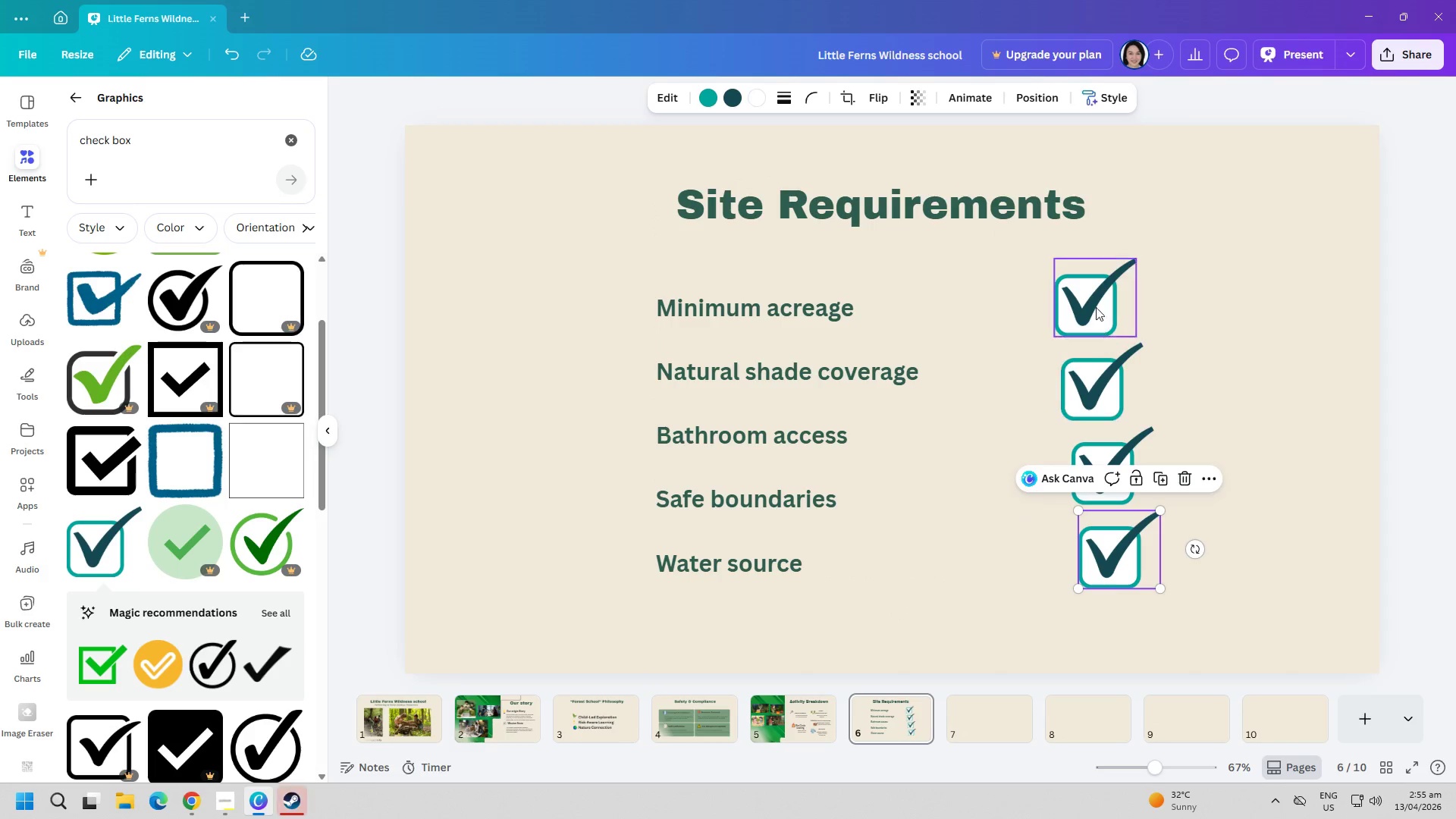 
left_click_drag(start_coordinate=[1092, 298], to_coordinate=[1098, 298])
 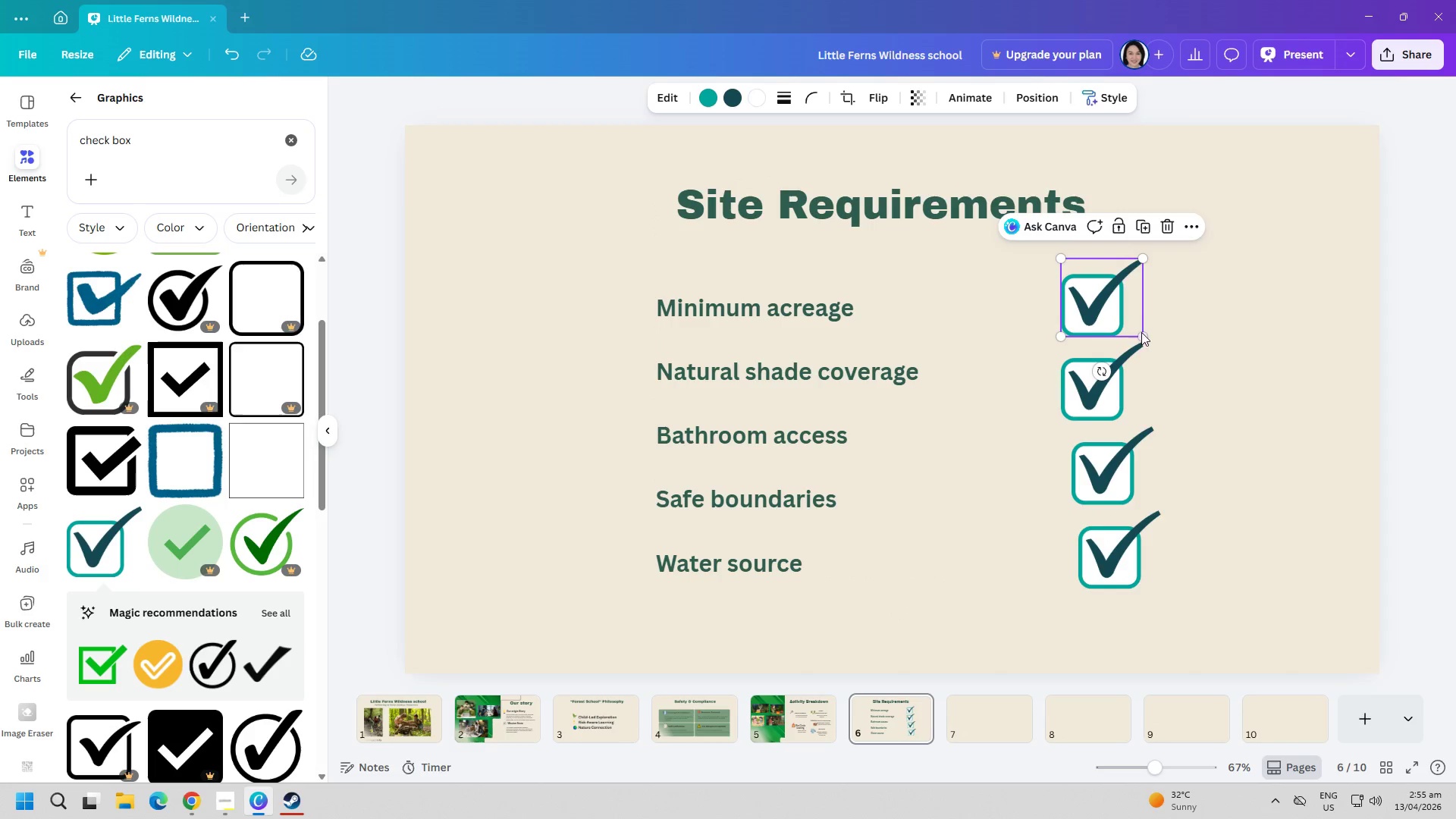 
left_click_drag(start_coordinate=[1143, 334], to_coordinate=[1107, 302])
 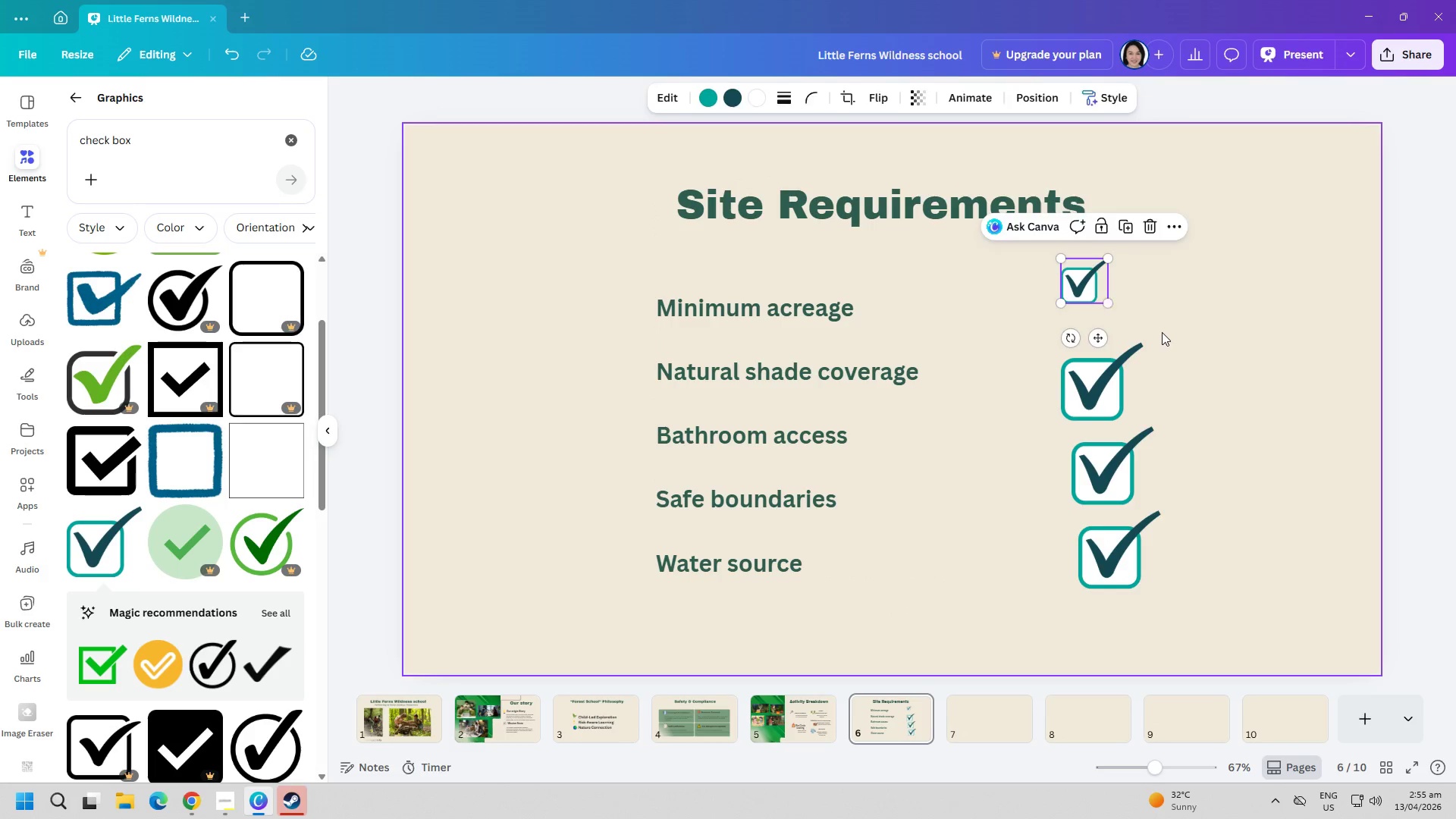 
left_click([1162, 332])
 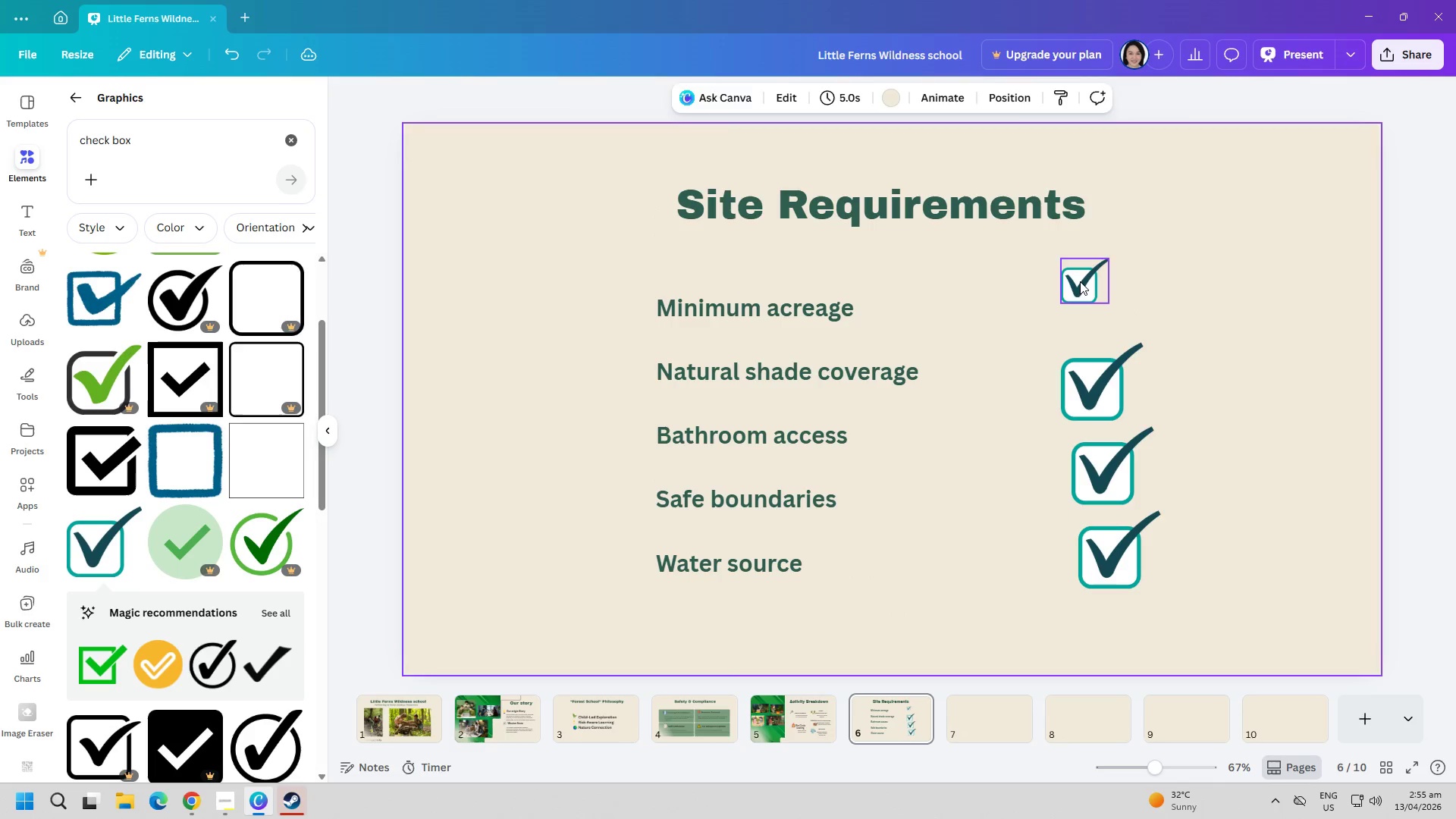 
left_click_drag(start_coordinate=[1080, 281], to_coordinate=[1084, 303])
 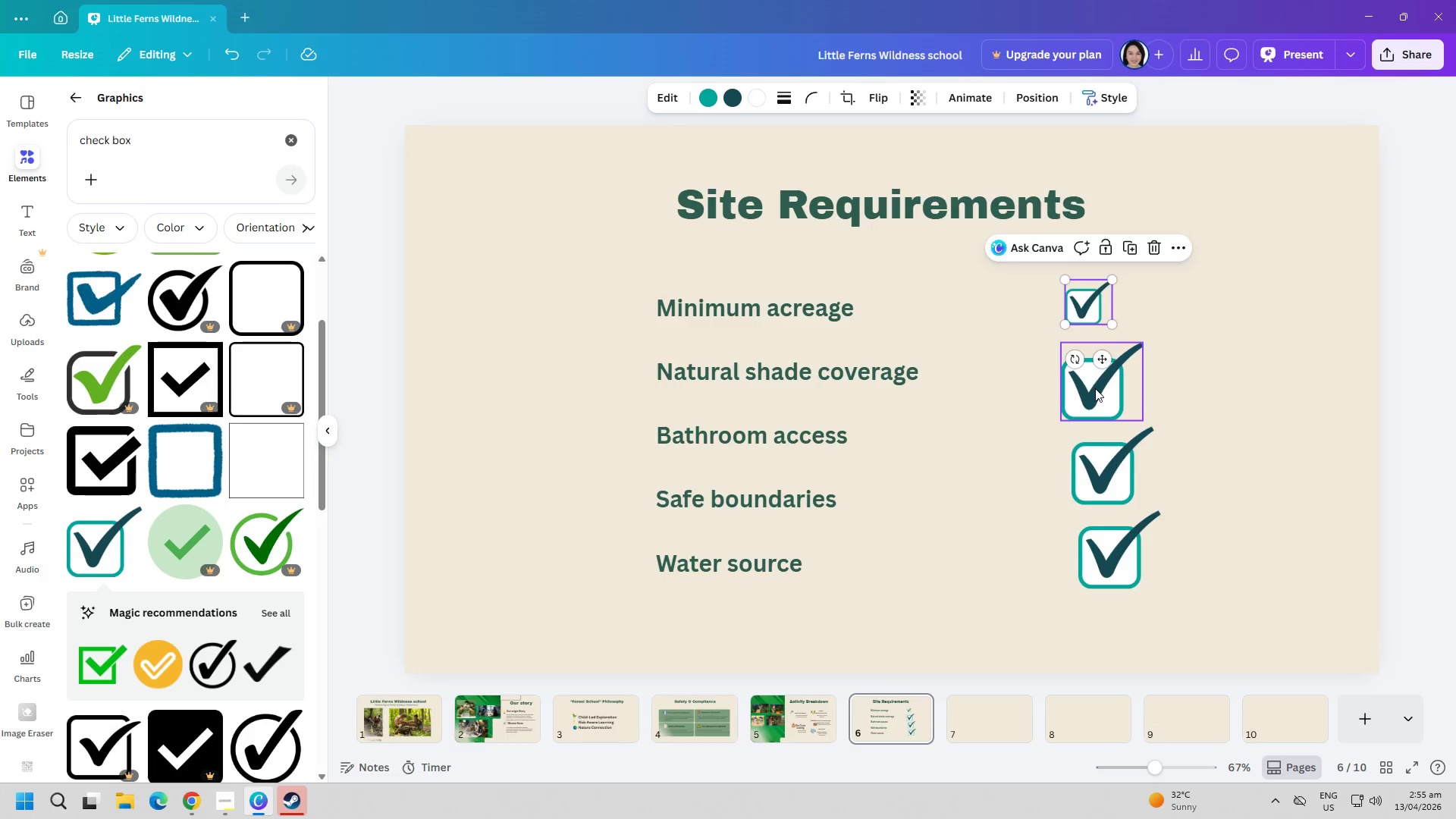 
left_click([1095, 388])
 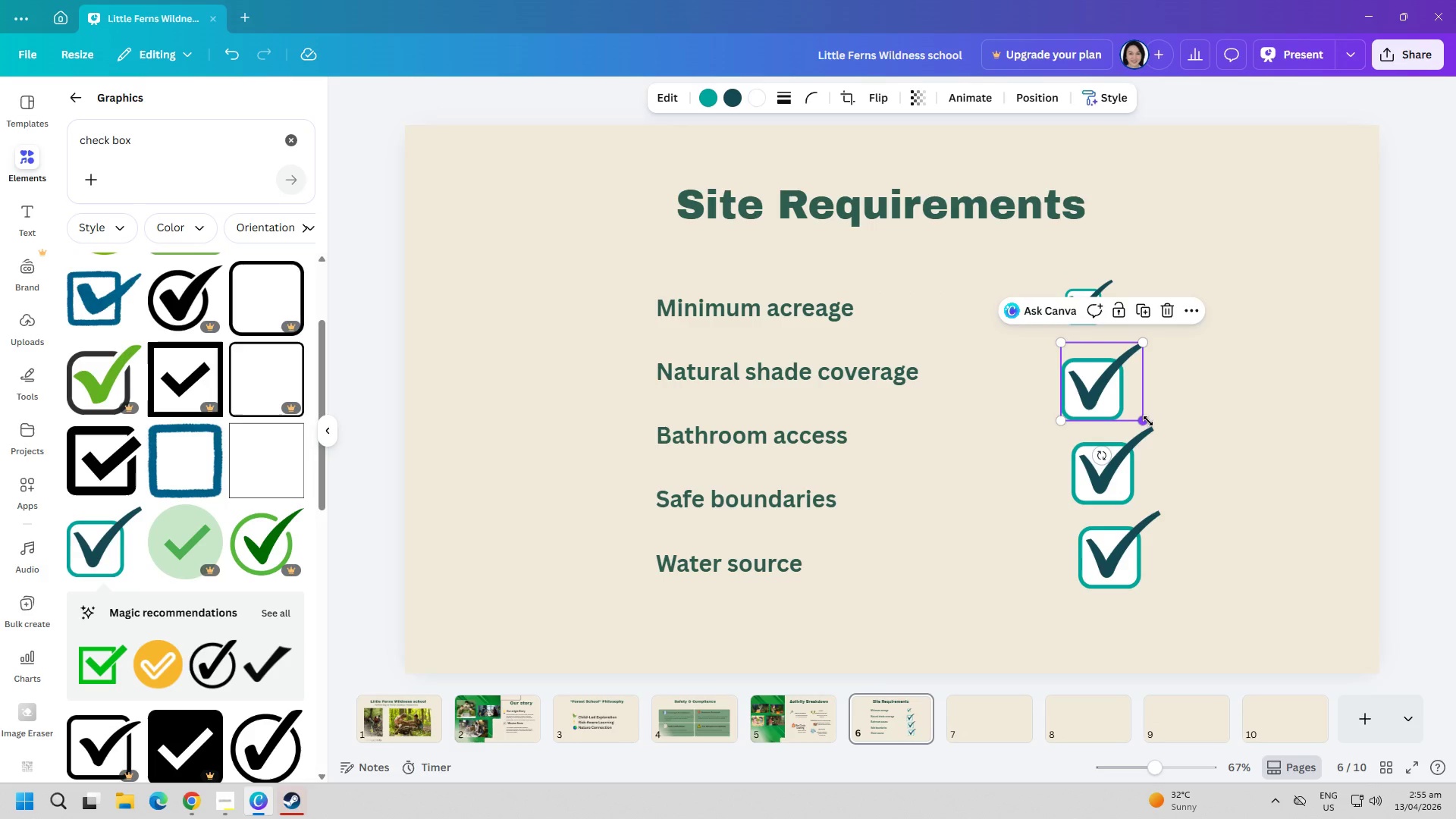 
left_click_drag(start_coordinate=[1148, 421], to_coordinate=[1118, 396])
 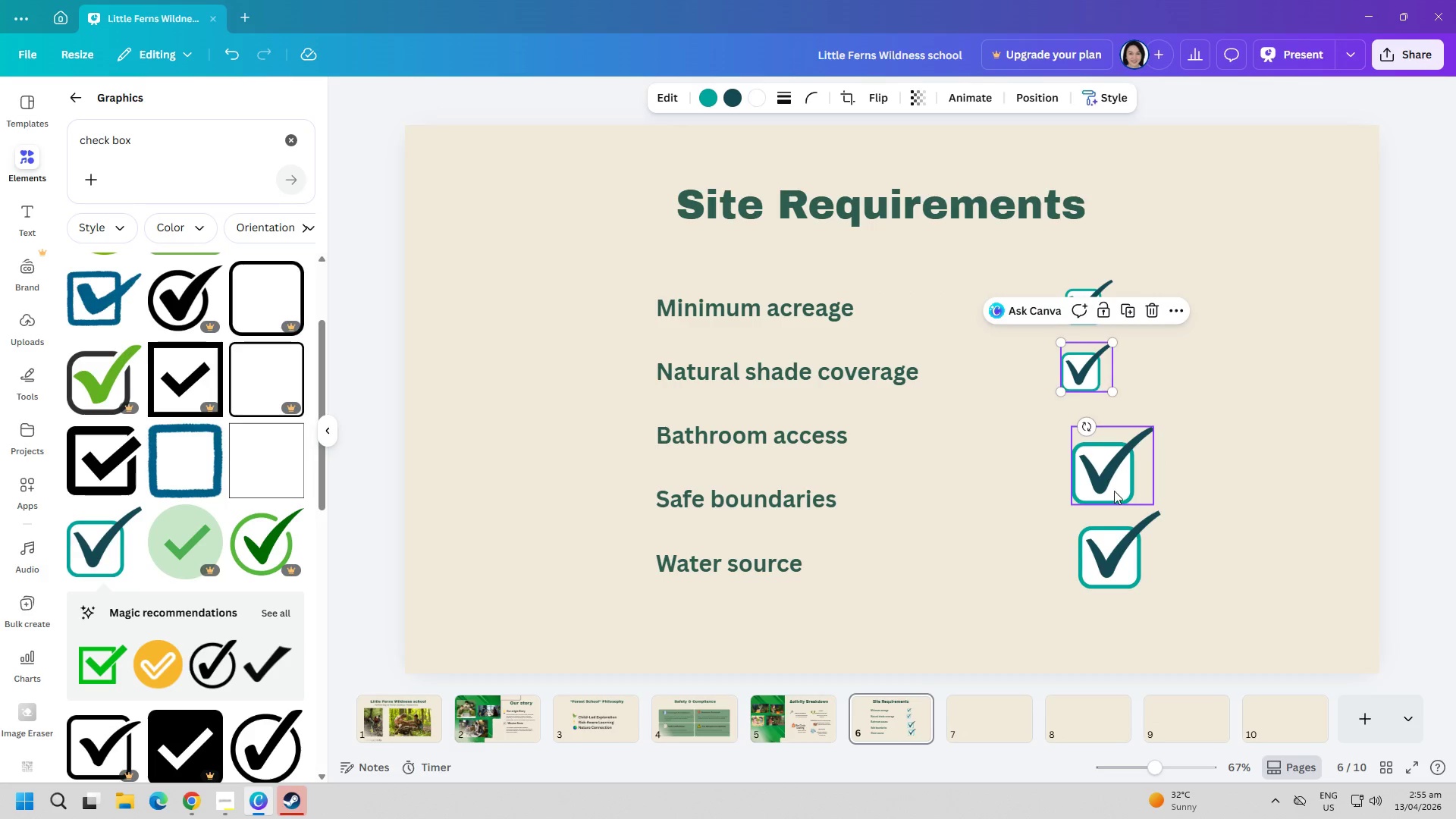 
left_click([1112, 491])
 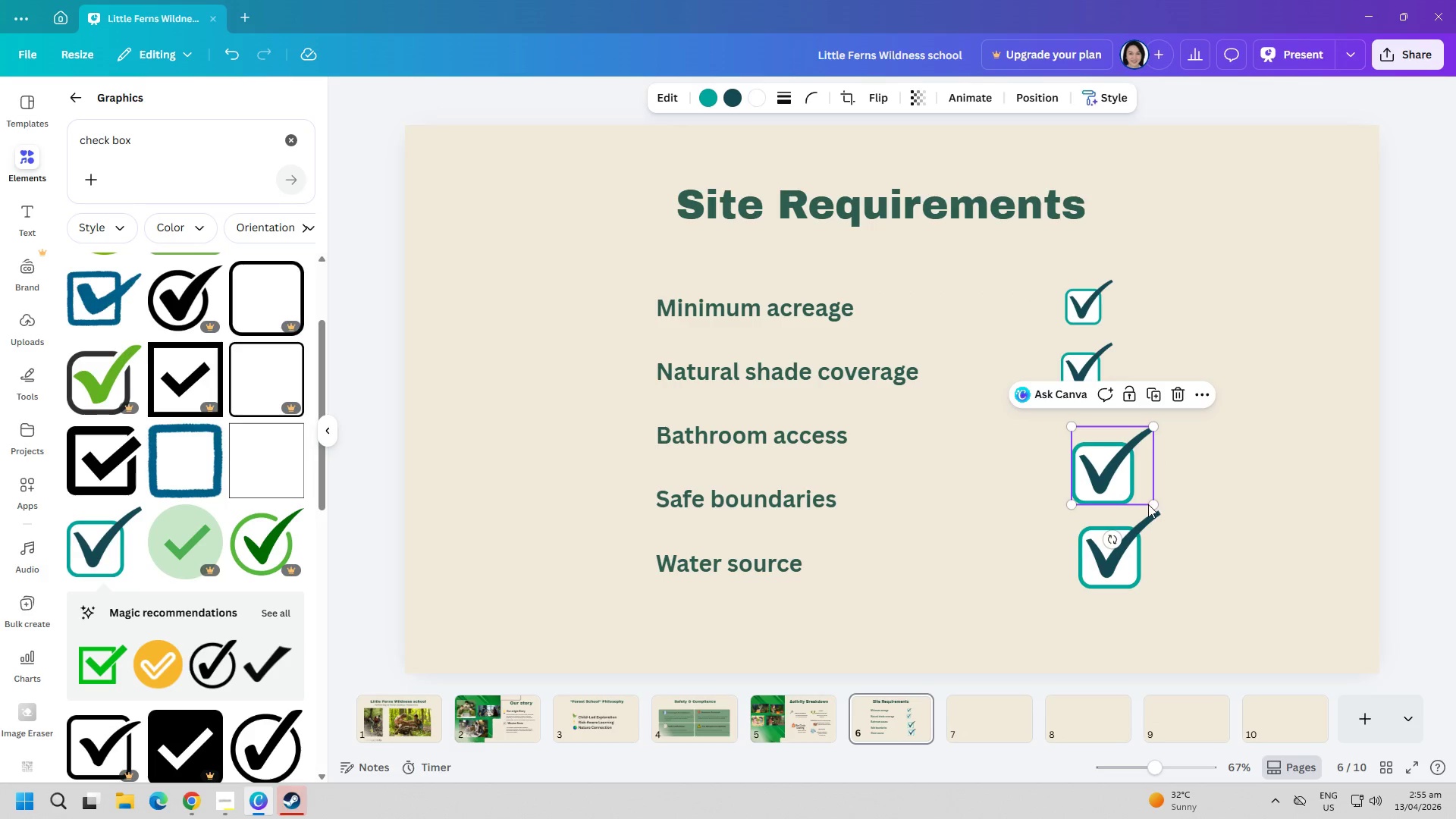 
left_click_drag(start_coordinate=[1151, 506], to_coordinate=[1109, 471])
 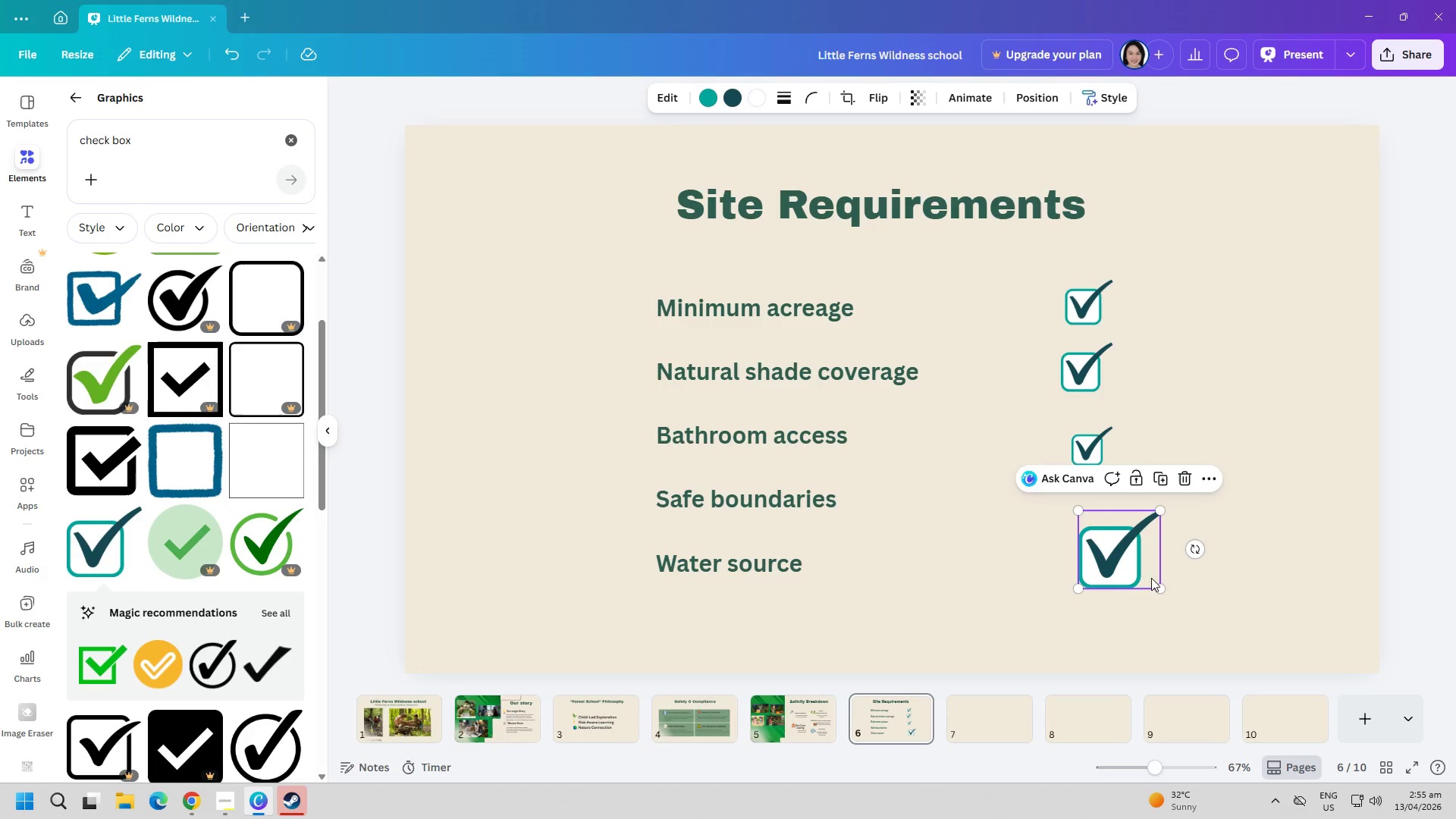 
double_click([1156, 581])
 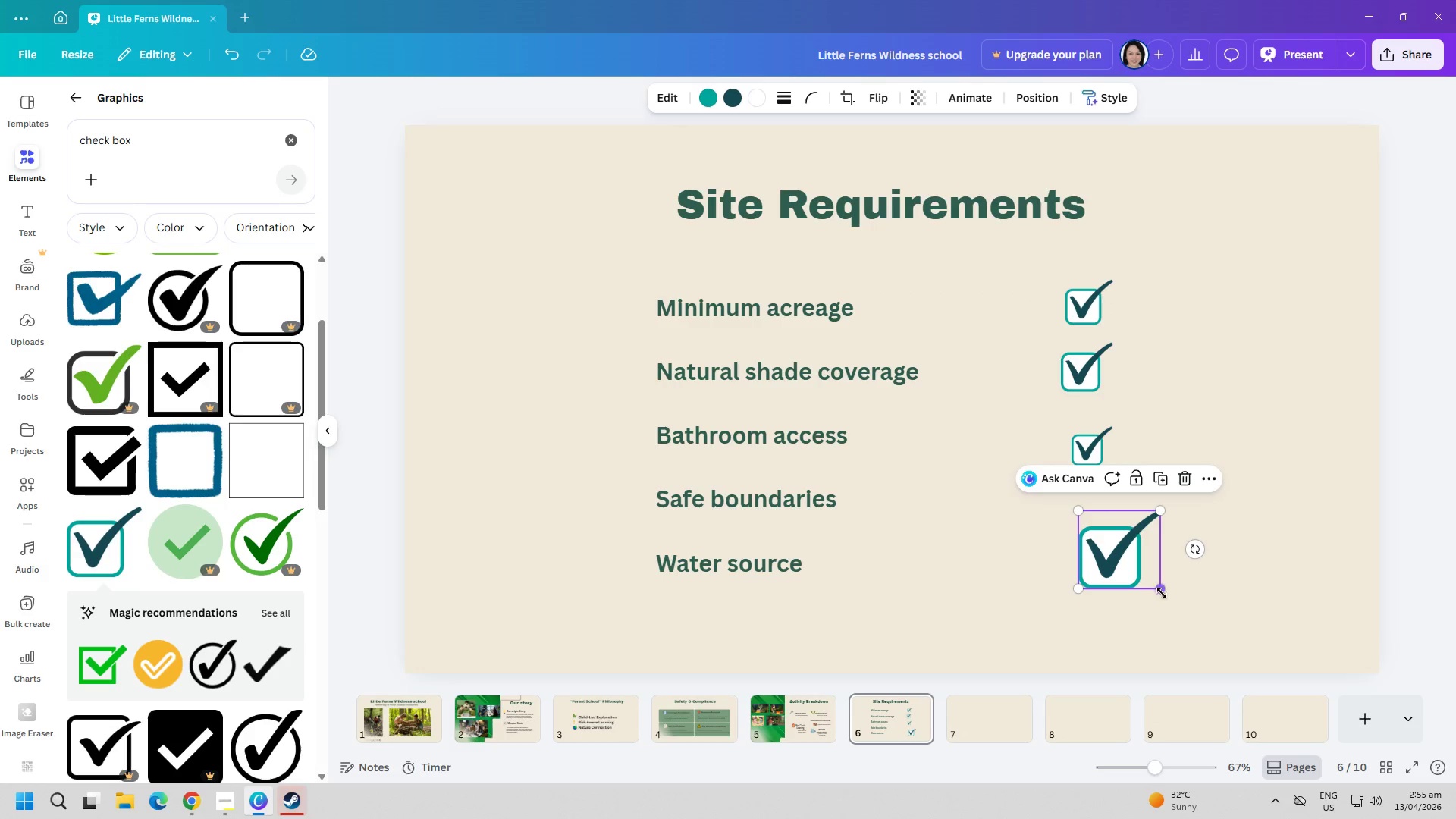 
left_click_drag(start_coordinate=[1163, 593], to_coordinate=[1112, 566])
 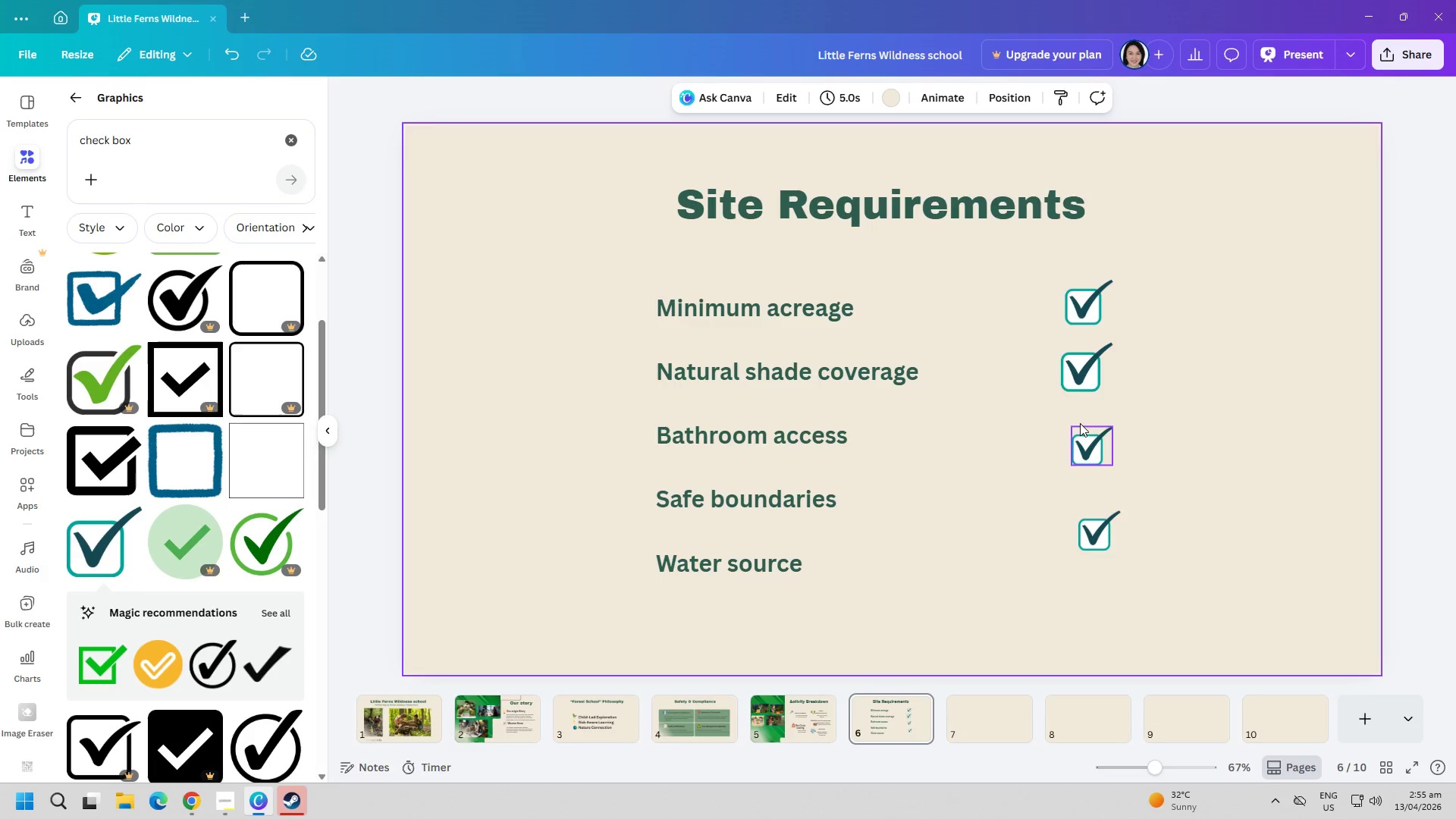 
double_click([1080, 380])
 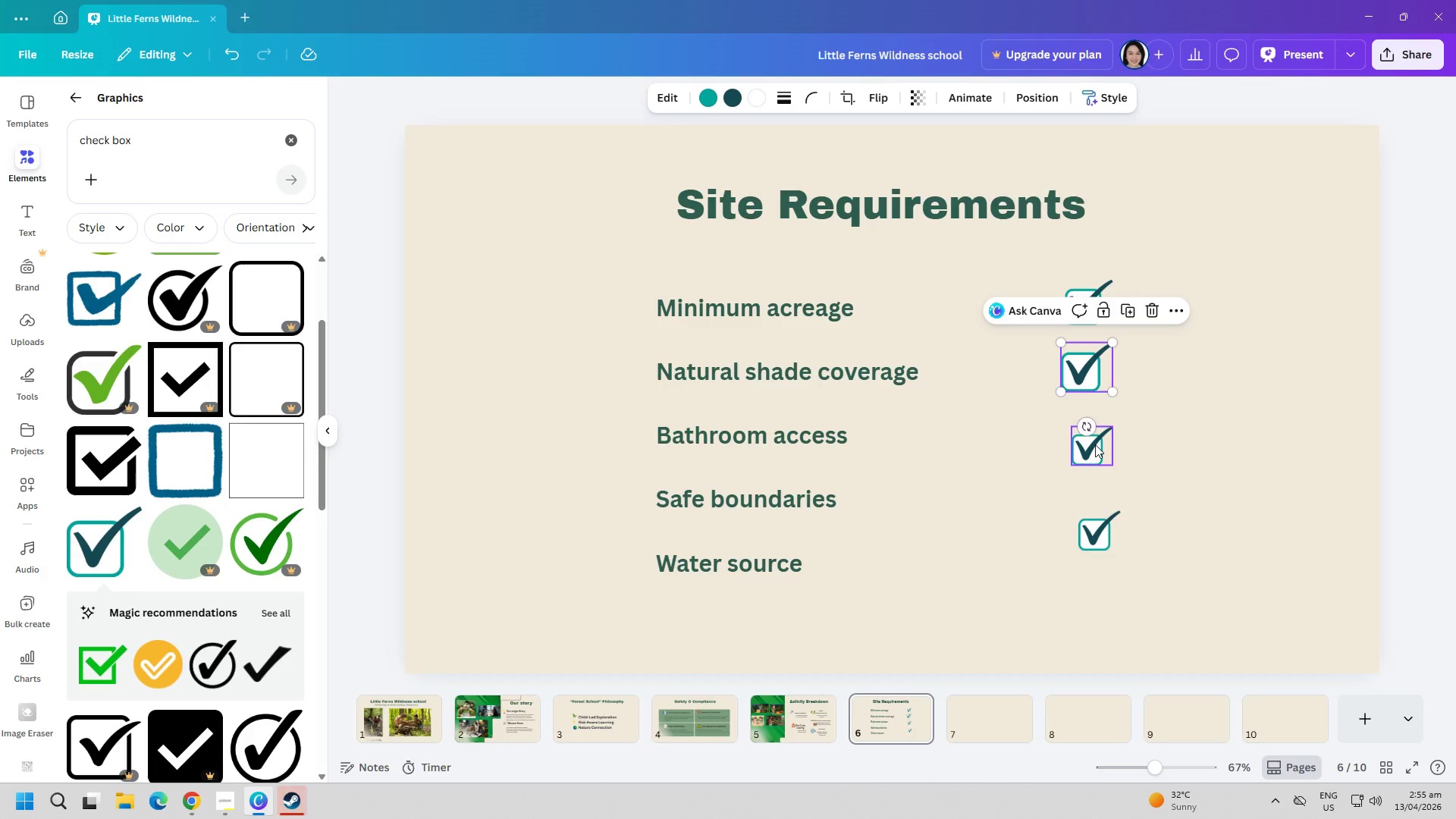 
left_click_drag(start_coordinate=[1090, 448], to_coordinate=[1080, 448])
 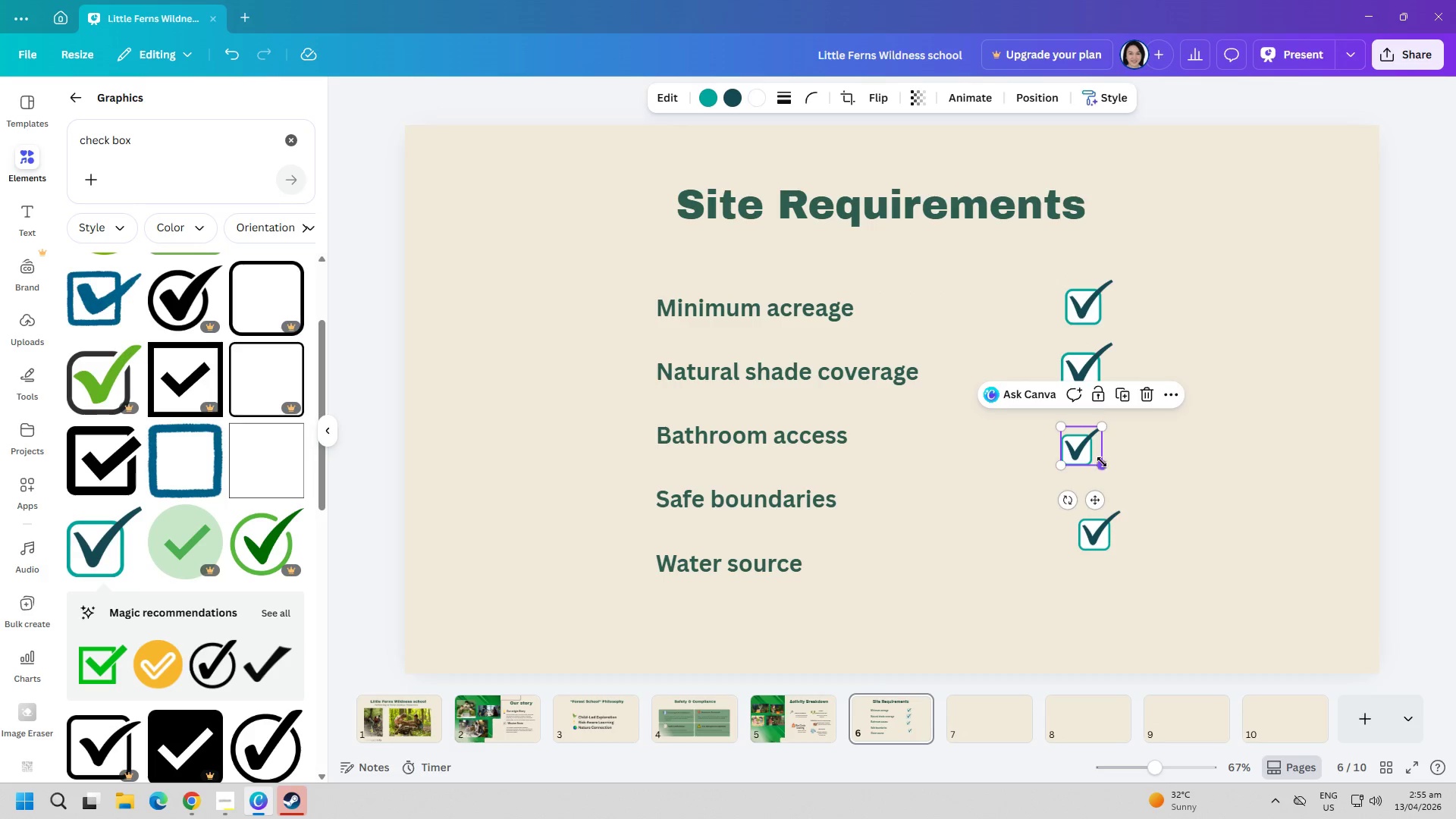 
left_click_drag(start_coordinate=[1102, 465], to_coordinate=[1112, 472])
 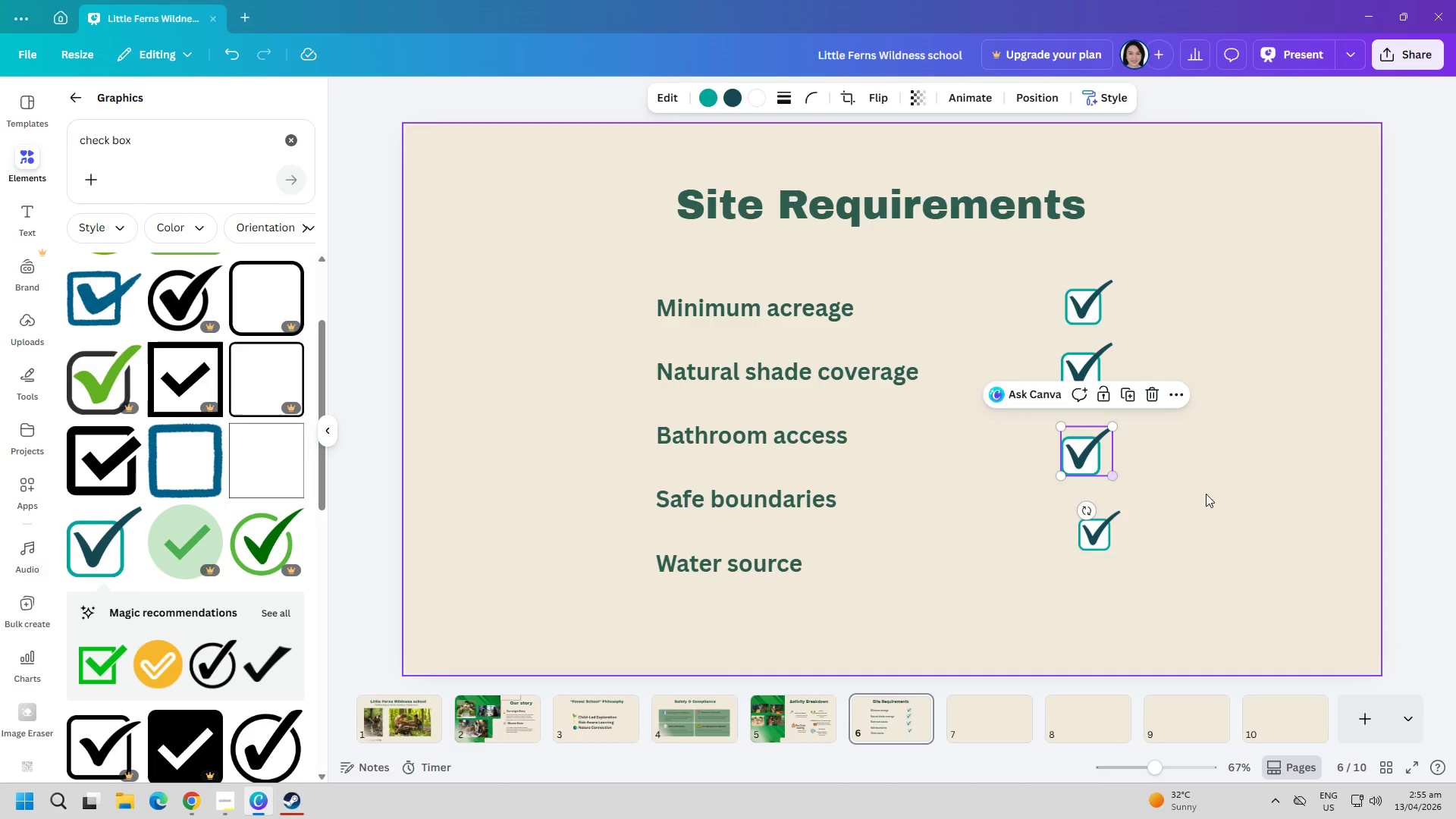 
left_click([1206, 494])
 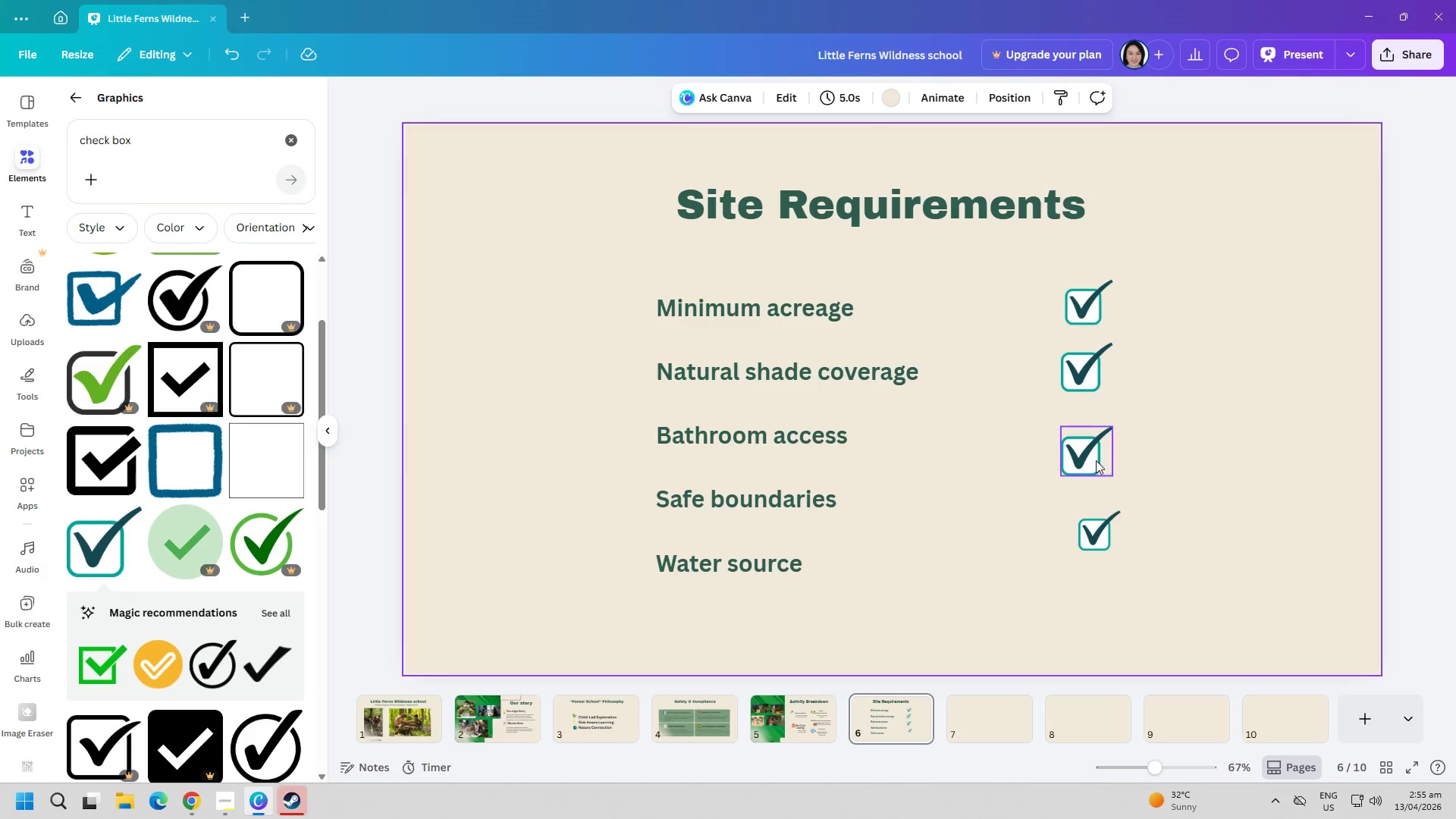 
left_click_drag(start_coordinate=[1096, 460], to_coordinate=[1097, 429])
 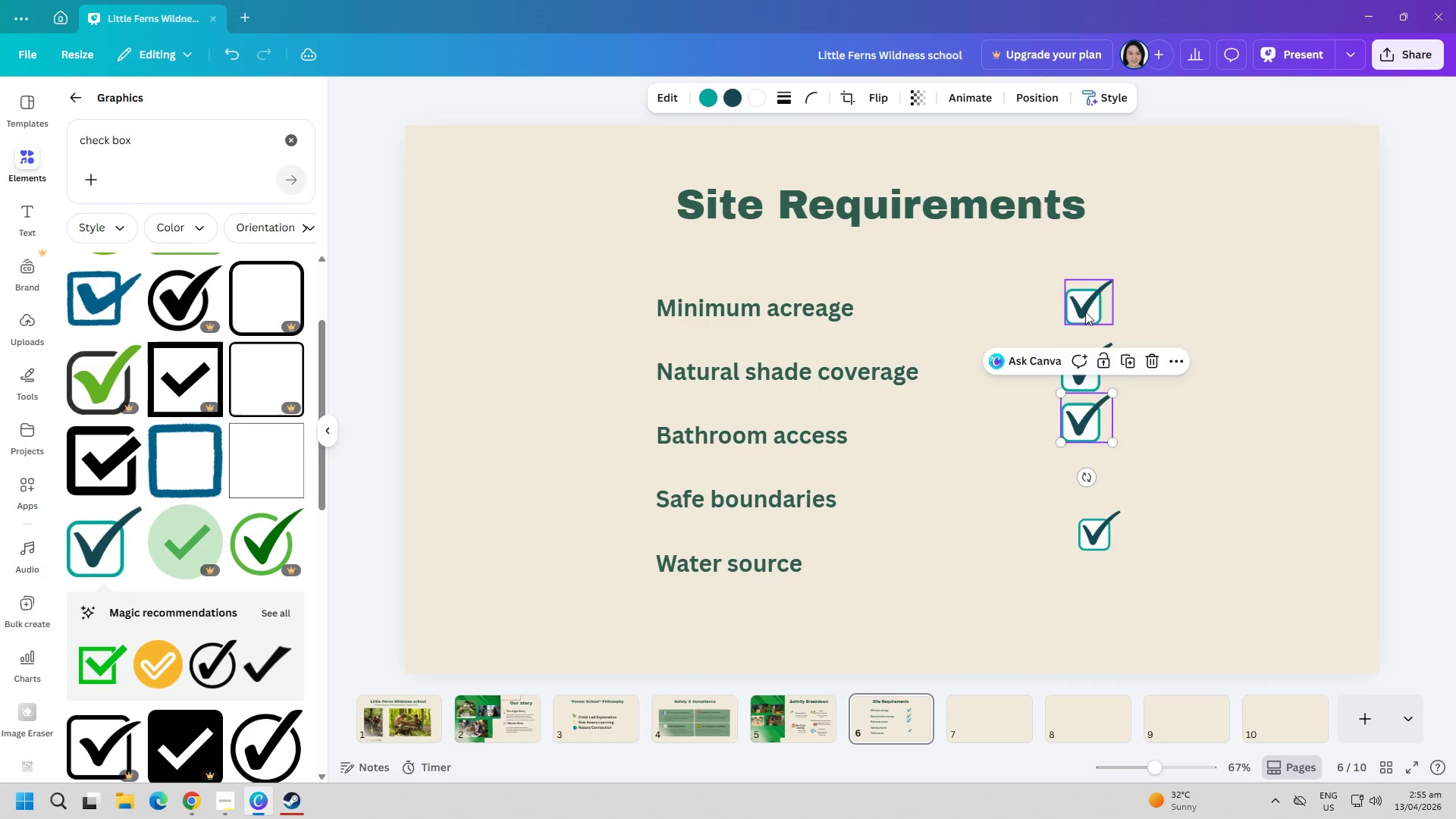 
left_click_drag(start_coordinate=[1085, 312], to_coordinate=[1076, 315])
 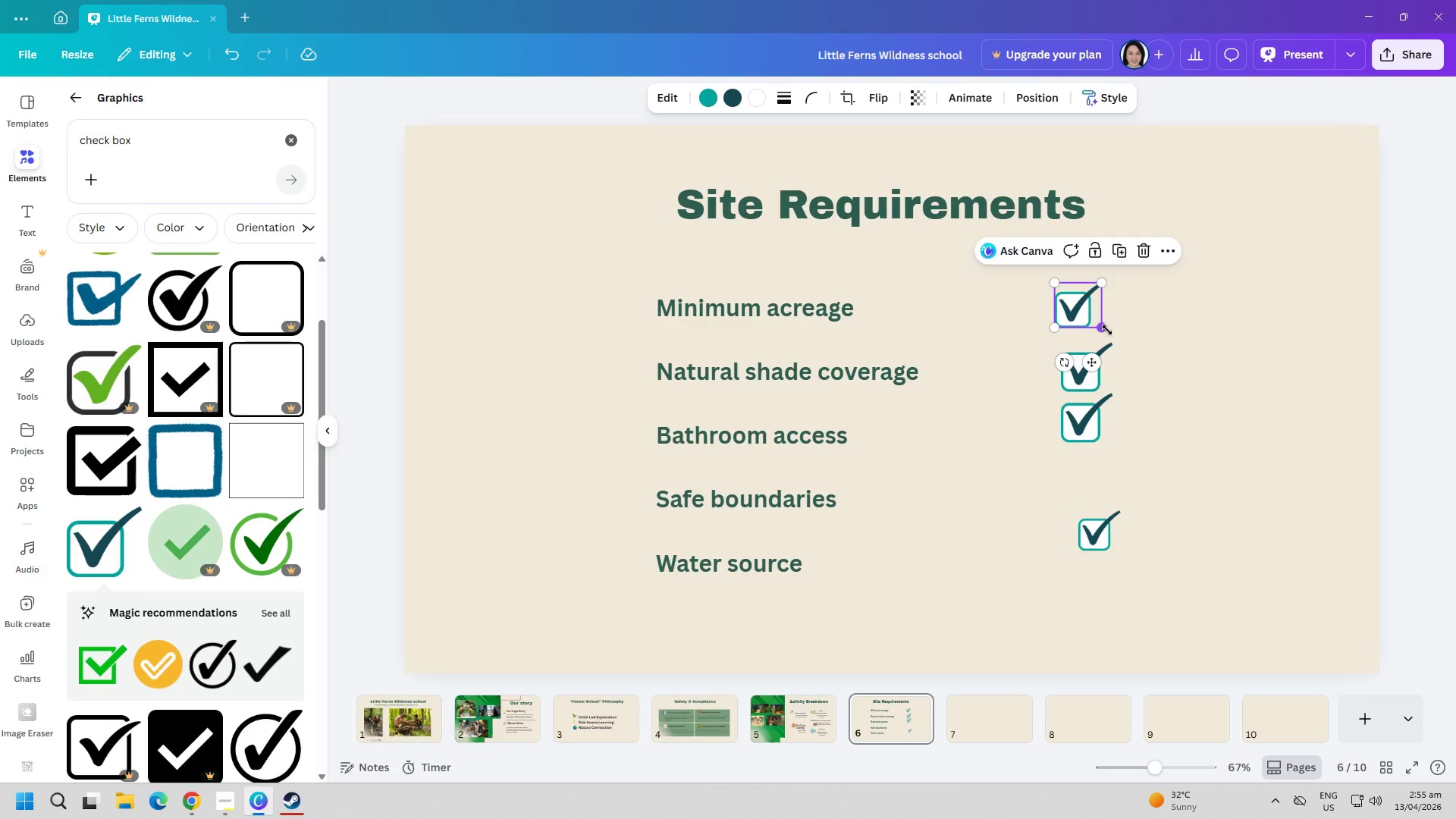 
left_click_drag(start_coordinate=[1107, 330], to_coordinate=[1110, 334])
 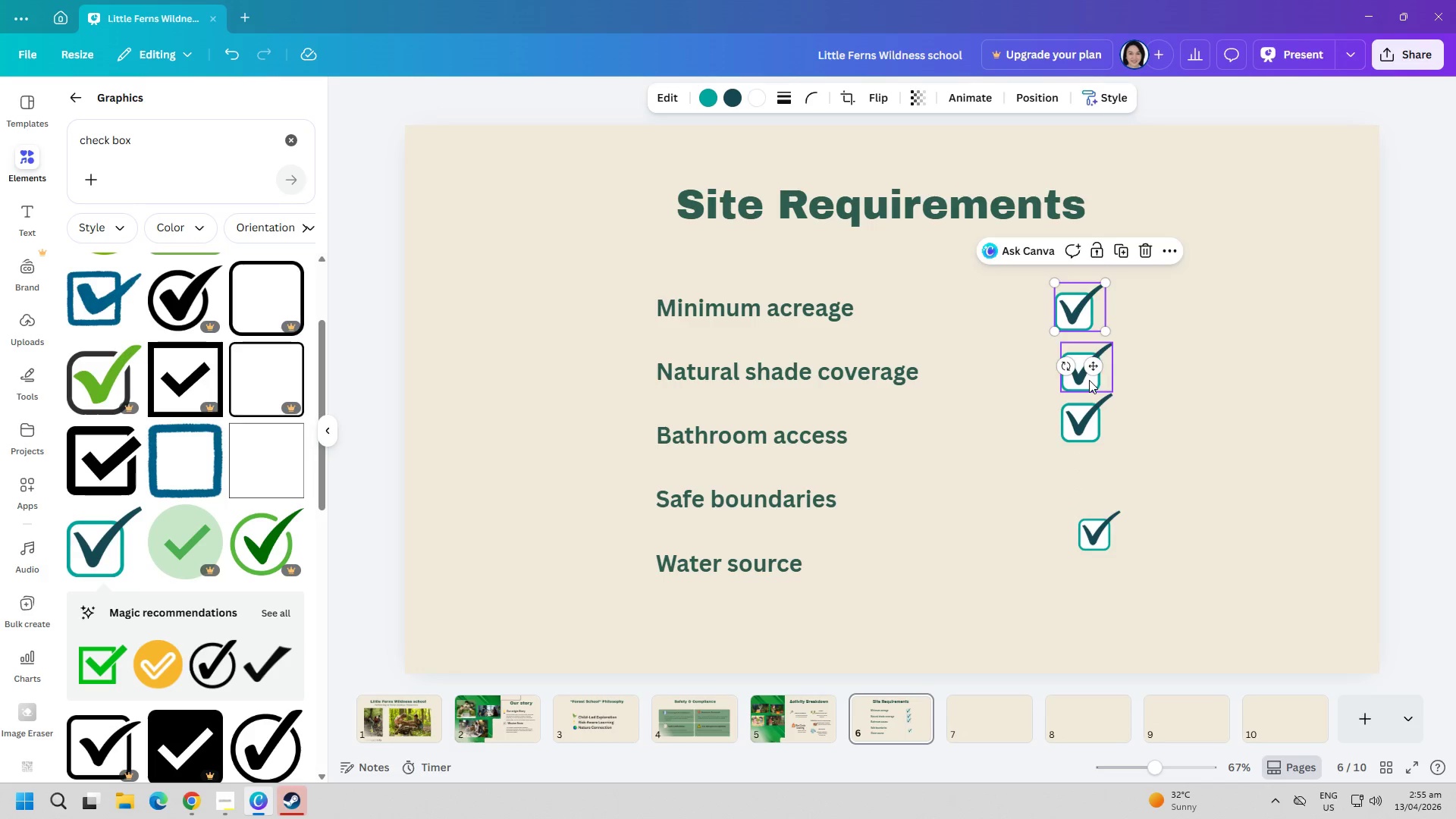 
left_click([1089, 380])
 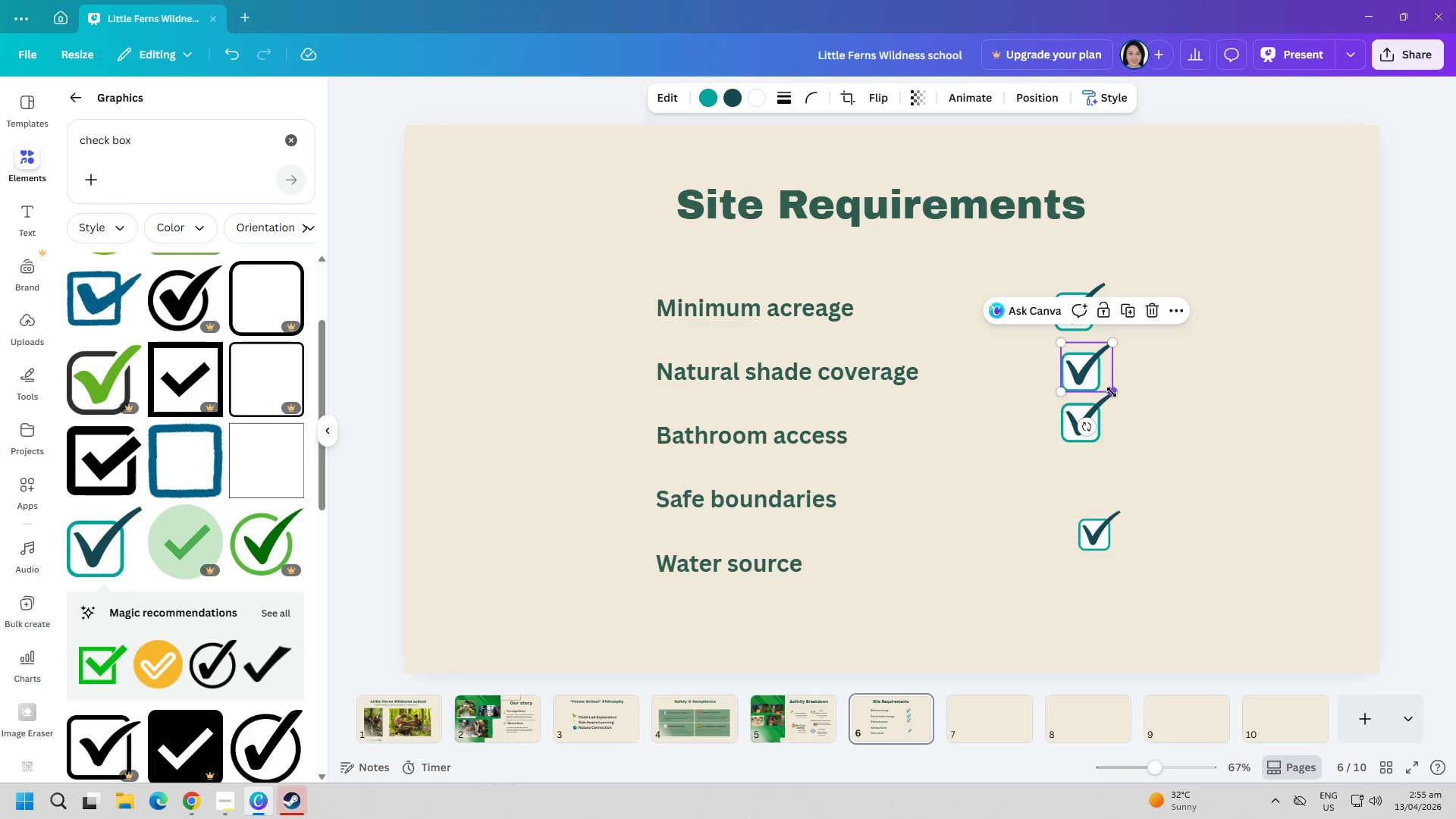 
left_click_drag(start_coordinate=[1111, 392], to_coordinate=[1109, 388])
 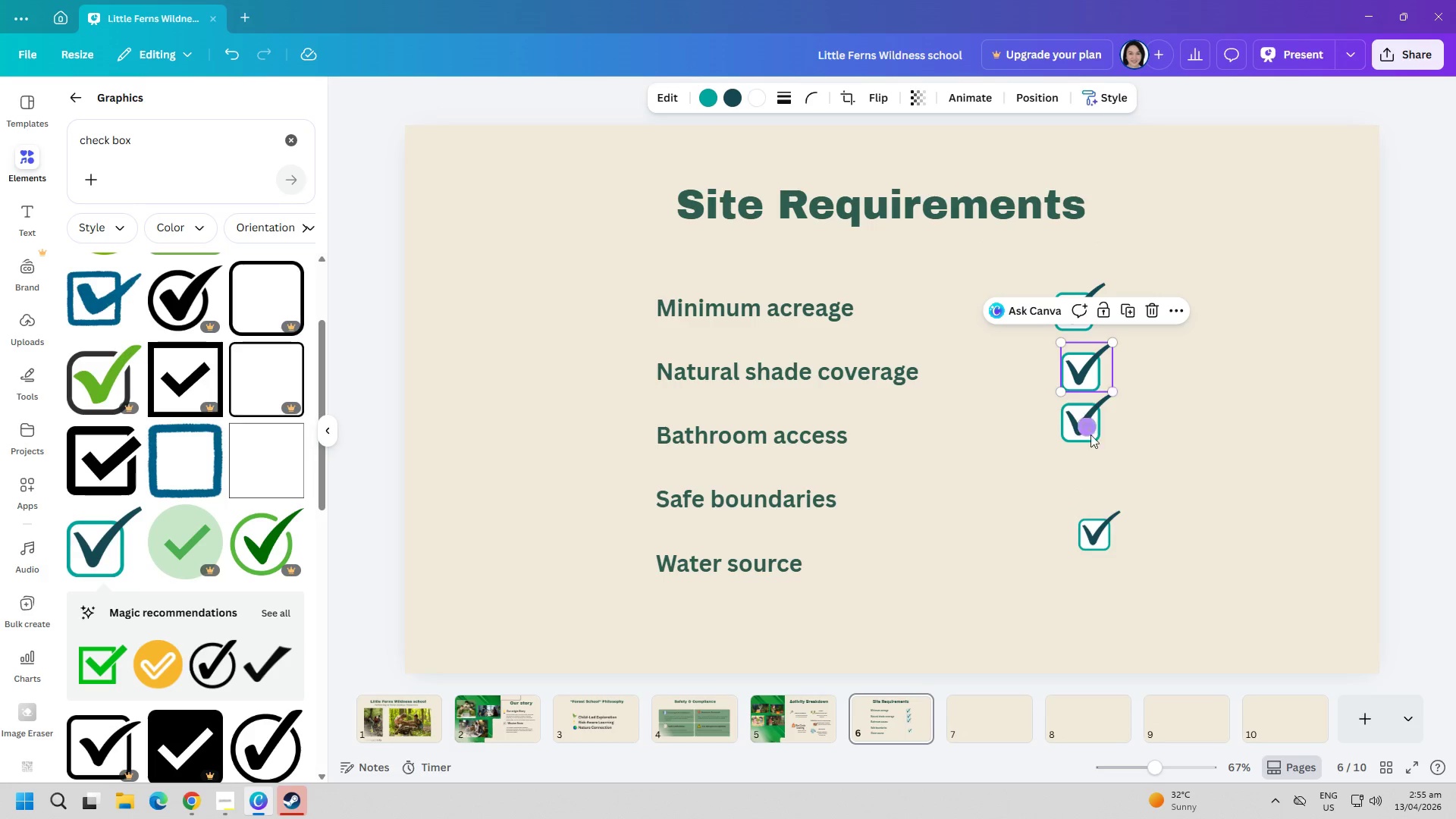 
left_click([1090, 435])
 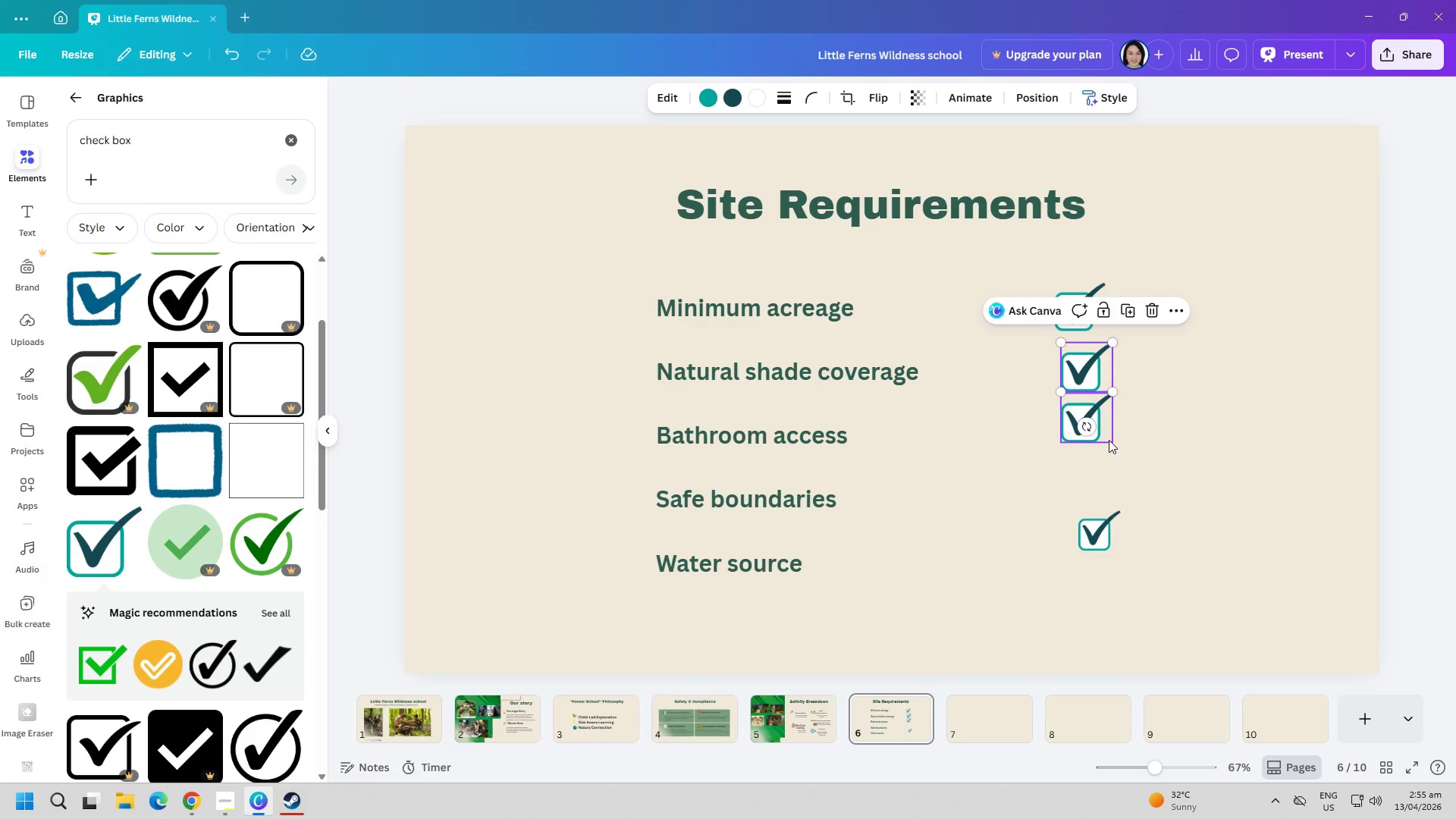 
left_click_drag(start_coordinate=[1099, 426], to_coordinate=[1102, 438])
 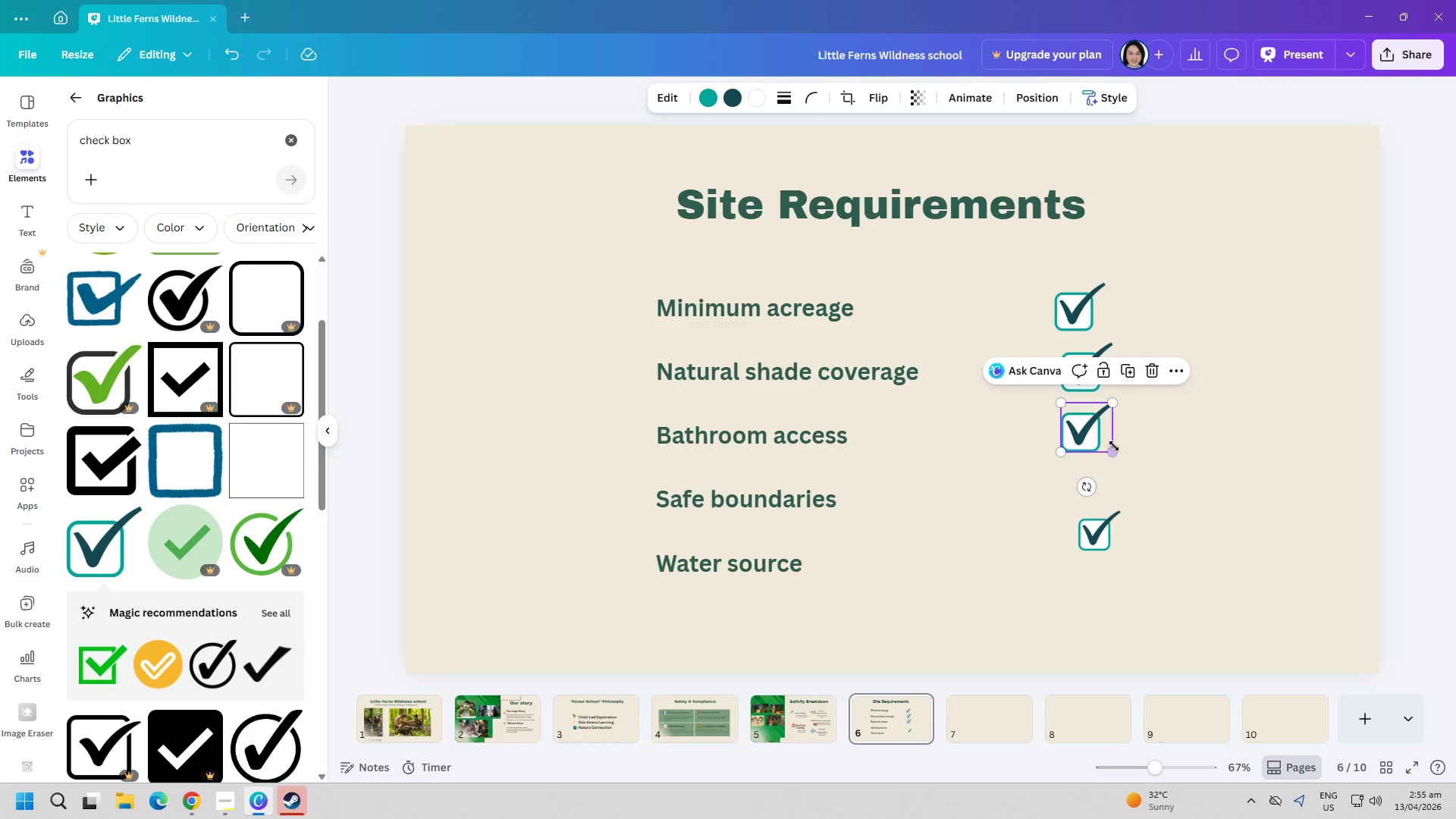 
left_click_drag(start_coordinate=[1114, 446], to_coordinate=[1116, 450])
 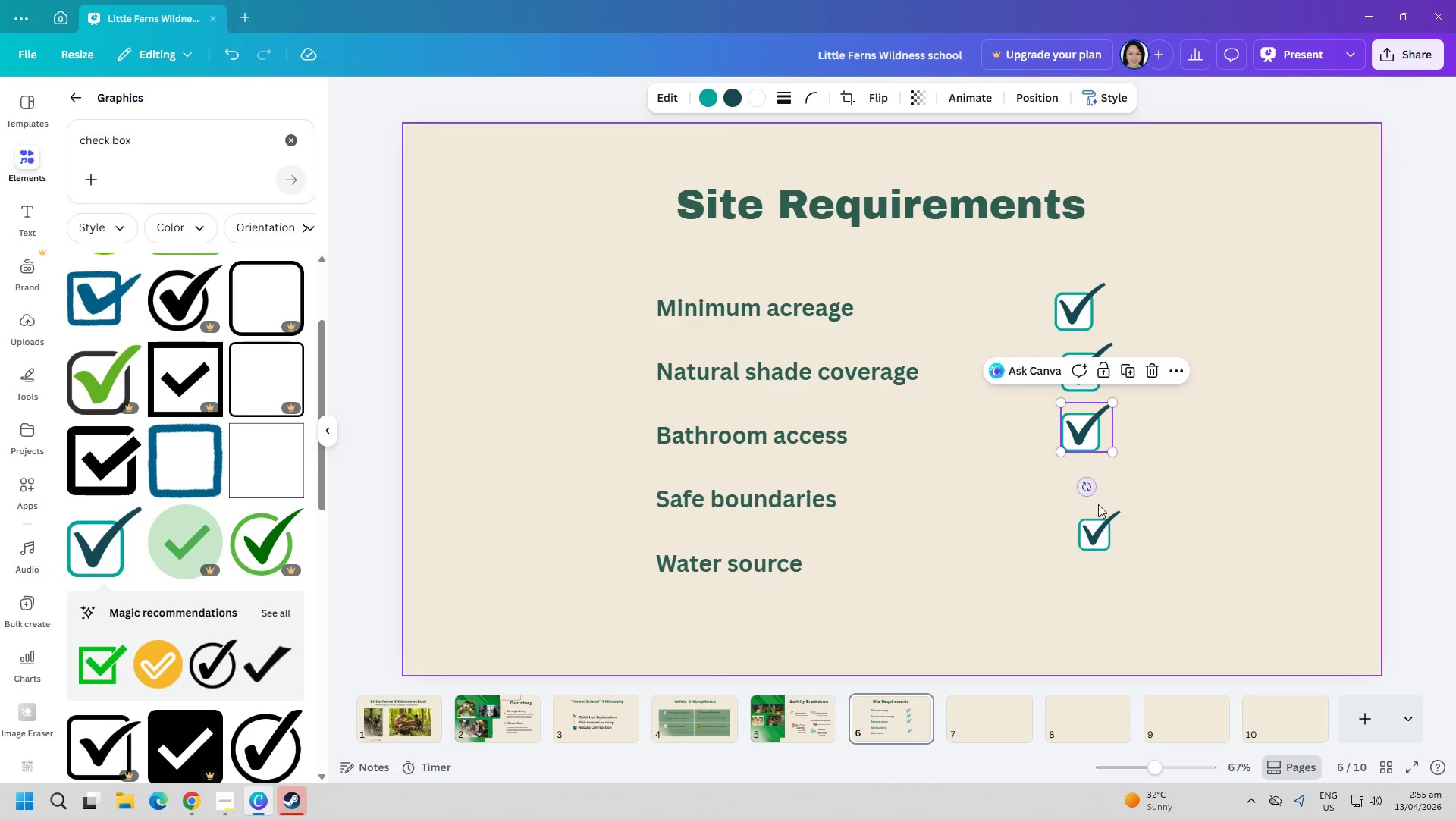 
left_click([1105, 537])
 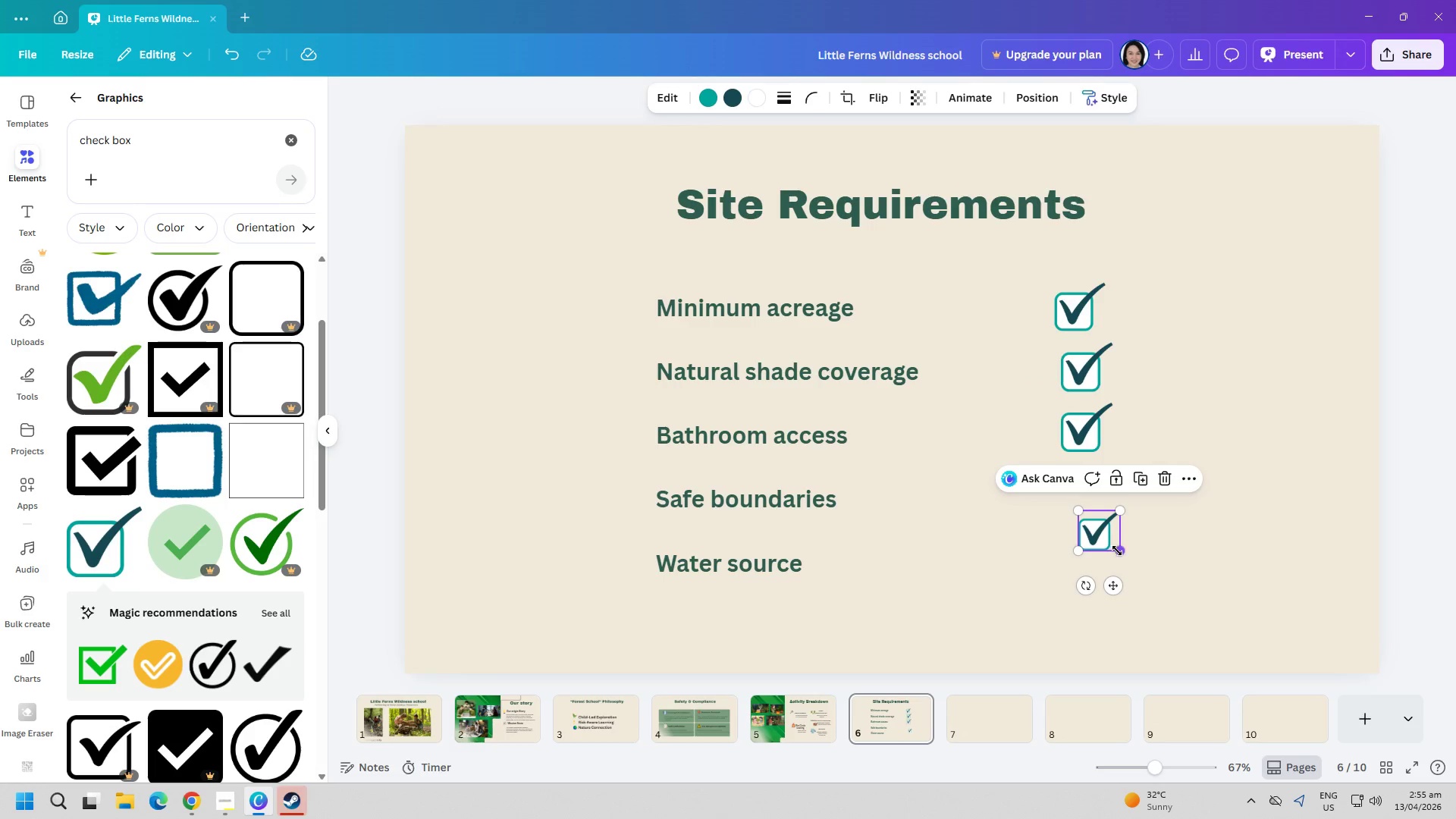 
left_click_drag(start_coordinate=[1117, 551], to_coordinate=[1131, 554])
 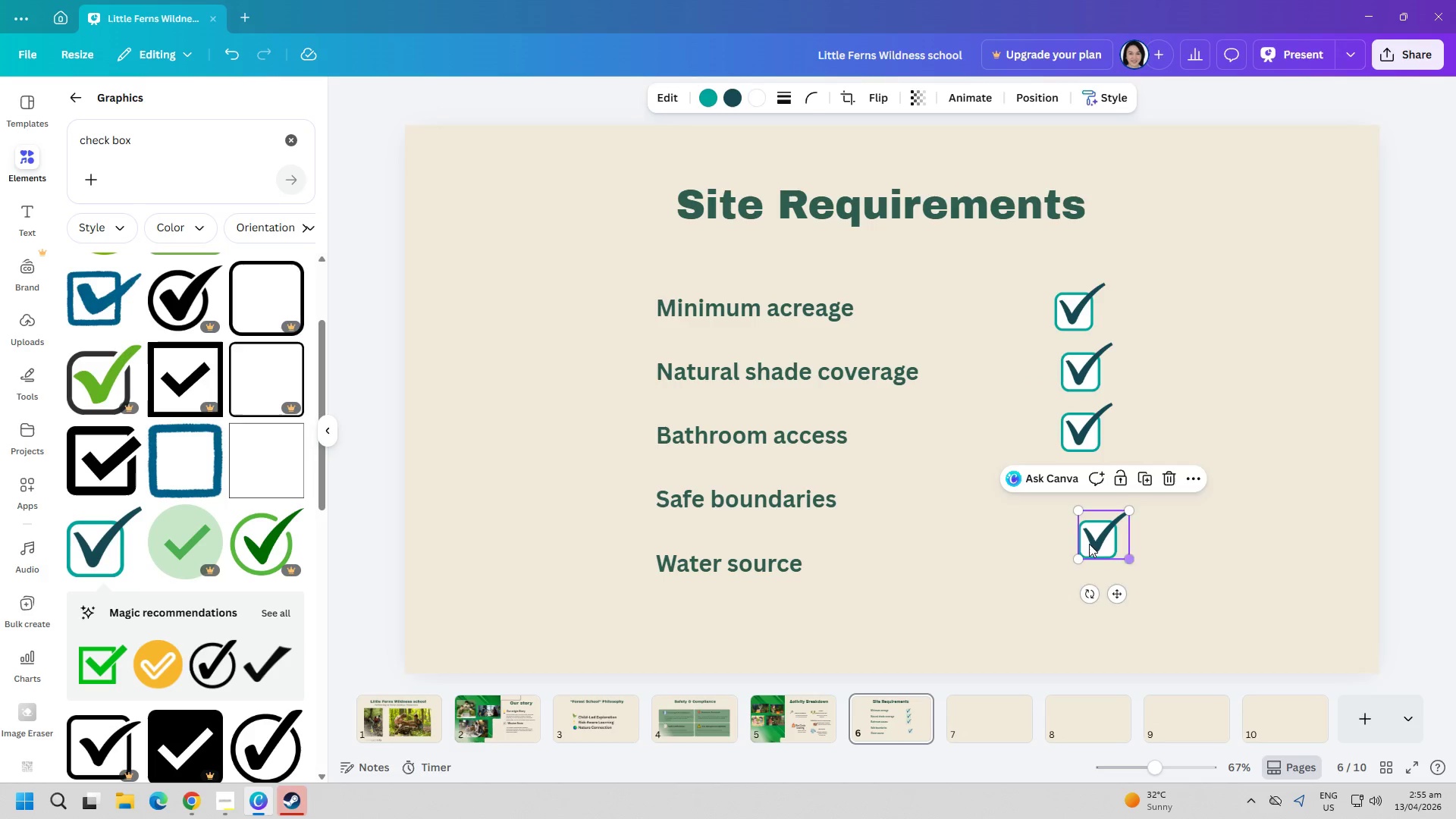 
left_click([1044, 537])
 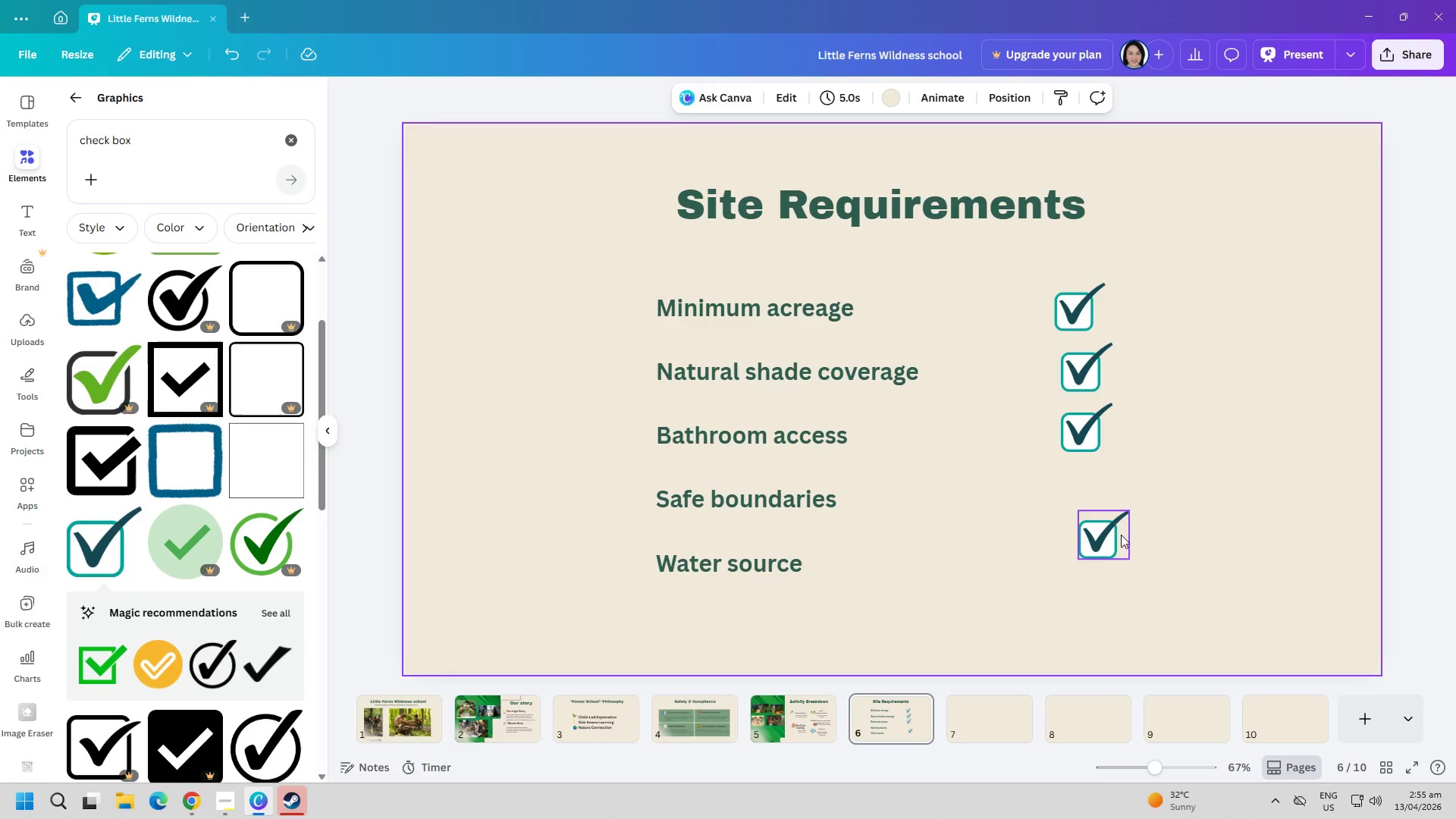 
left_click_drag(start_coordinate=[1122, 537], to_coordinate=[1106, 503])
 